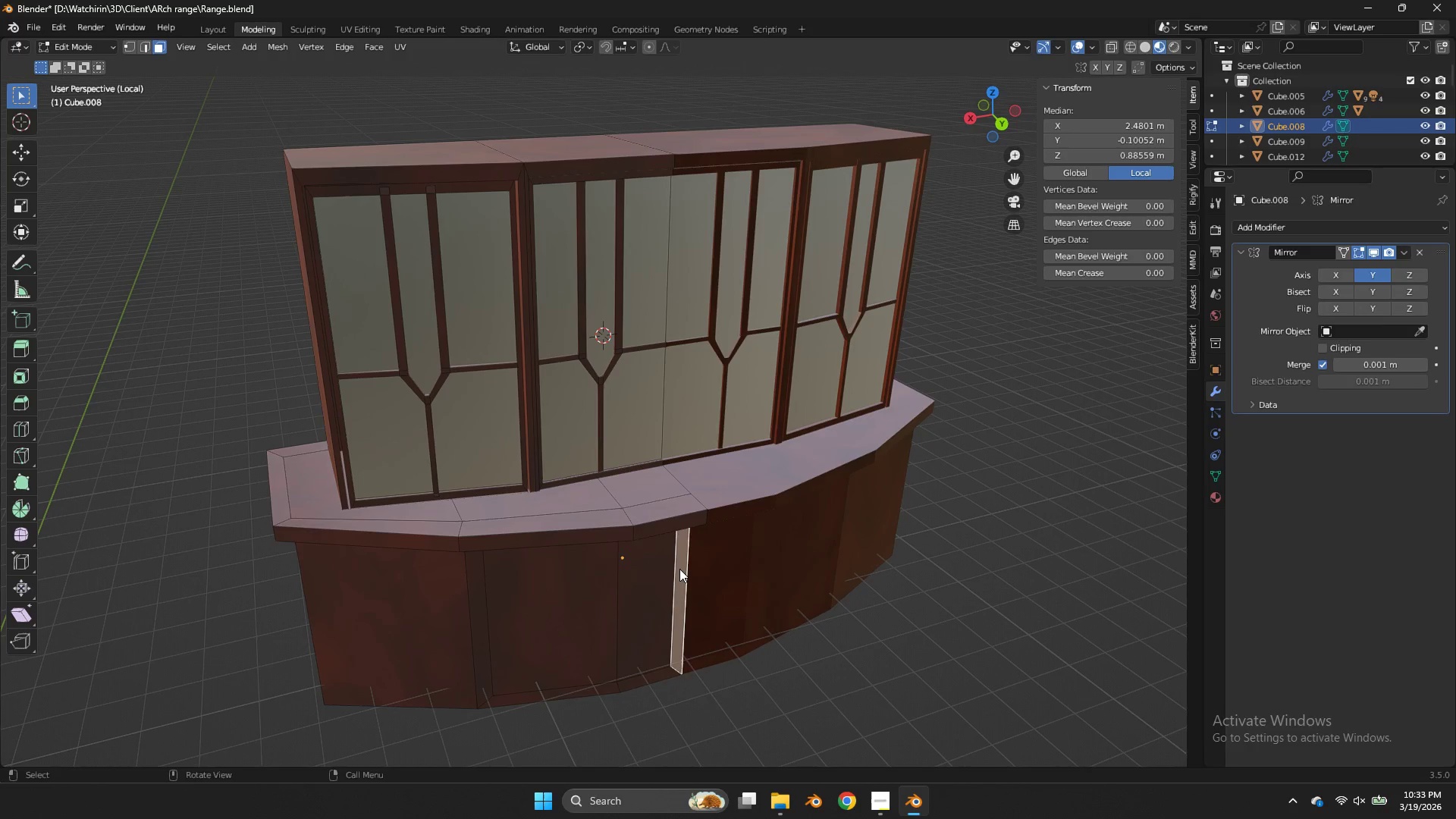 
key(X)
 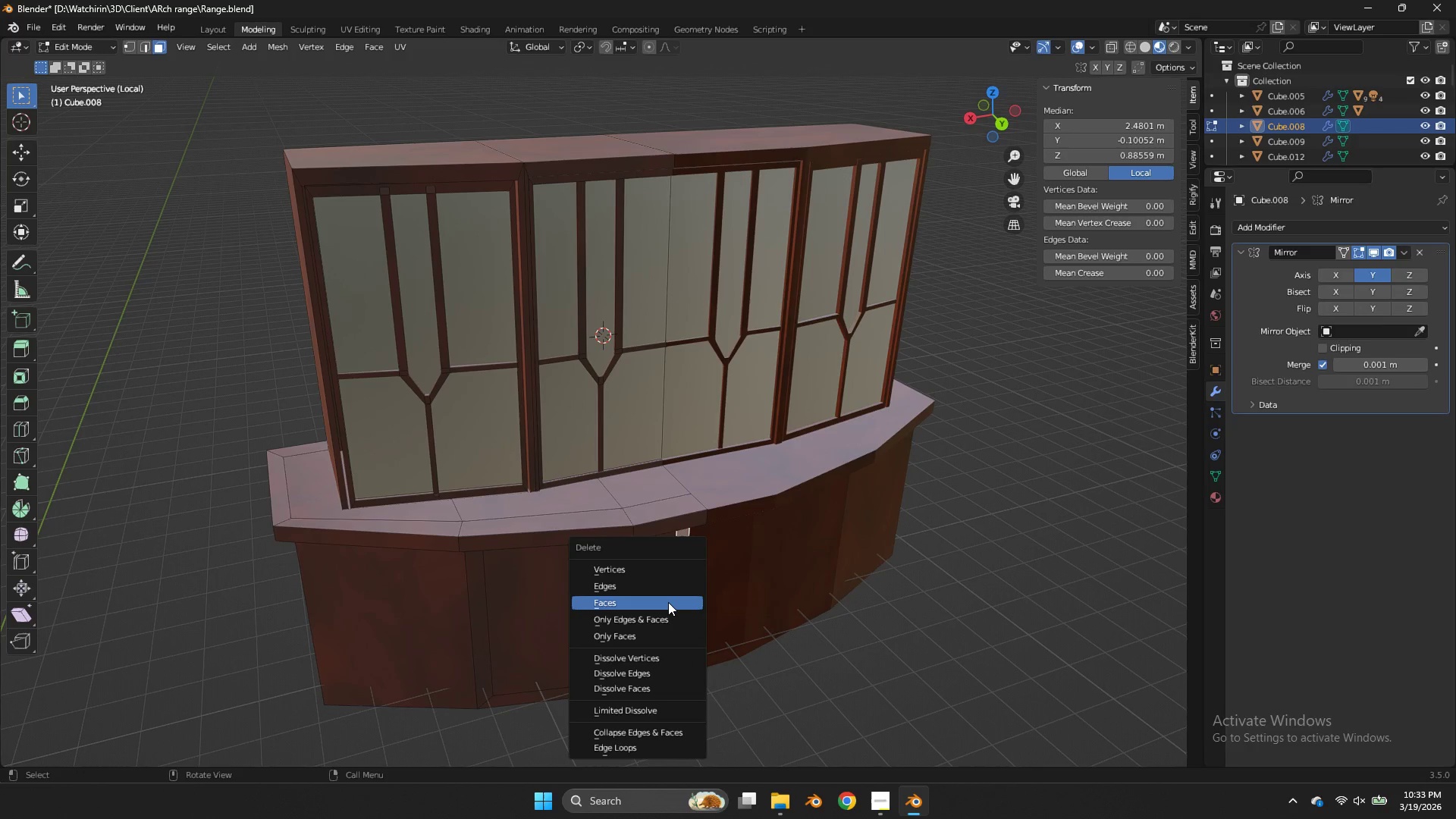 
left_click([668, 602])
 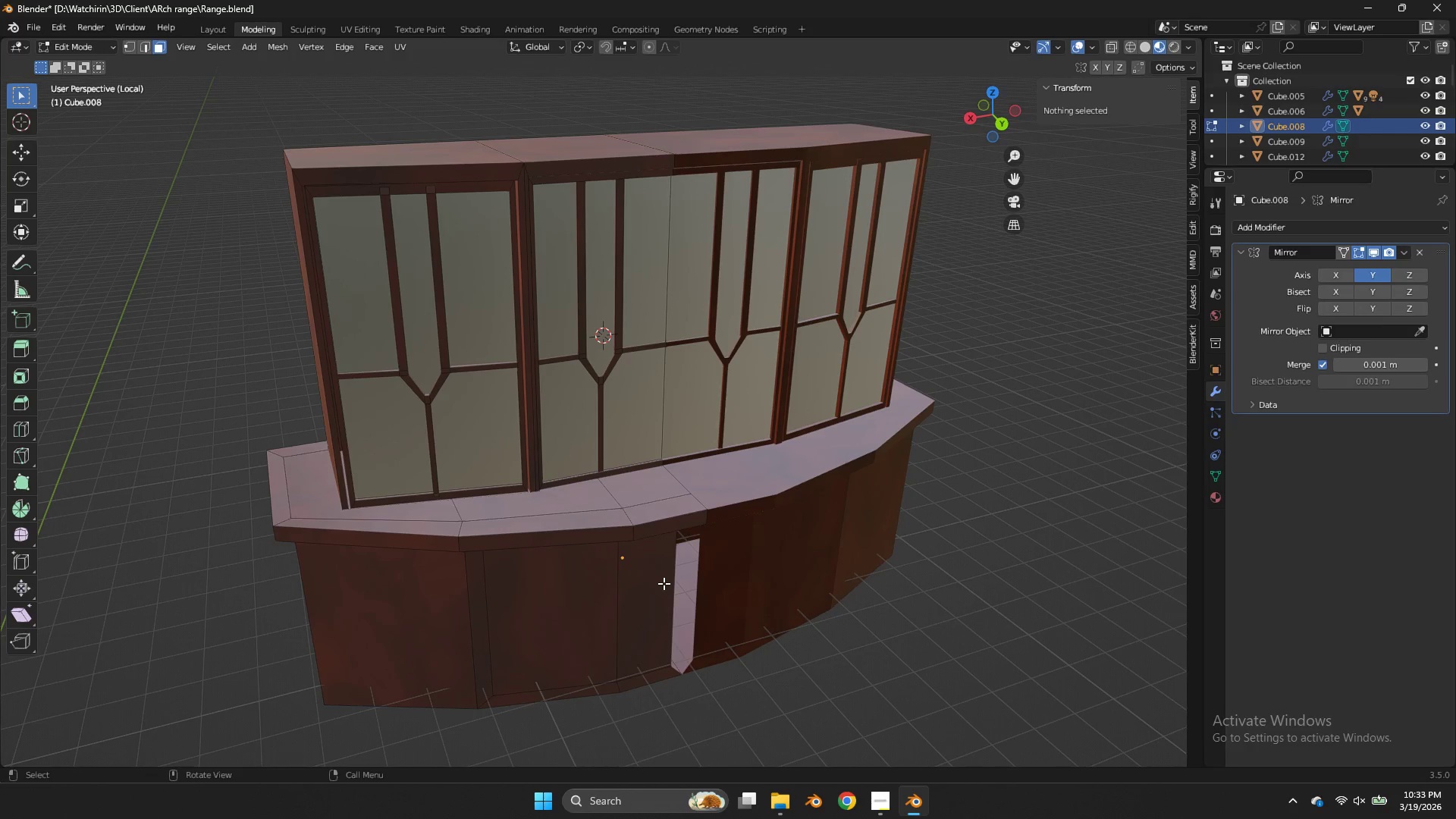 
left_click([664, 583])
 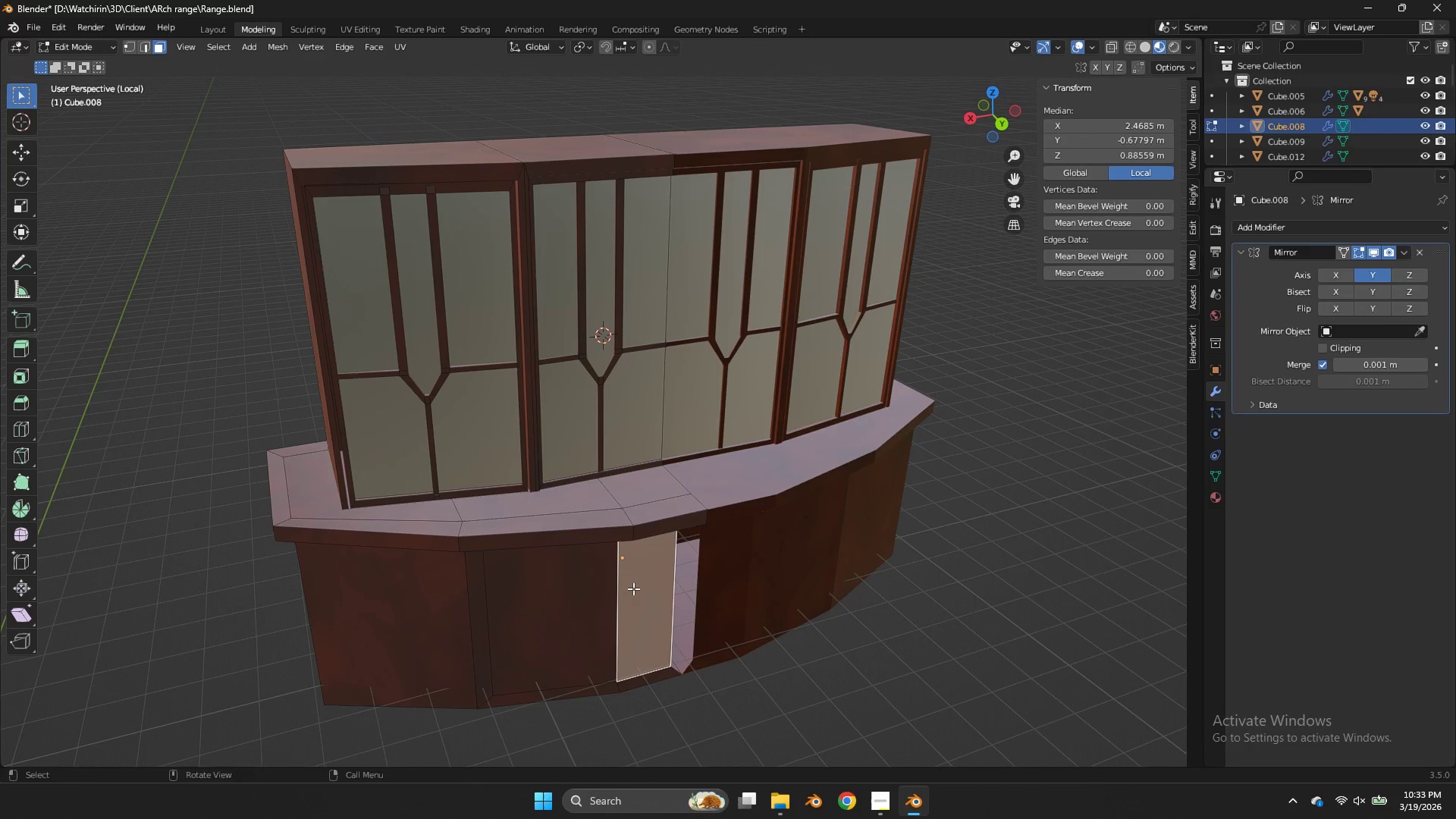 
hold_key(key=ShiftLeft, duration=0.91)
left_click([548, 592])
 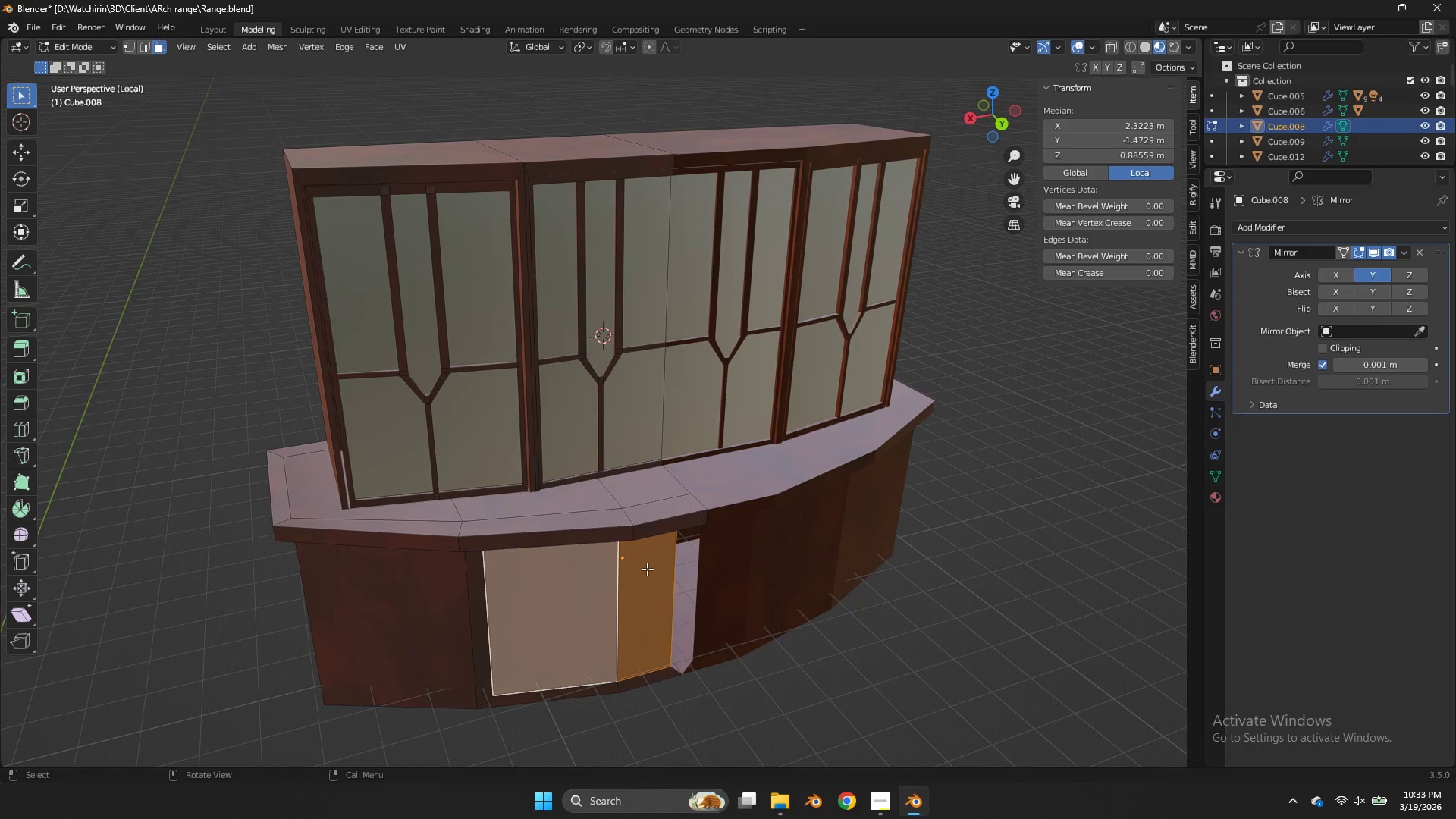 
left_click([647, 569])
 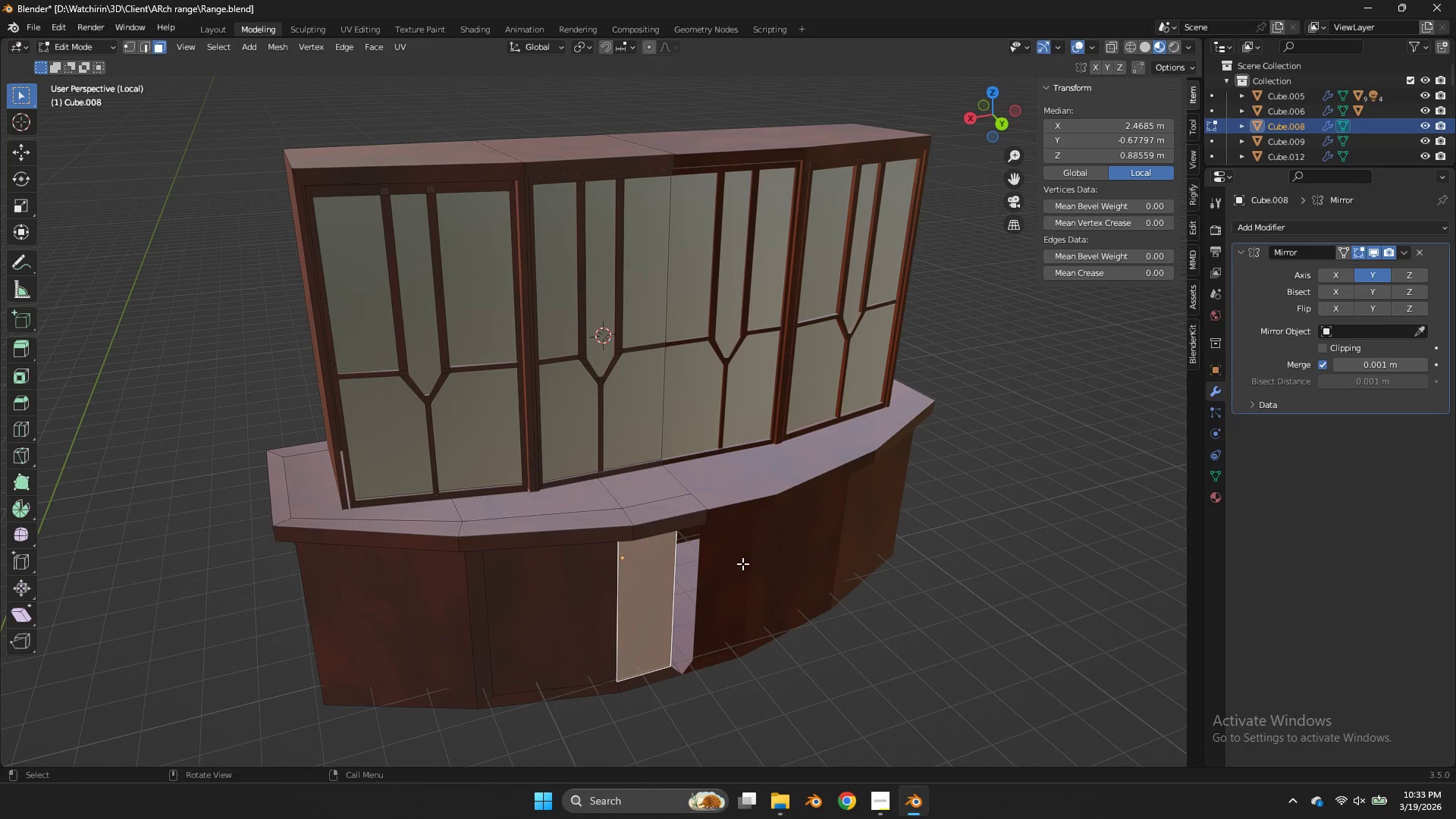 
type(gx)
 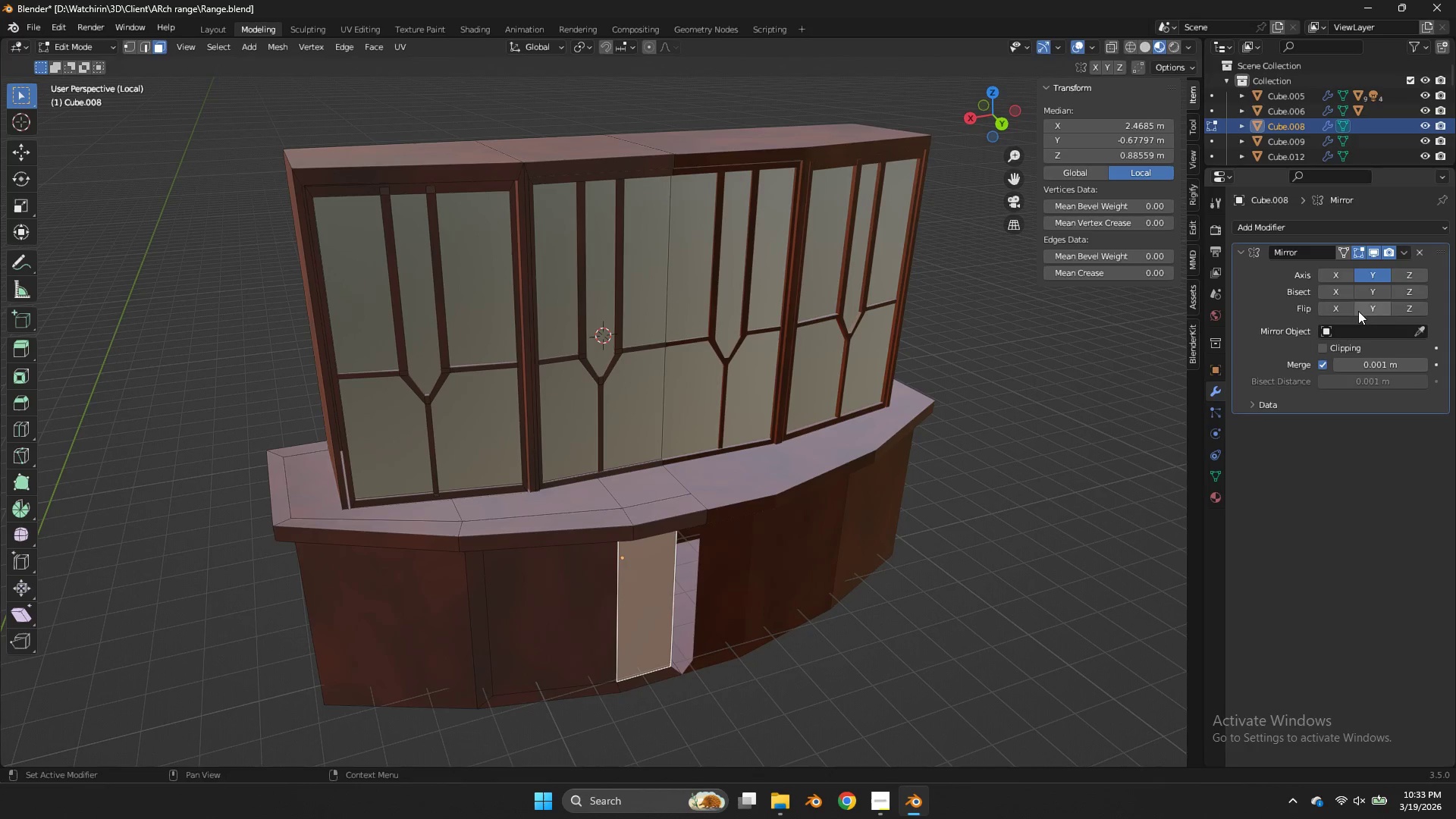 
left_click([1352, 345])
 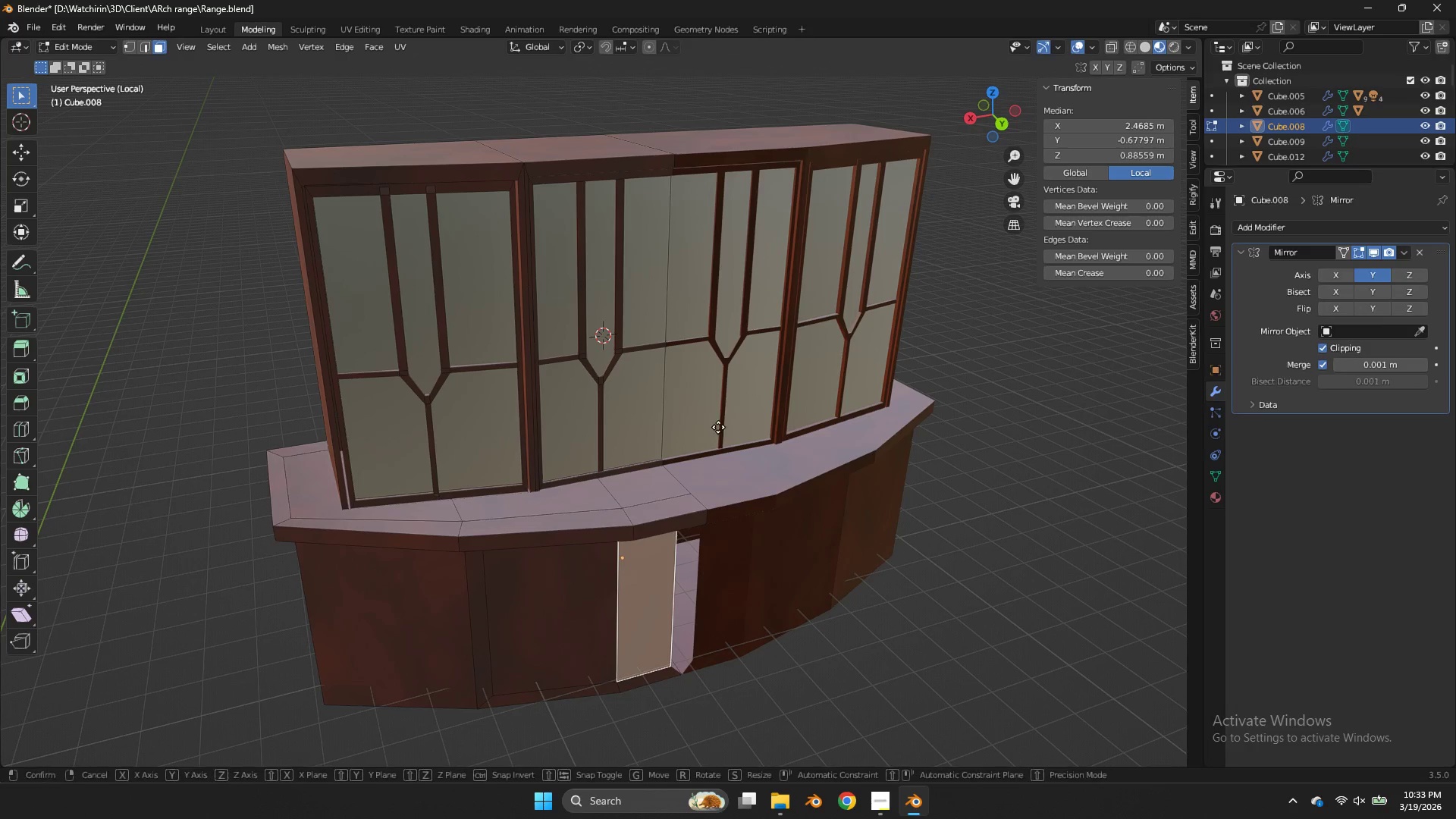 
type(gx)
 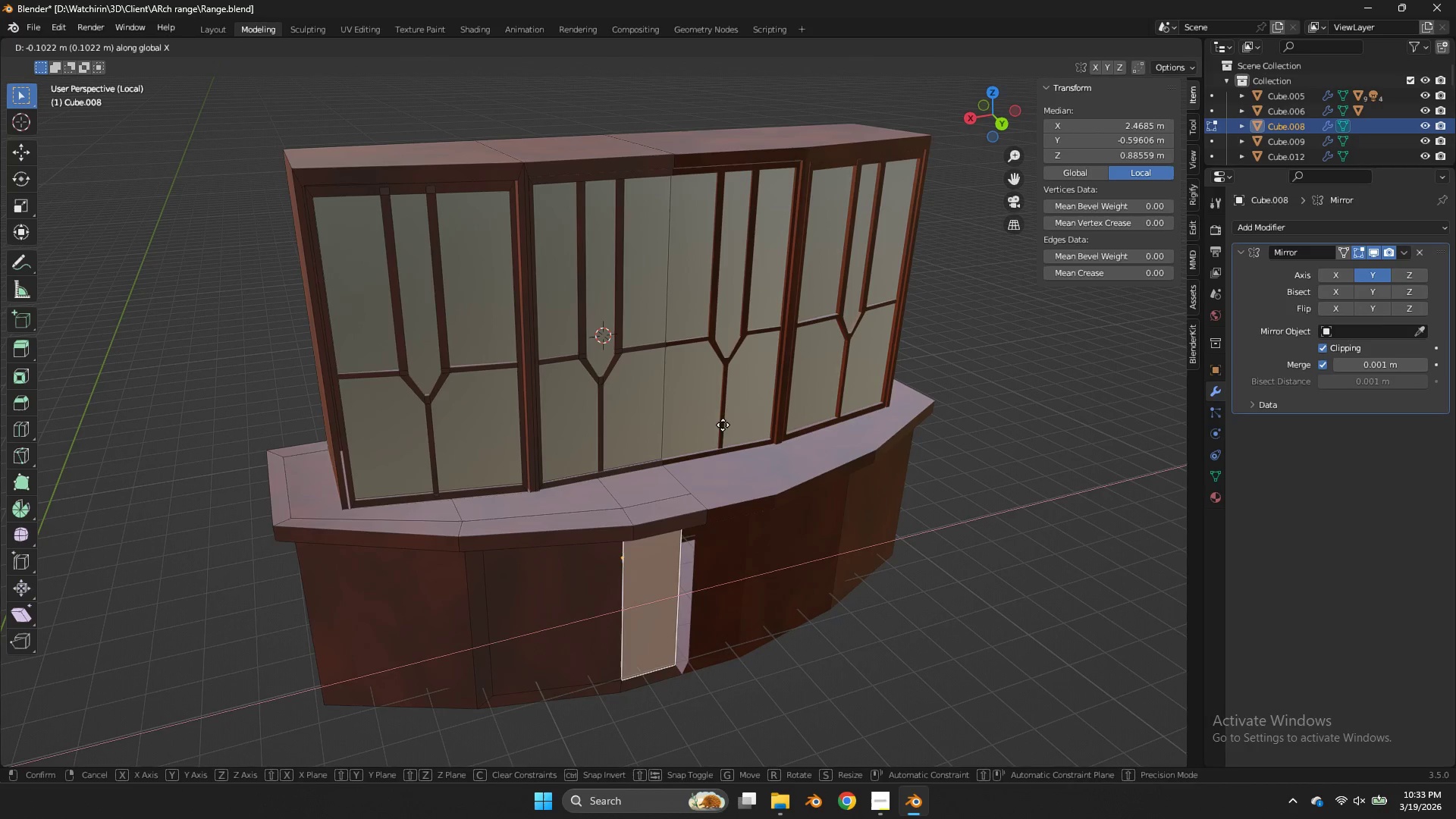 
right_click([727, 425])
 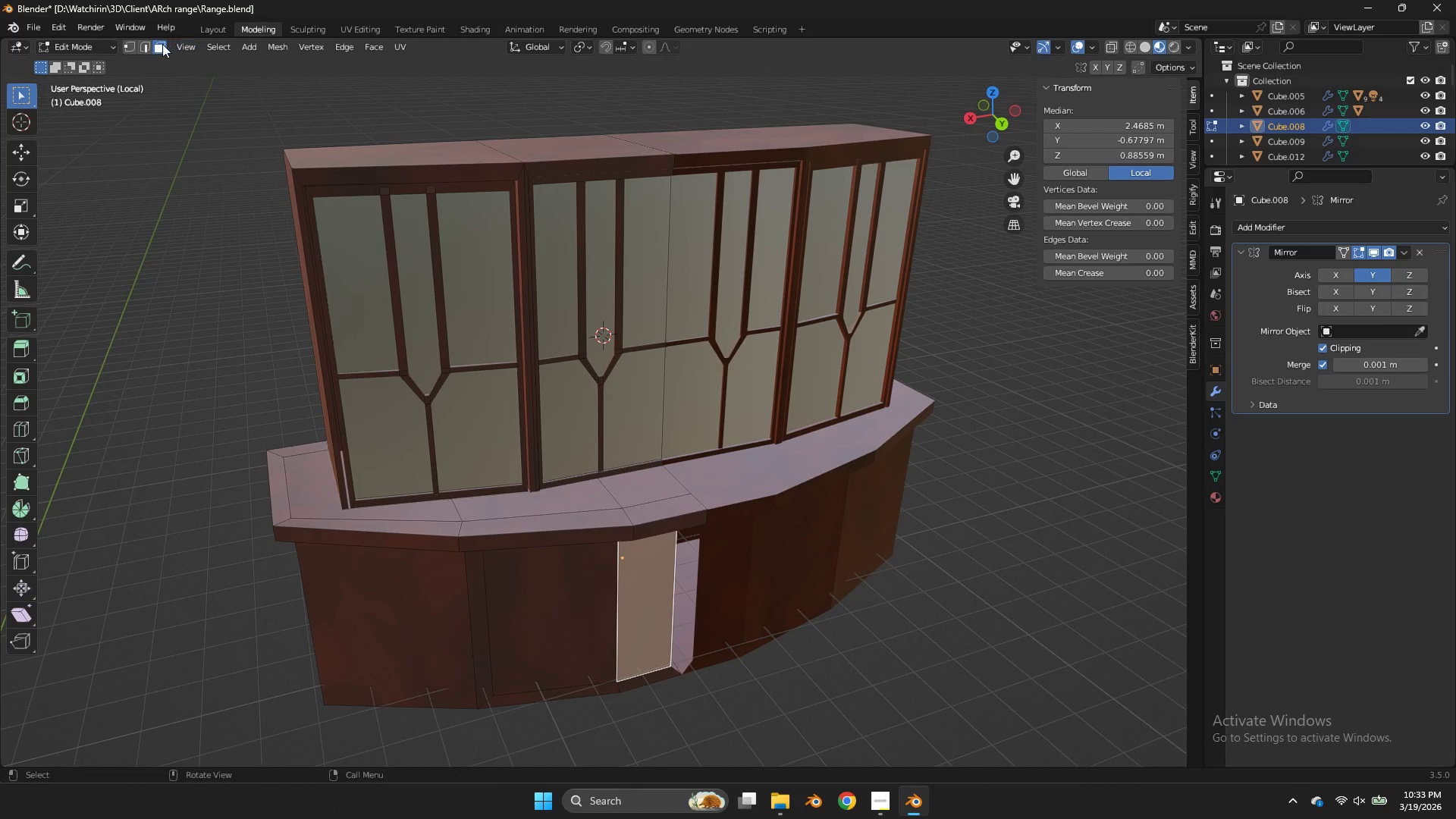 
left_click([147, 42])
 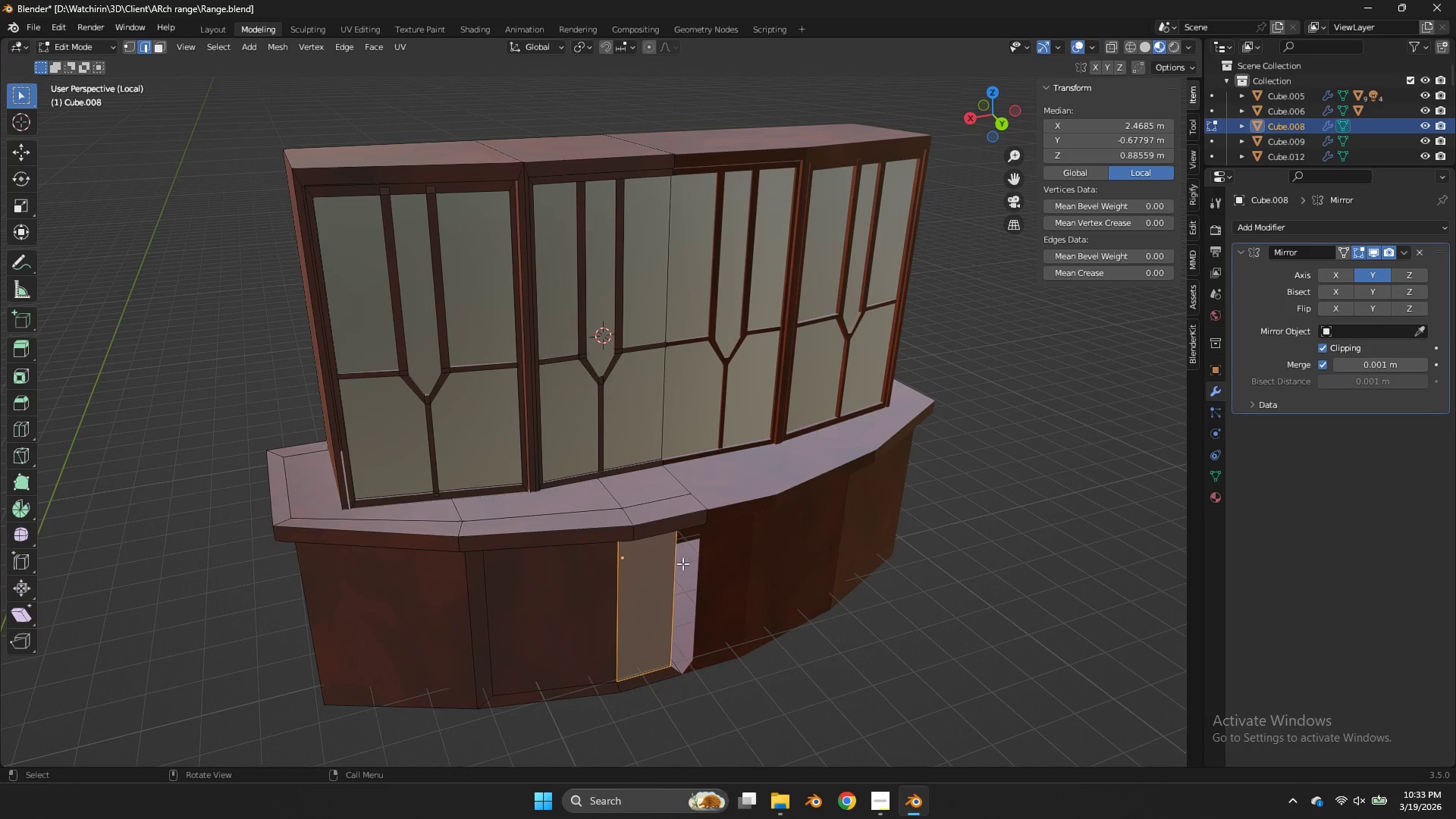 
left_click([682, 565])
 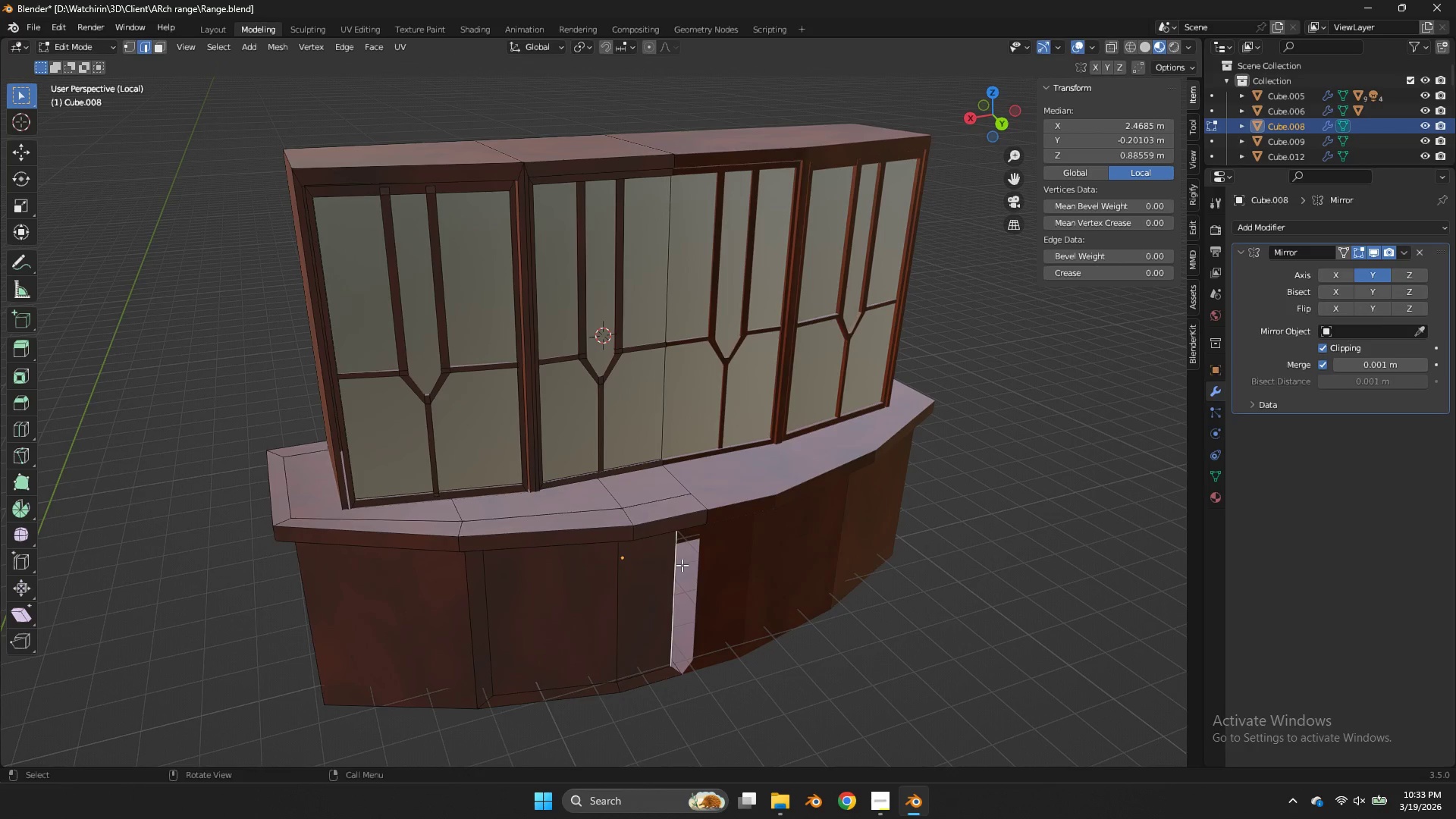 
type(gx)
 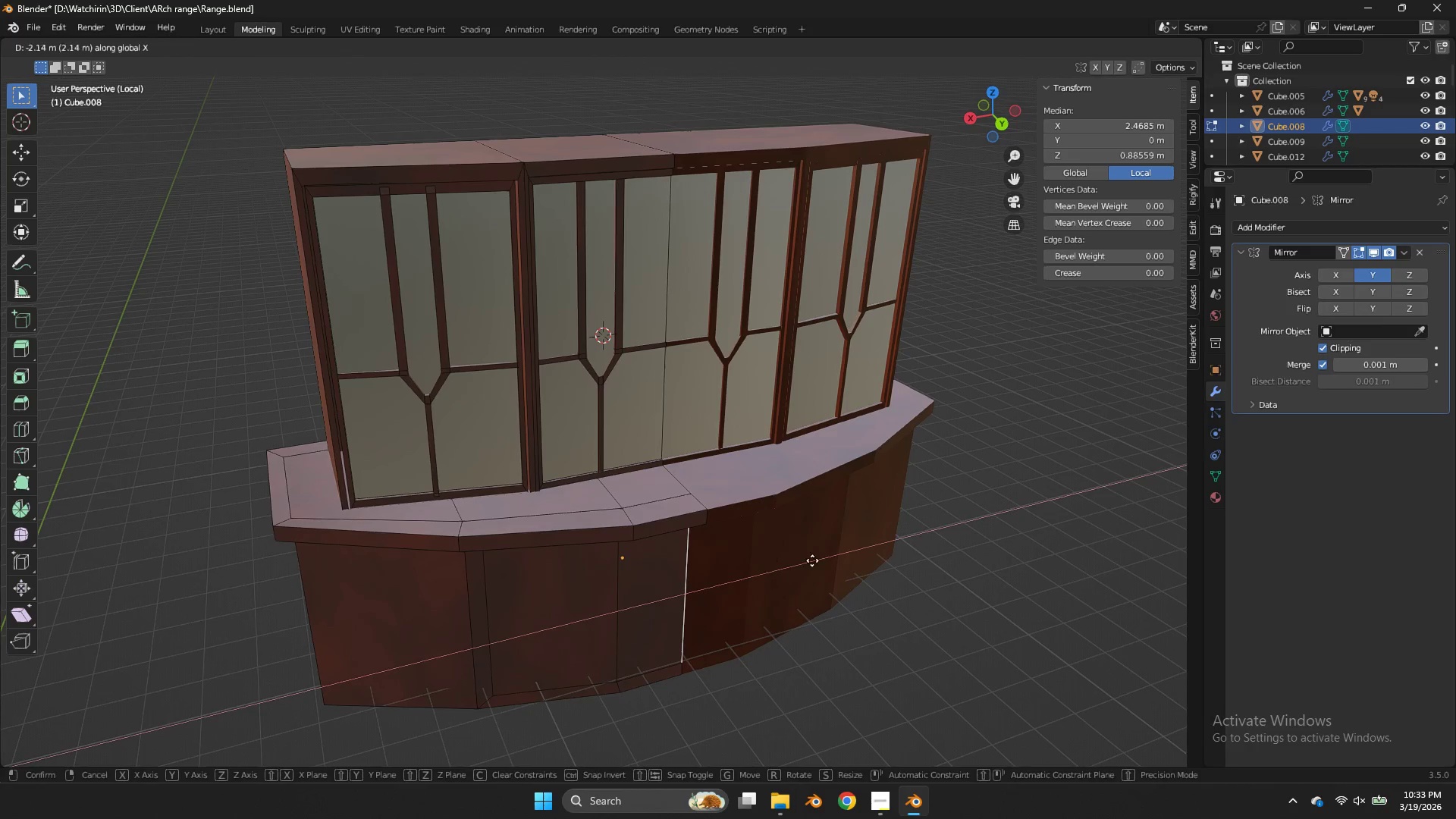 
left_click([817, 560])
 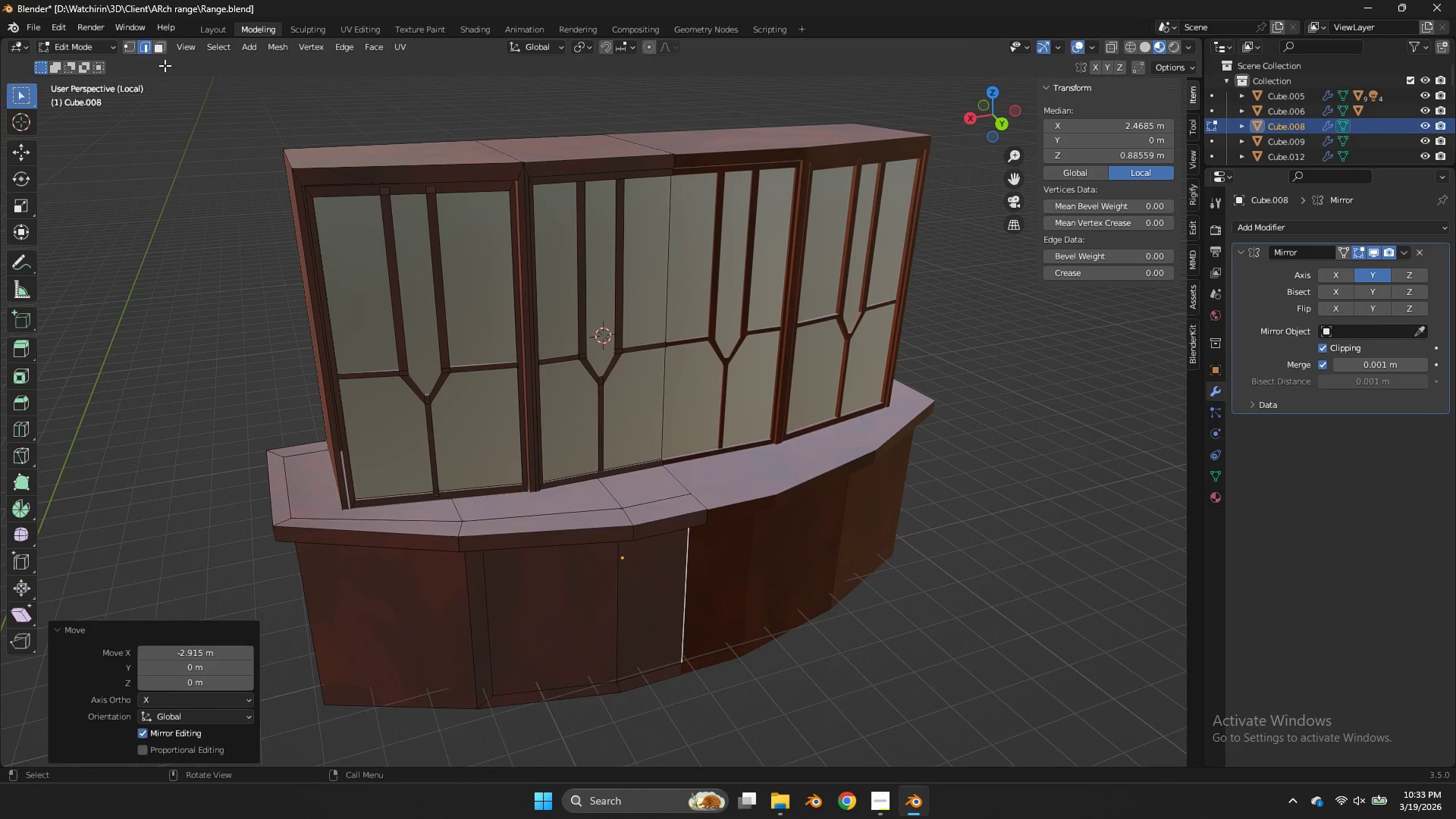 
left_click([162, 51])
 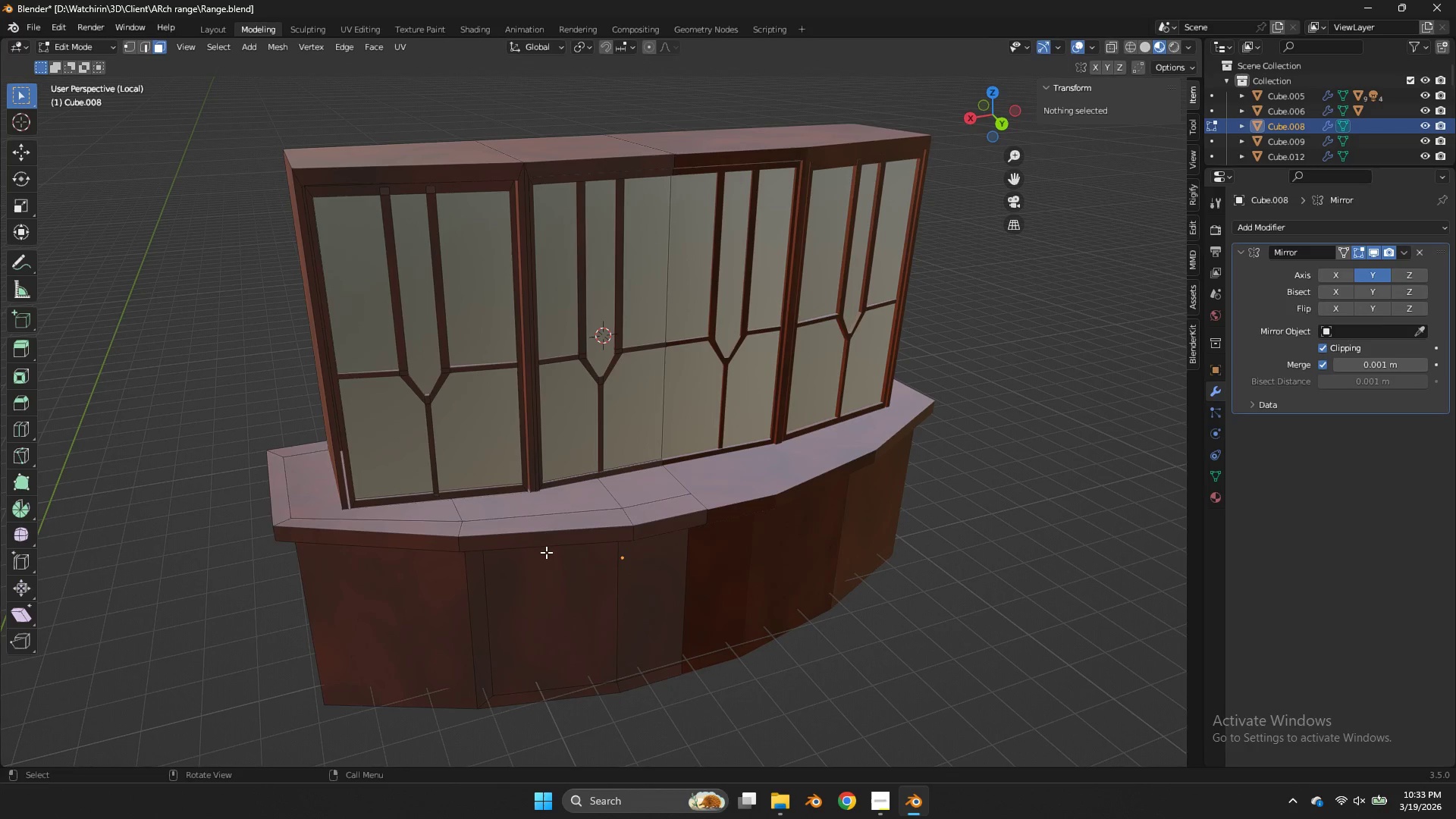 
left_click([546, 552])
 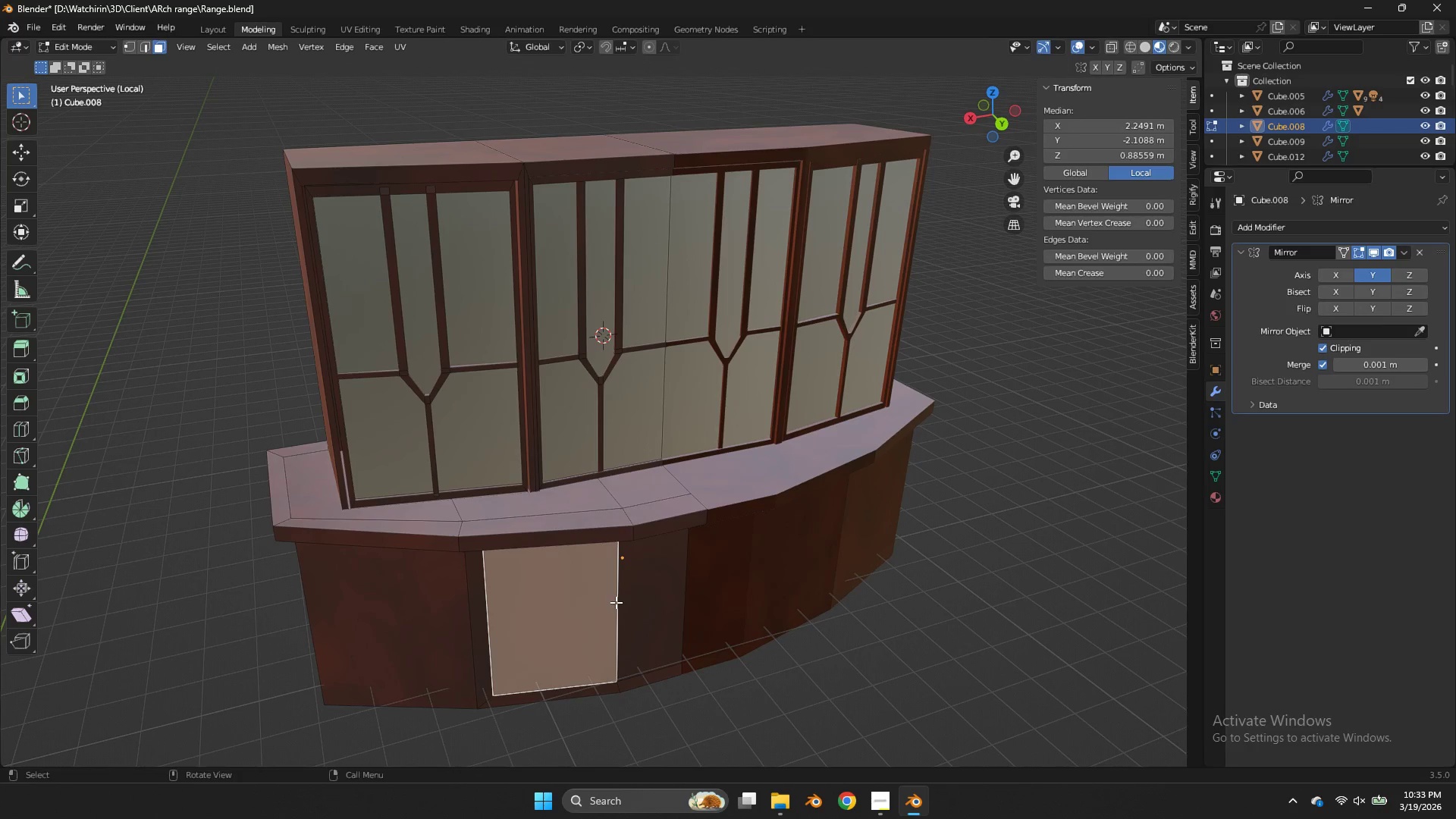 
key(Shift+ShiftLeft)
 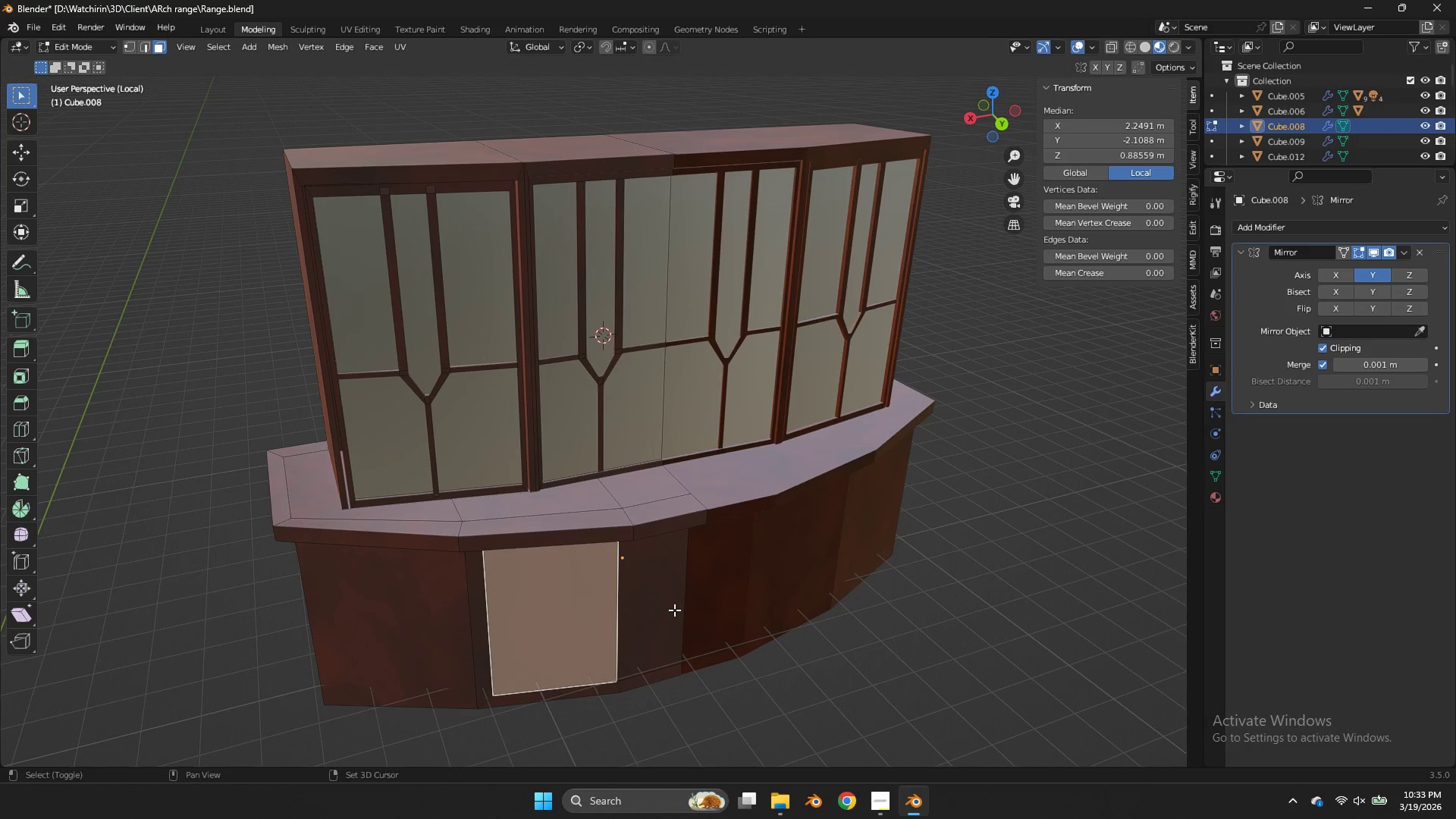 
left_click([674, 610])
 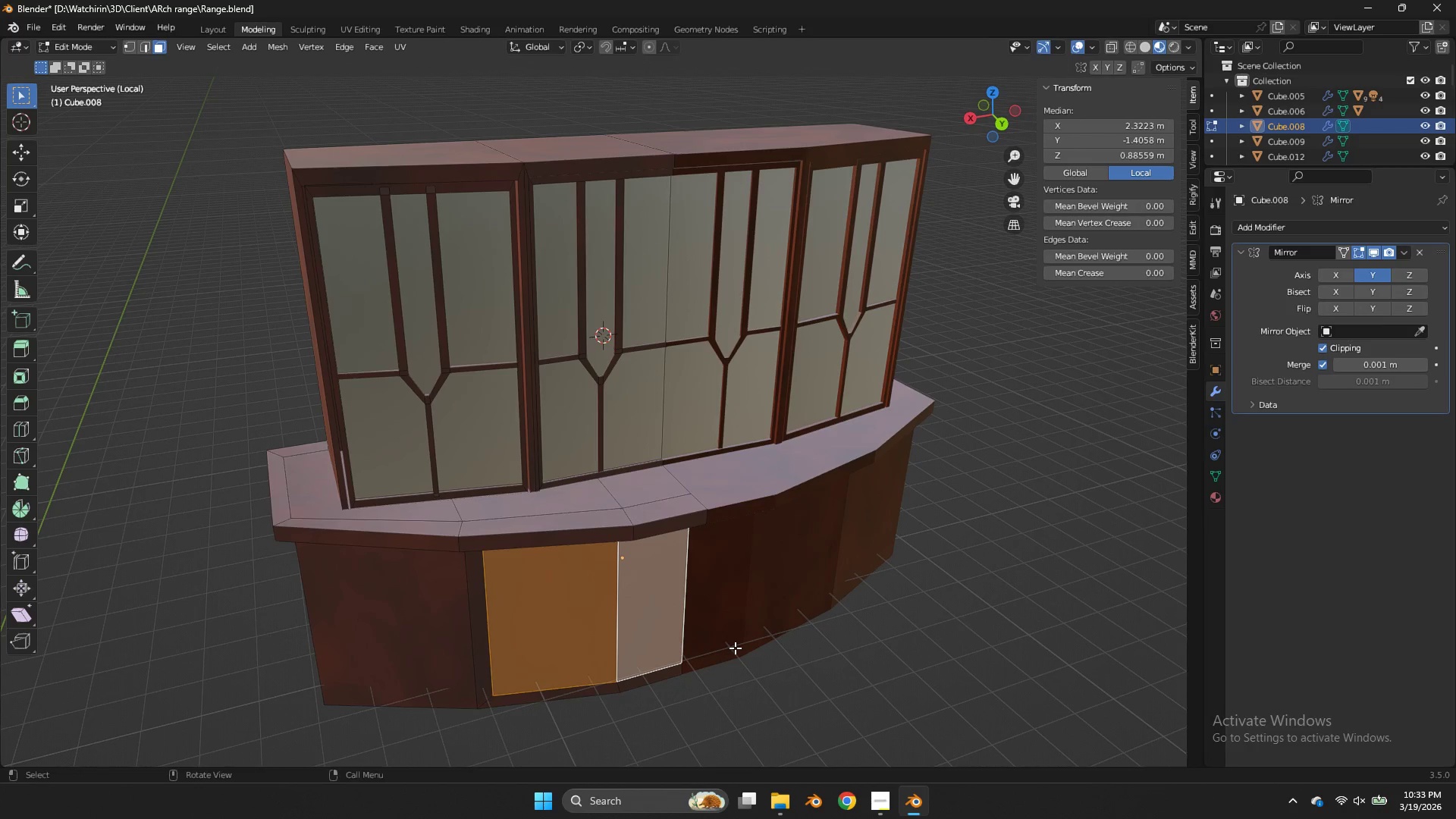 
key(E)
 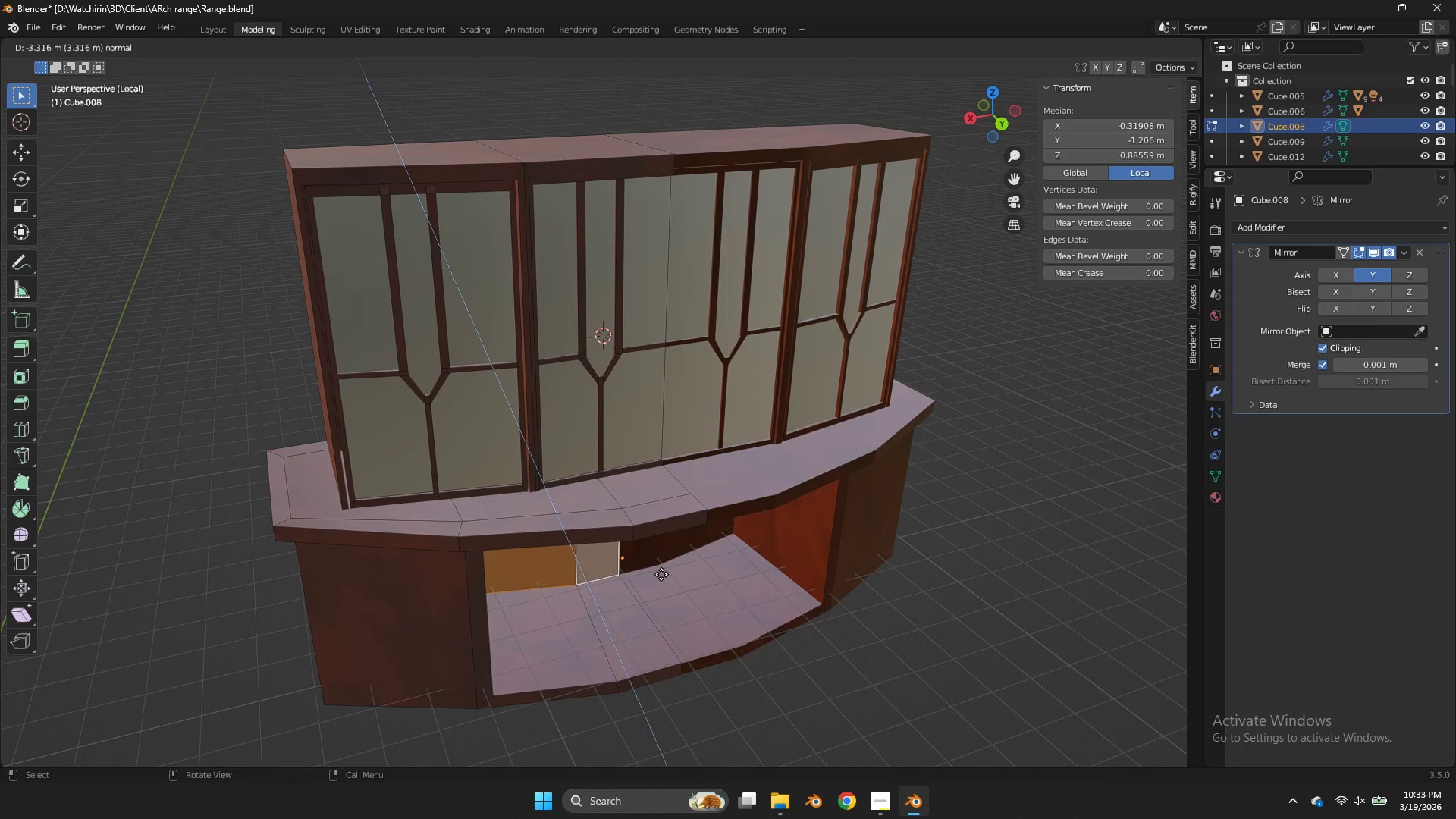 
left_click([661, 573])
 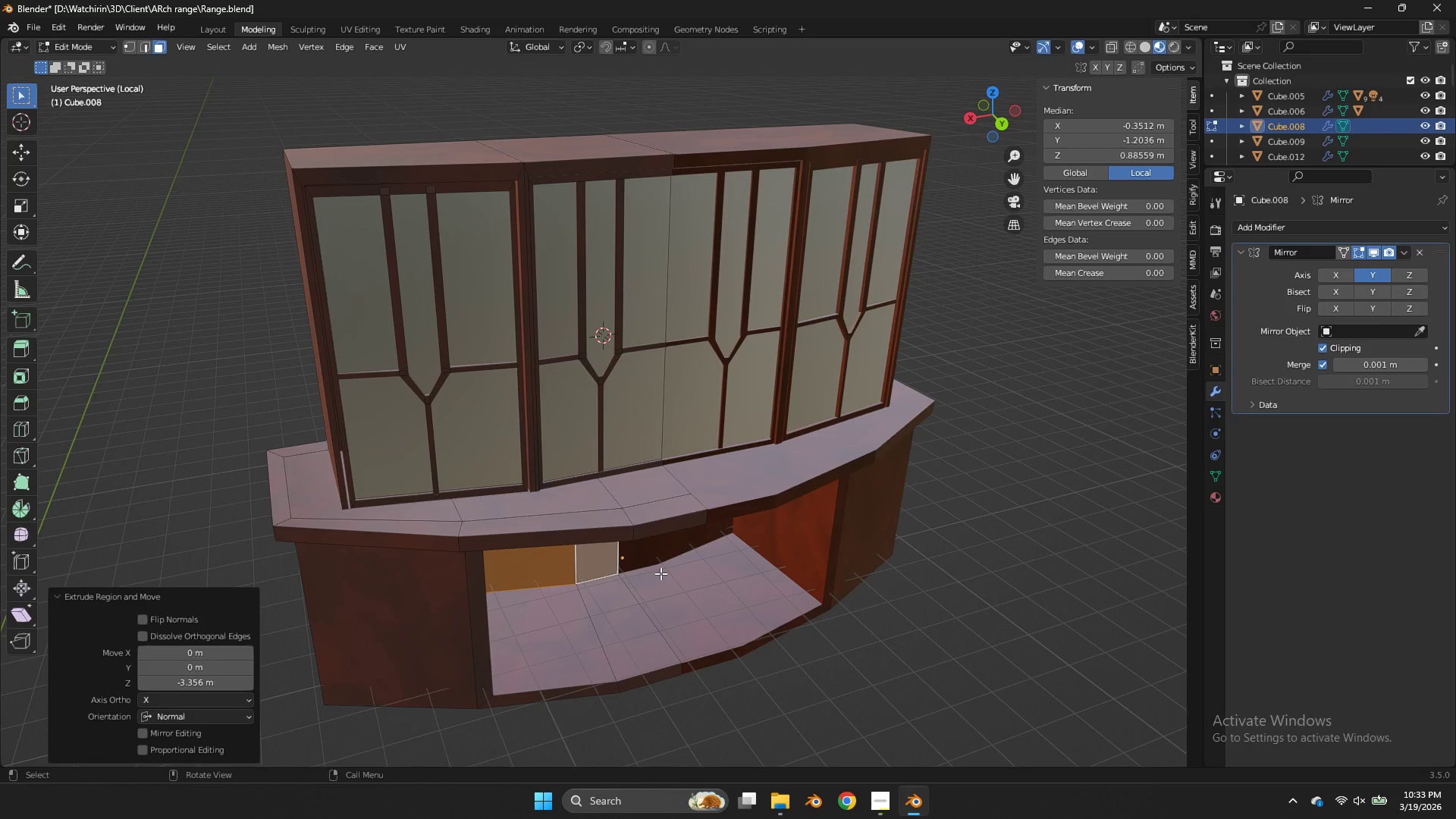 
type(sy0)
 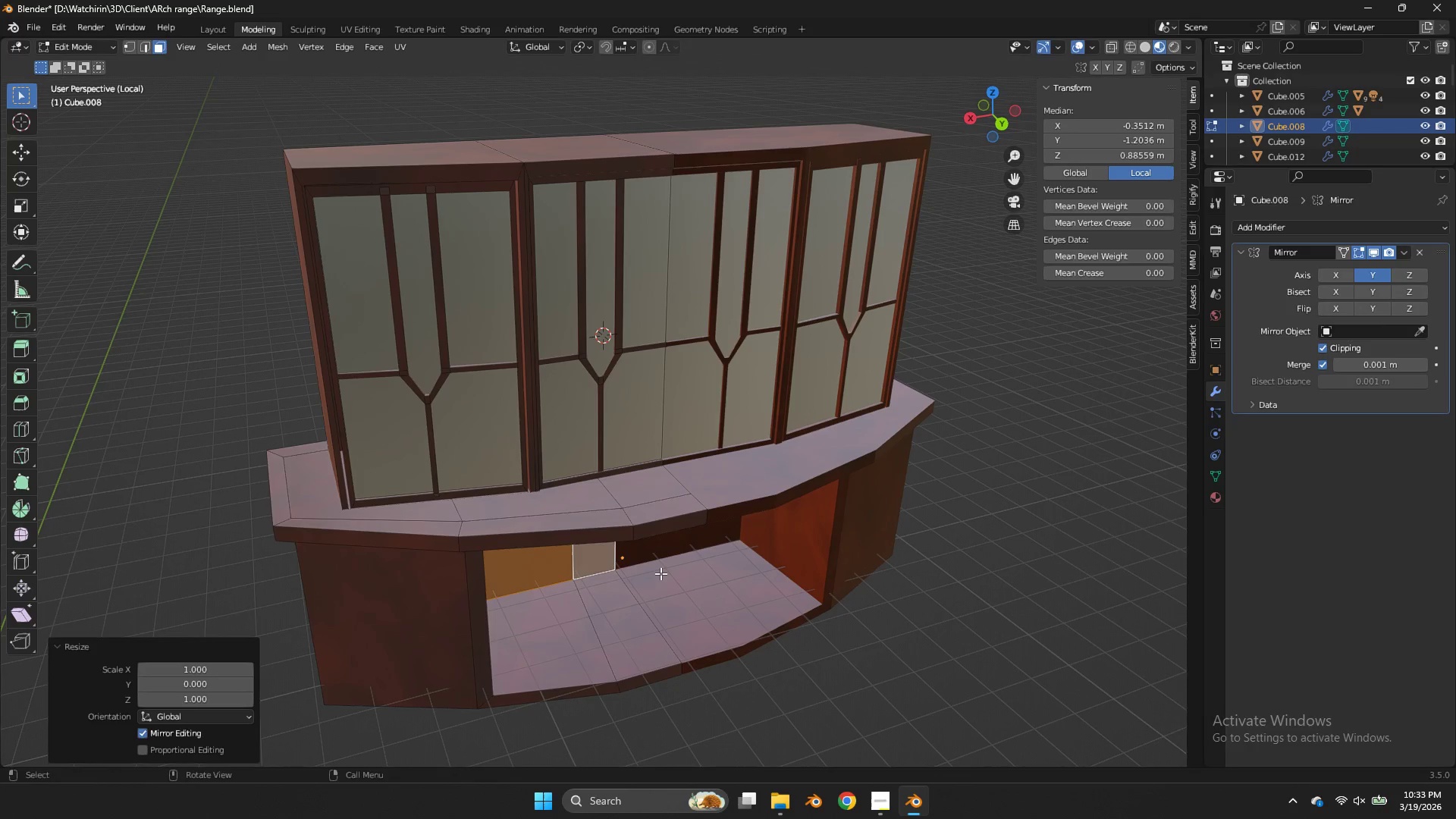 
key(Enter)
 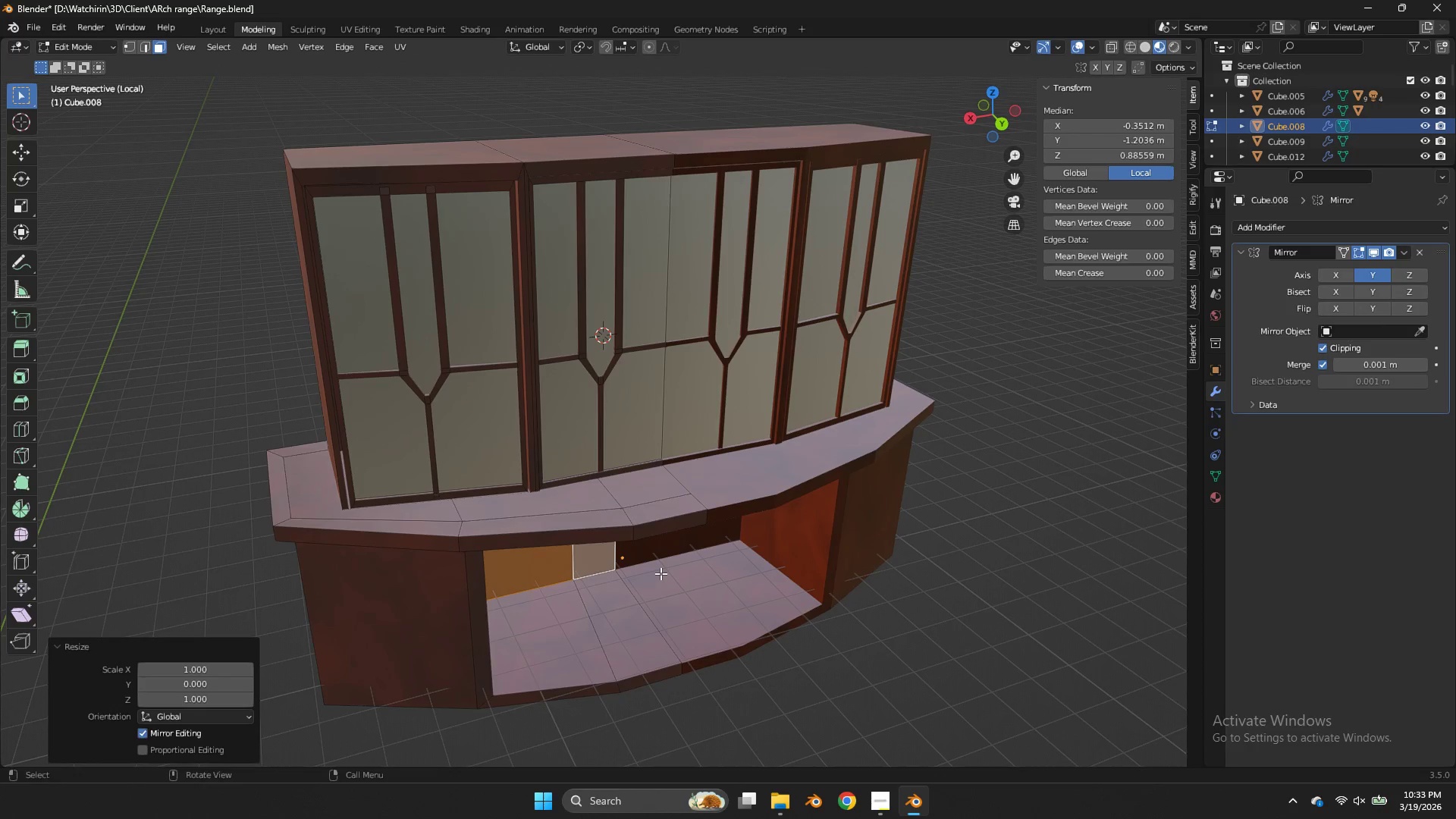 
key(Control+S)
 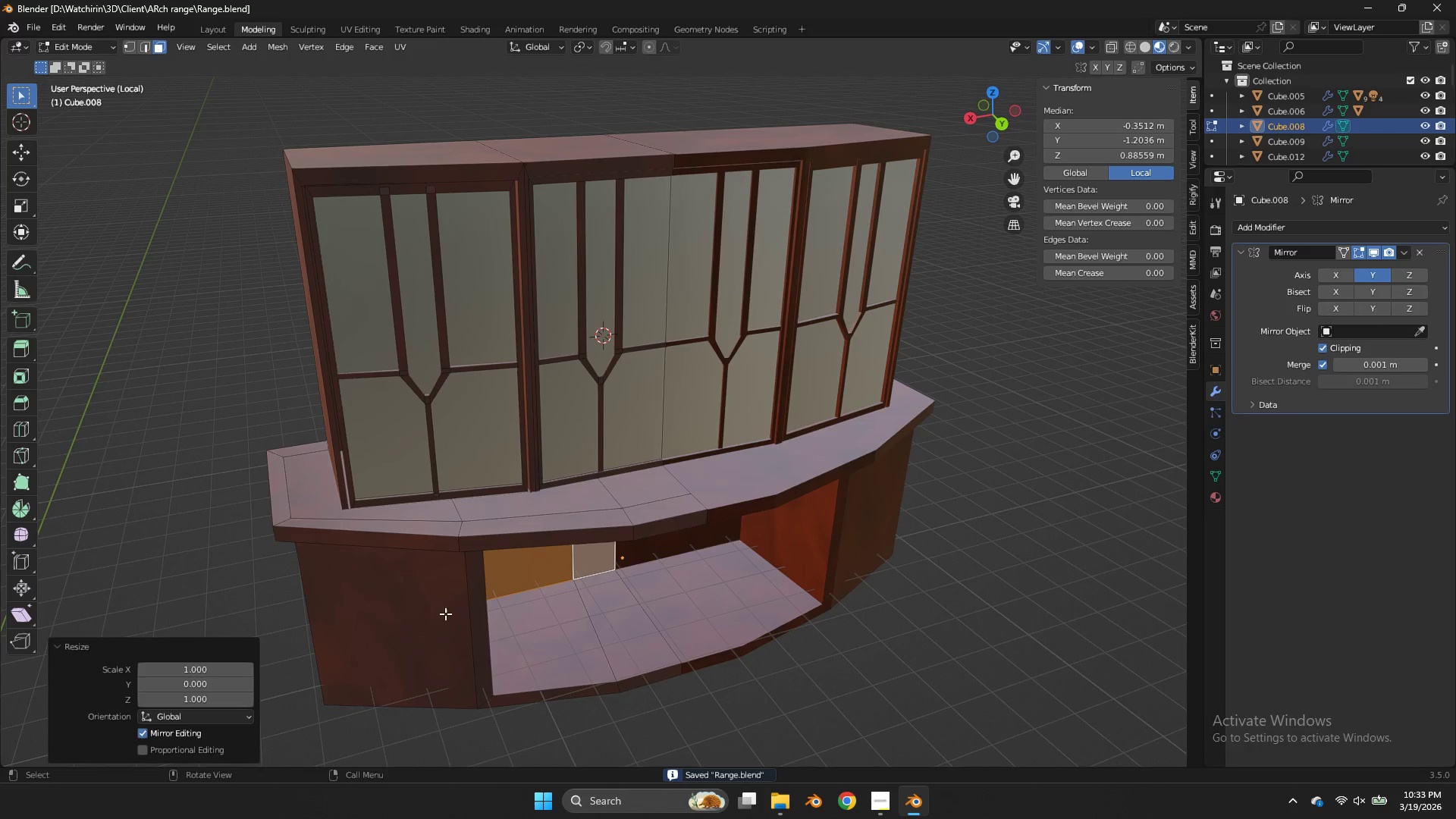 
left_click([423, 610])
 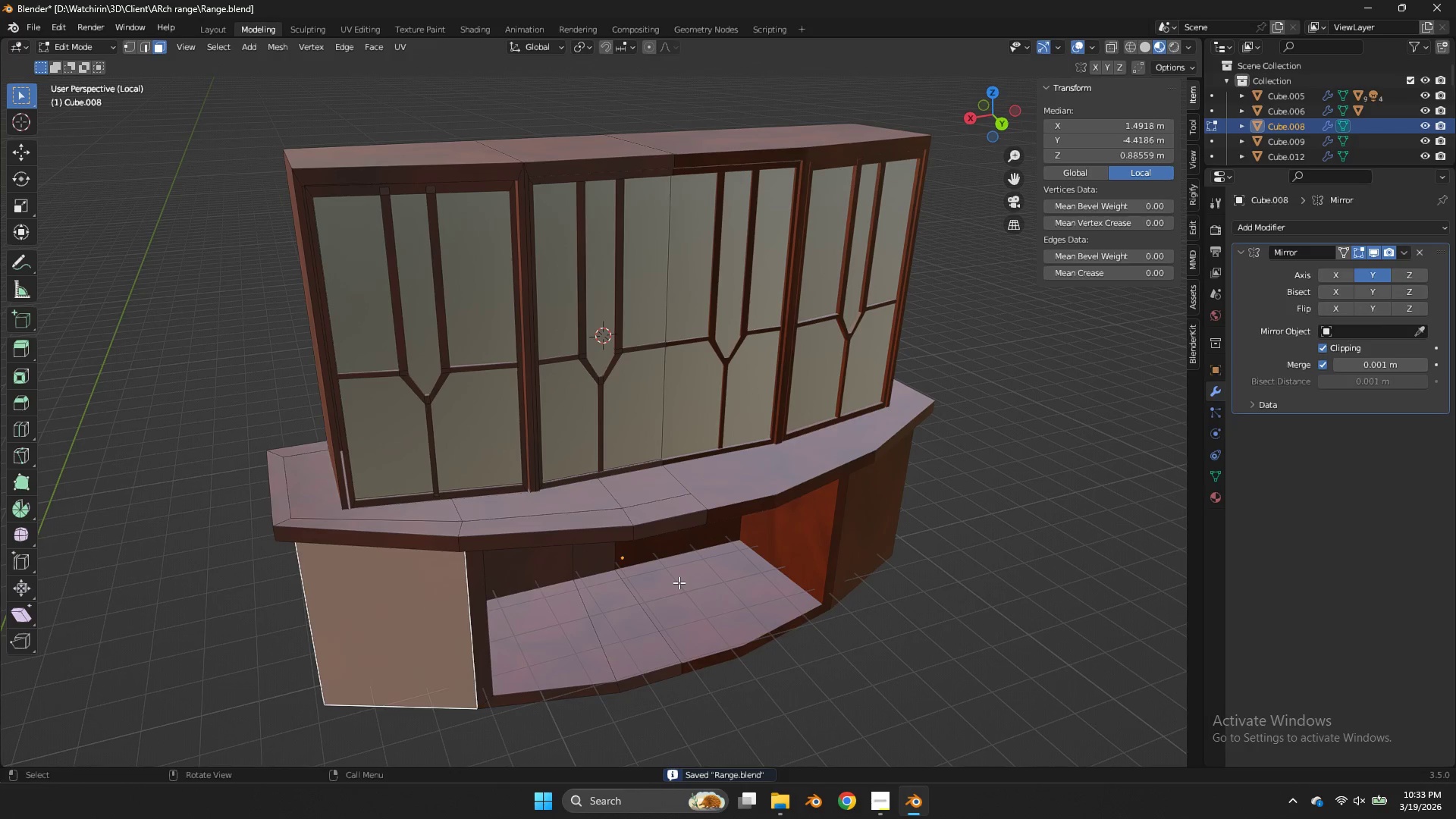 
key(E)
 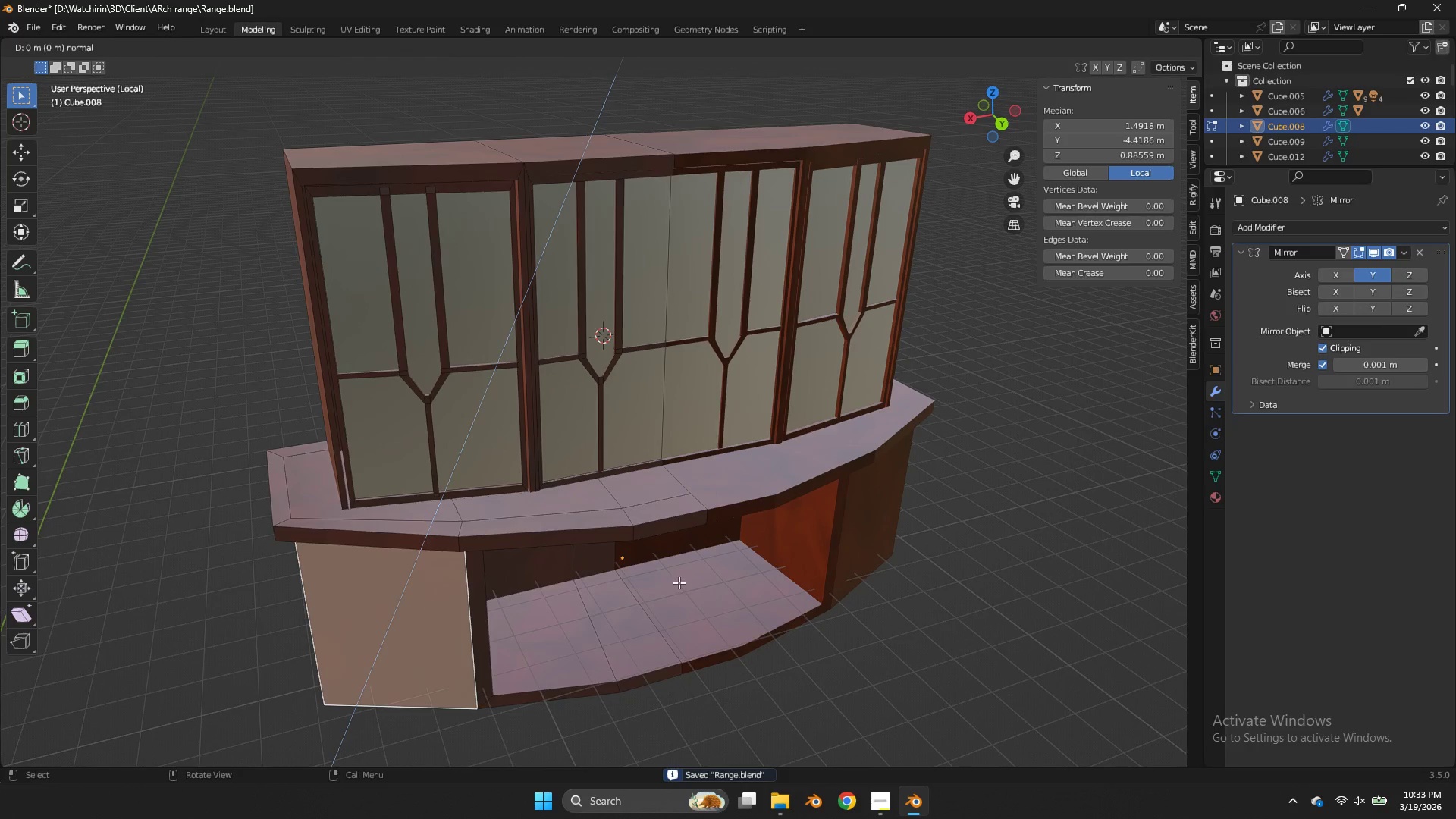 
right_click([679, 582])
 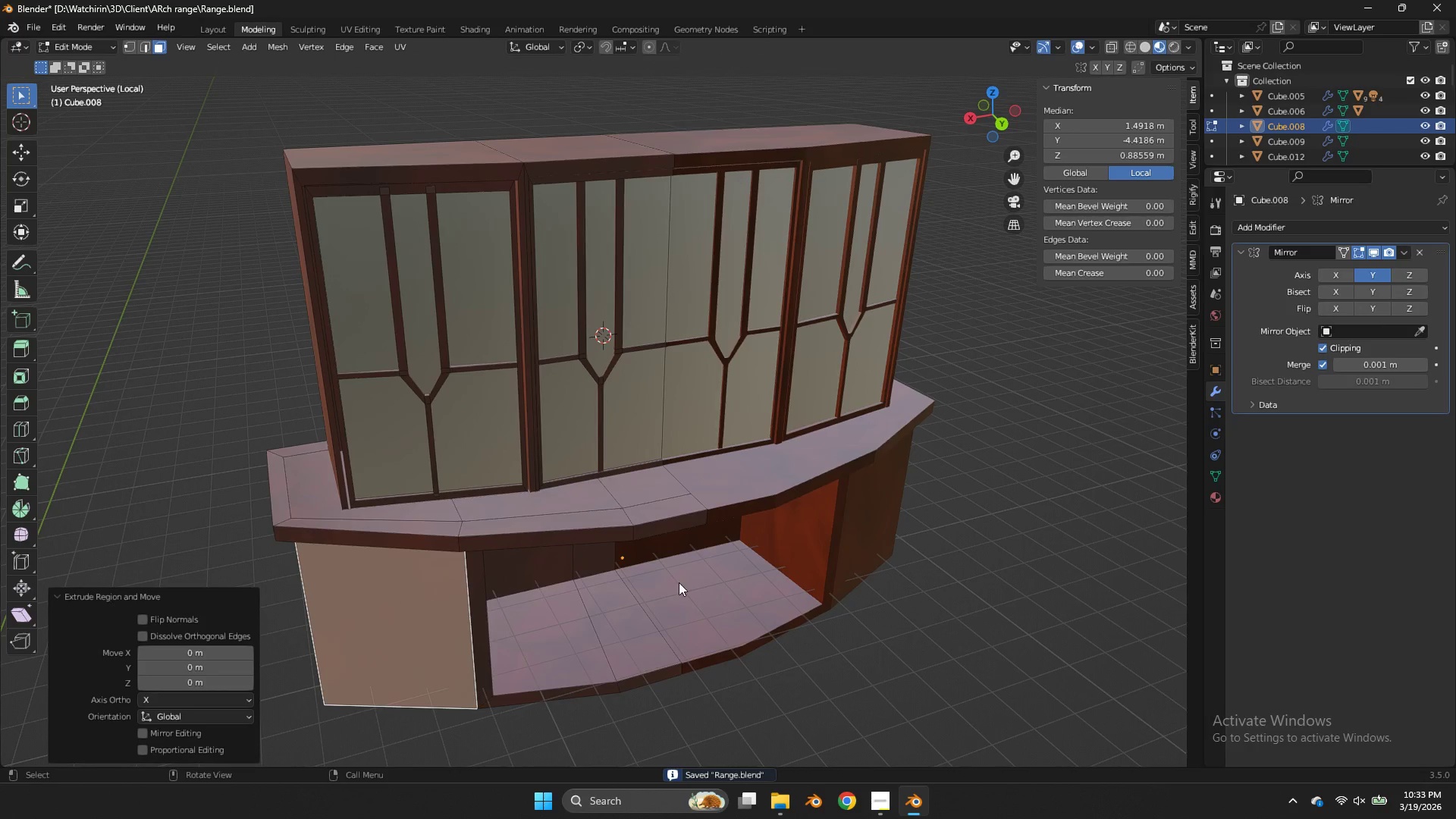 
key(S)
 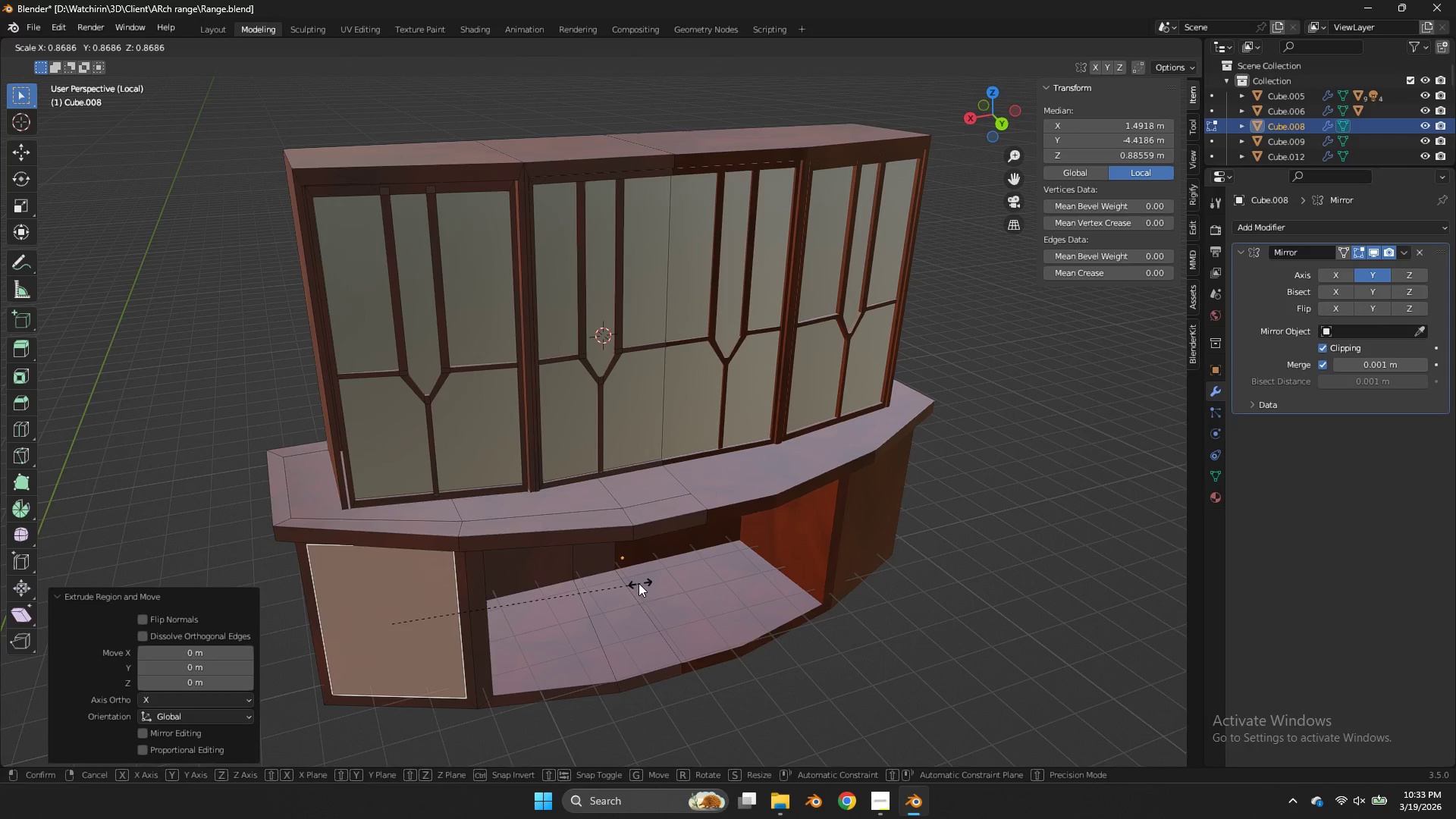 
left_click([635, 584])
 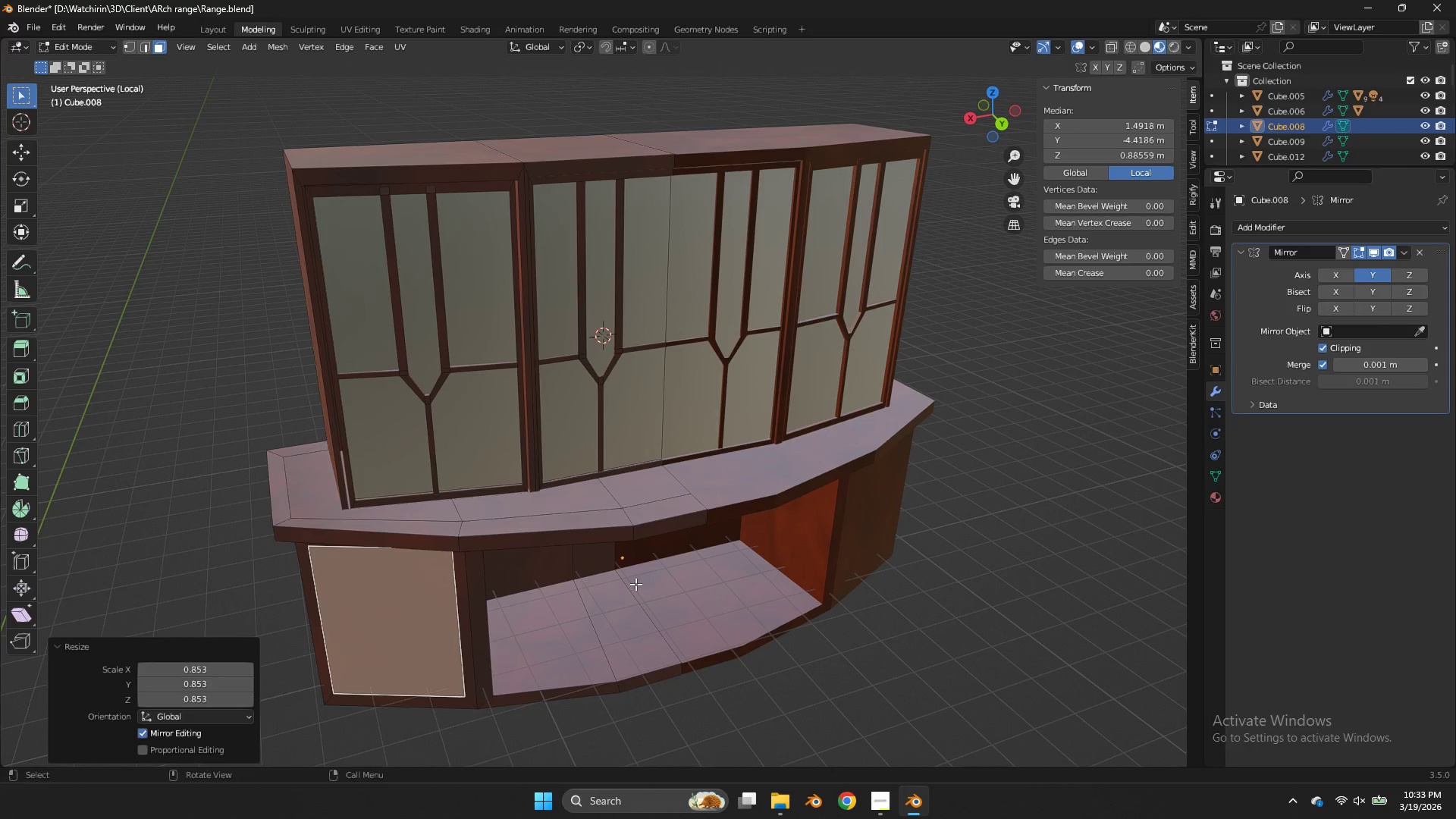 
key(E)
 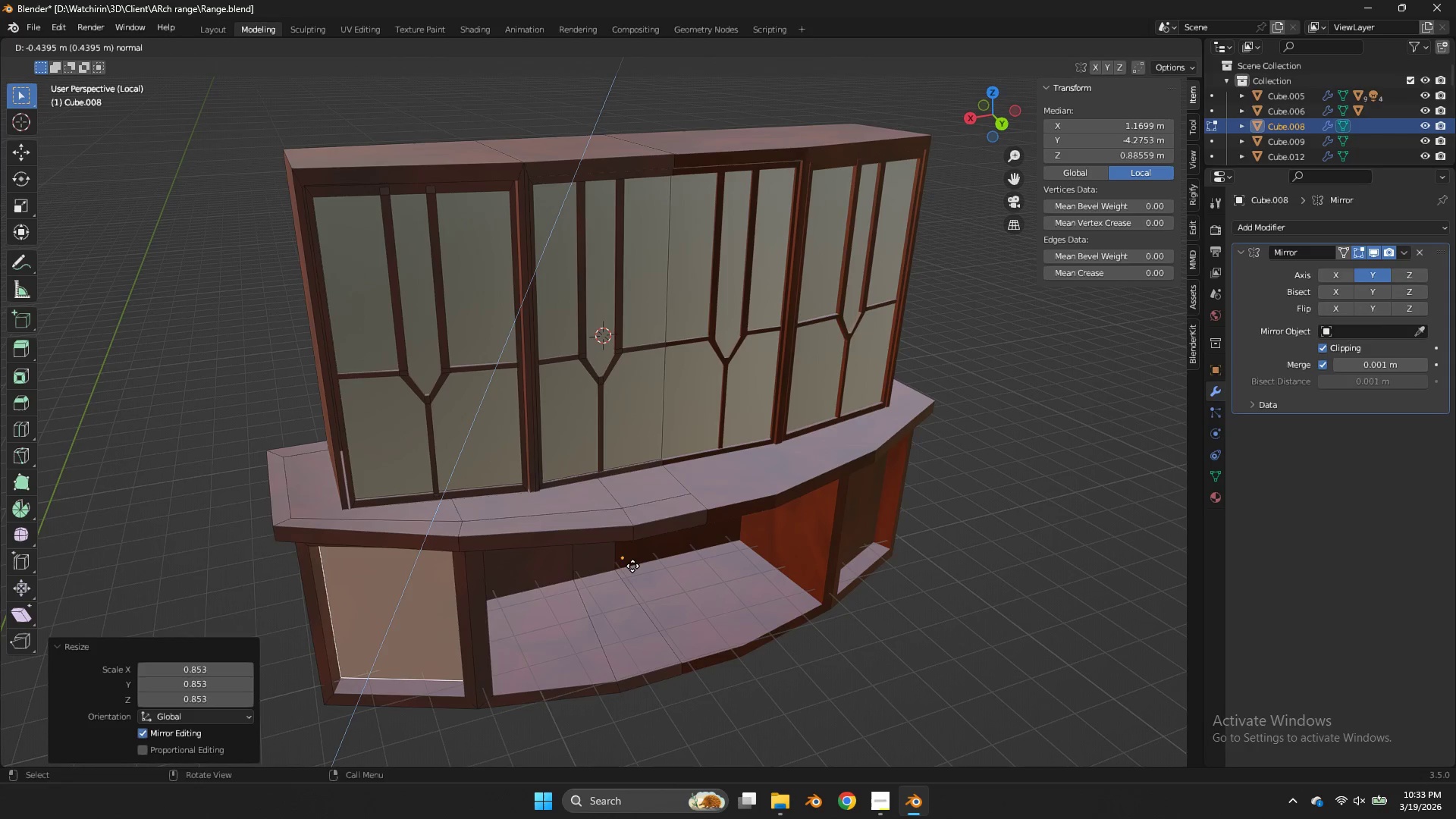 
right_click([632, 566])
 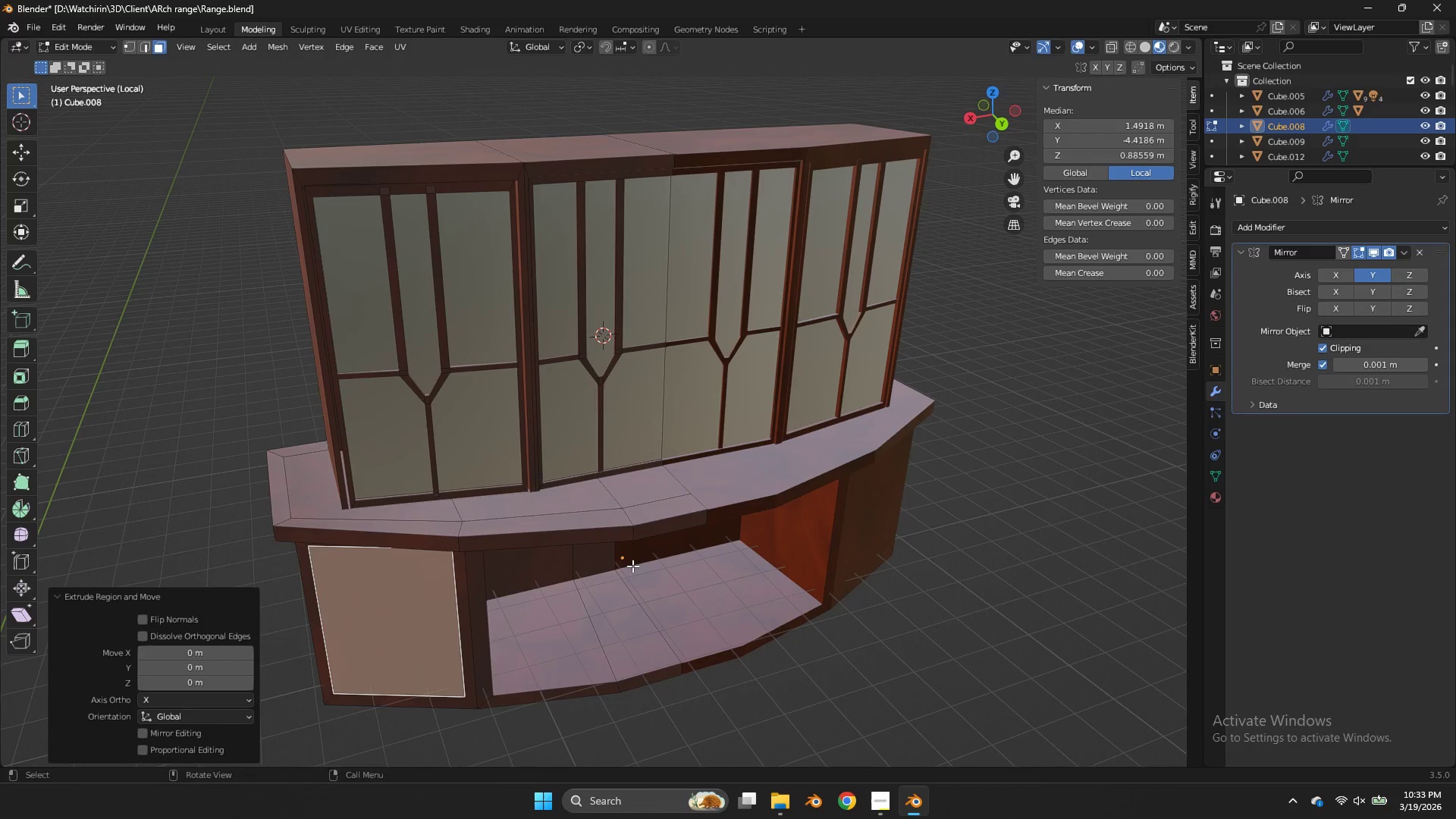 
type(gy)
 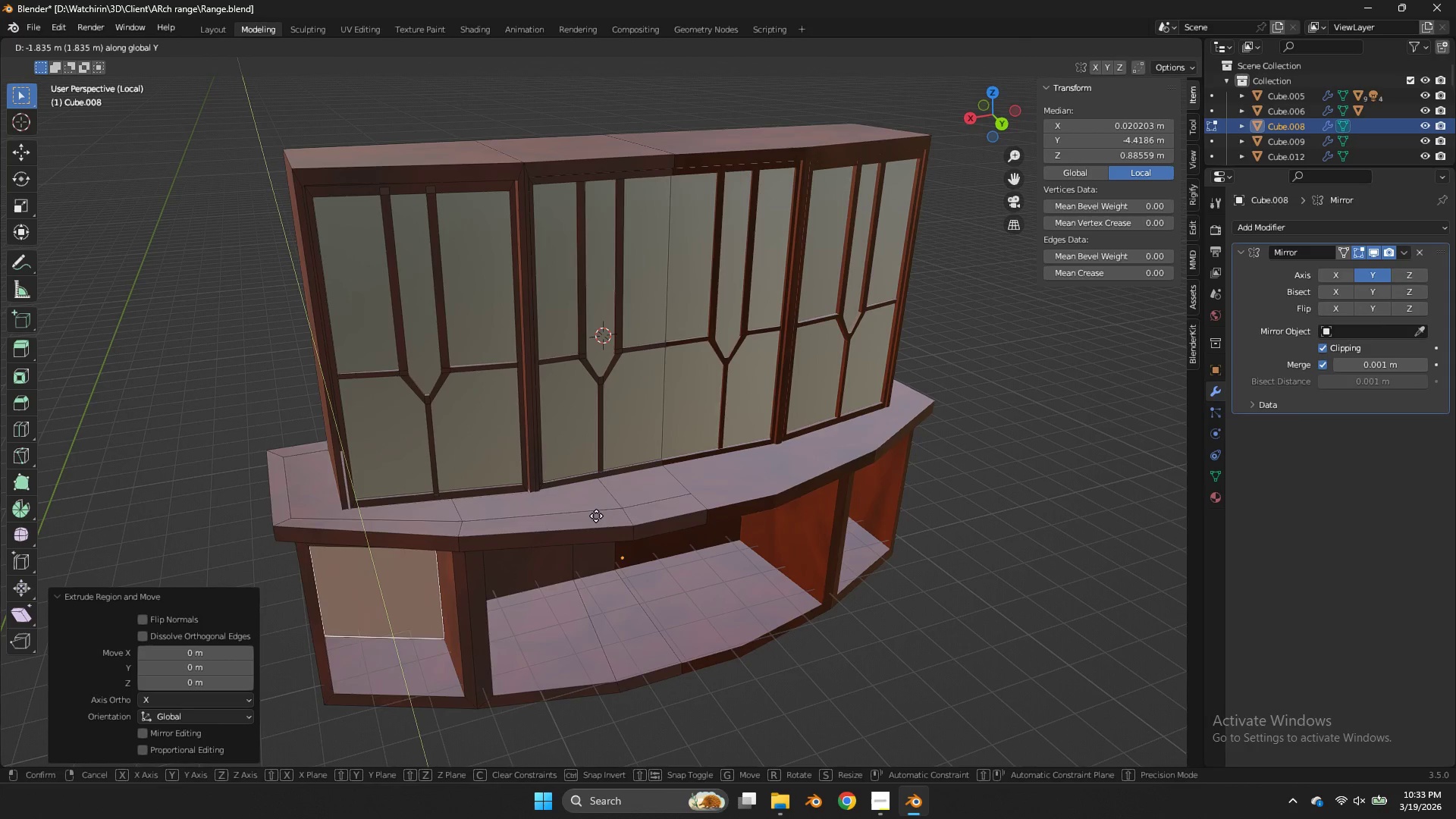 
left_click([595, 515])
 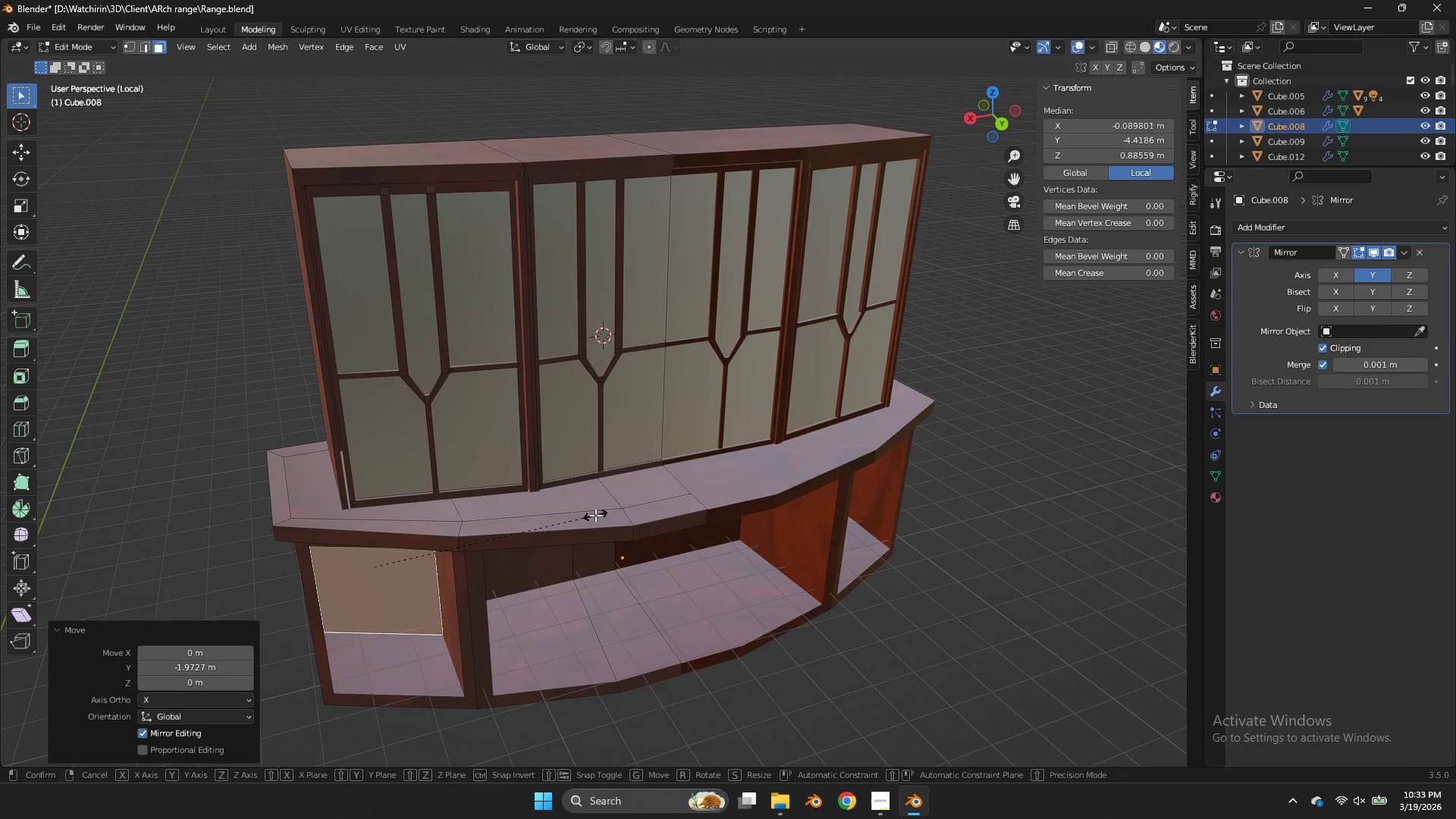 
type(sy)
 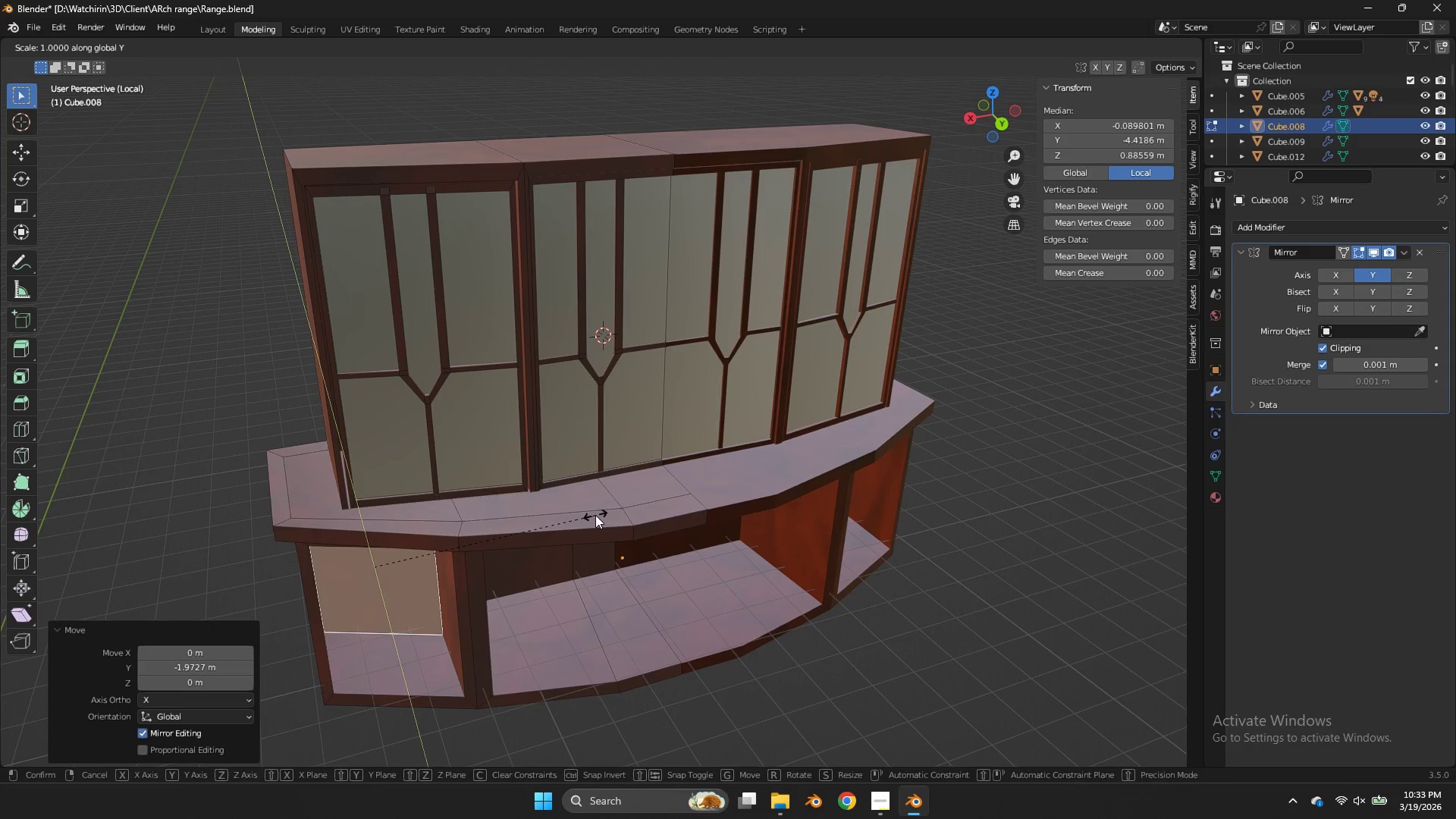 
type(90)
key(Backspace)
key(Backspace)
key(Backspace)
type(0)
 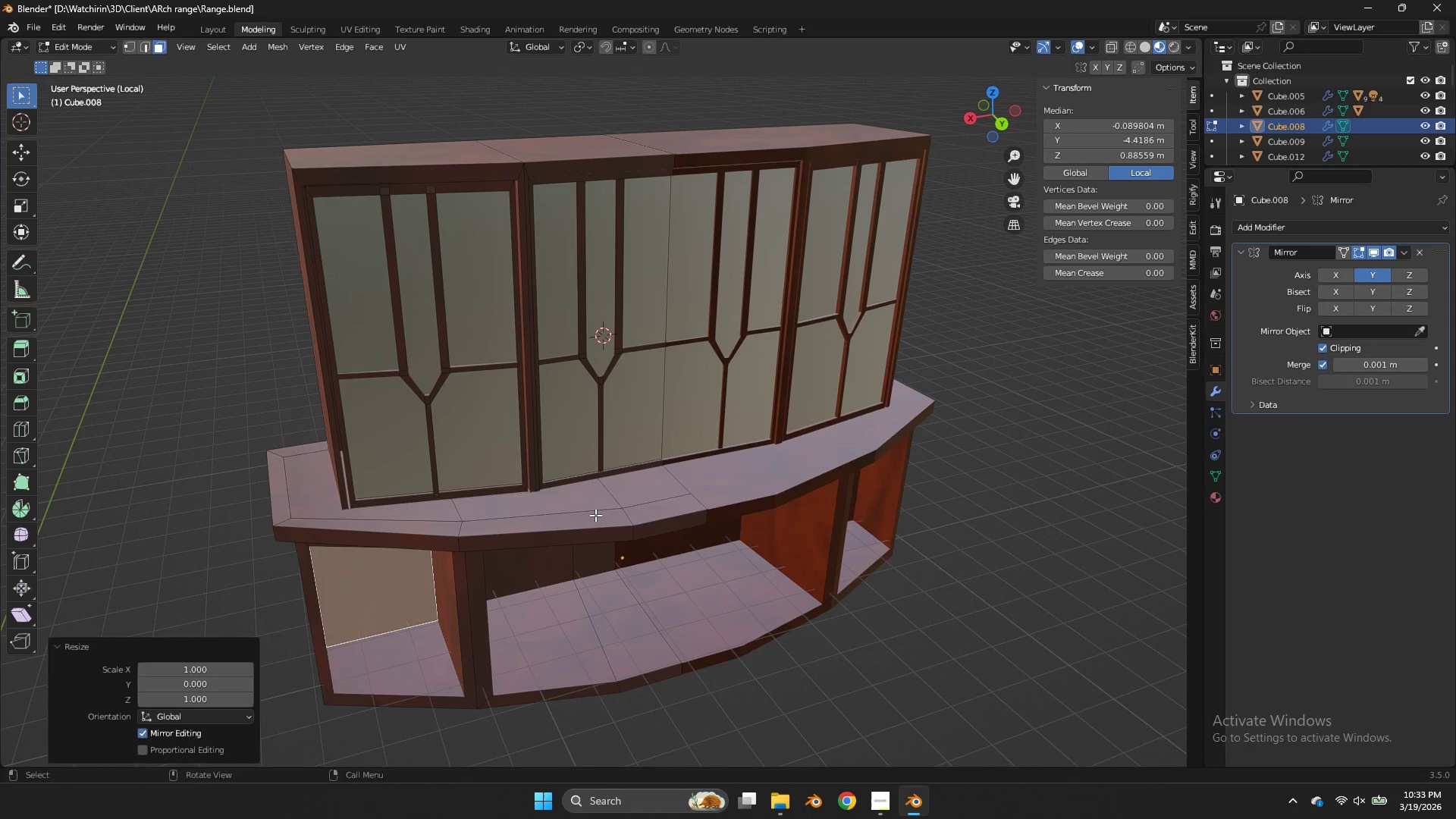 
key(Enter)
 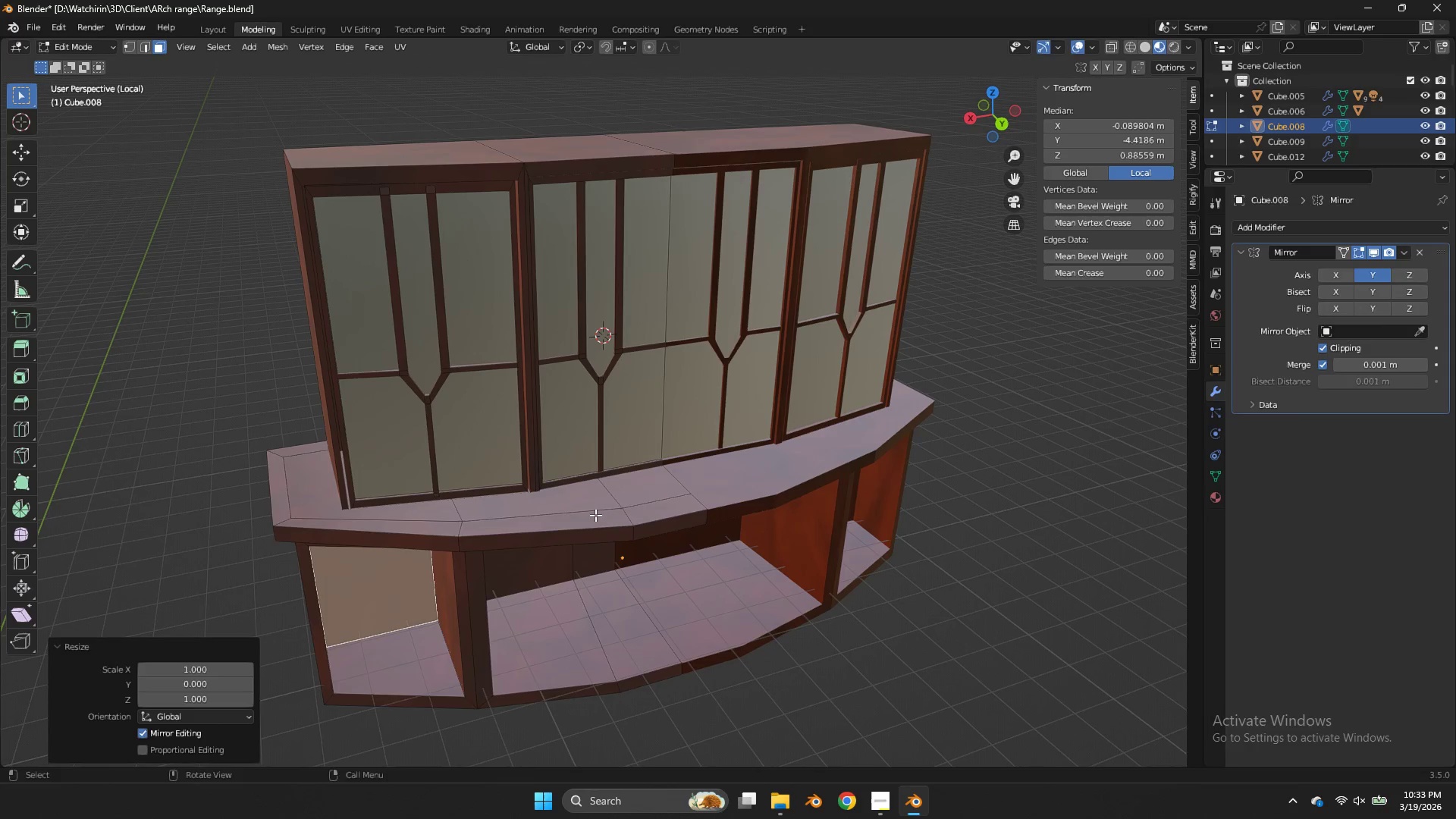 
type(gy)
 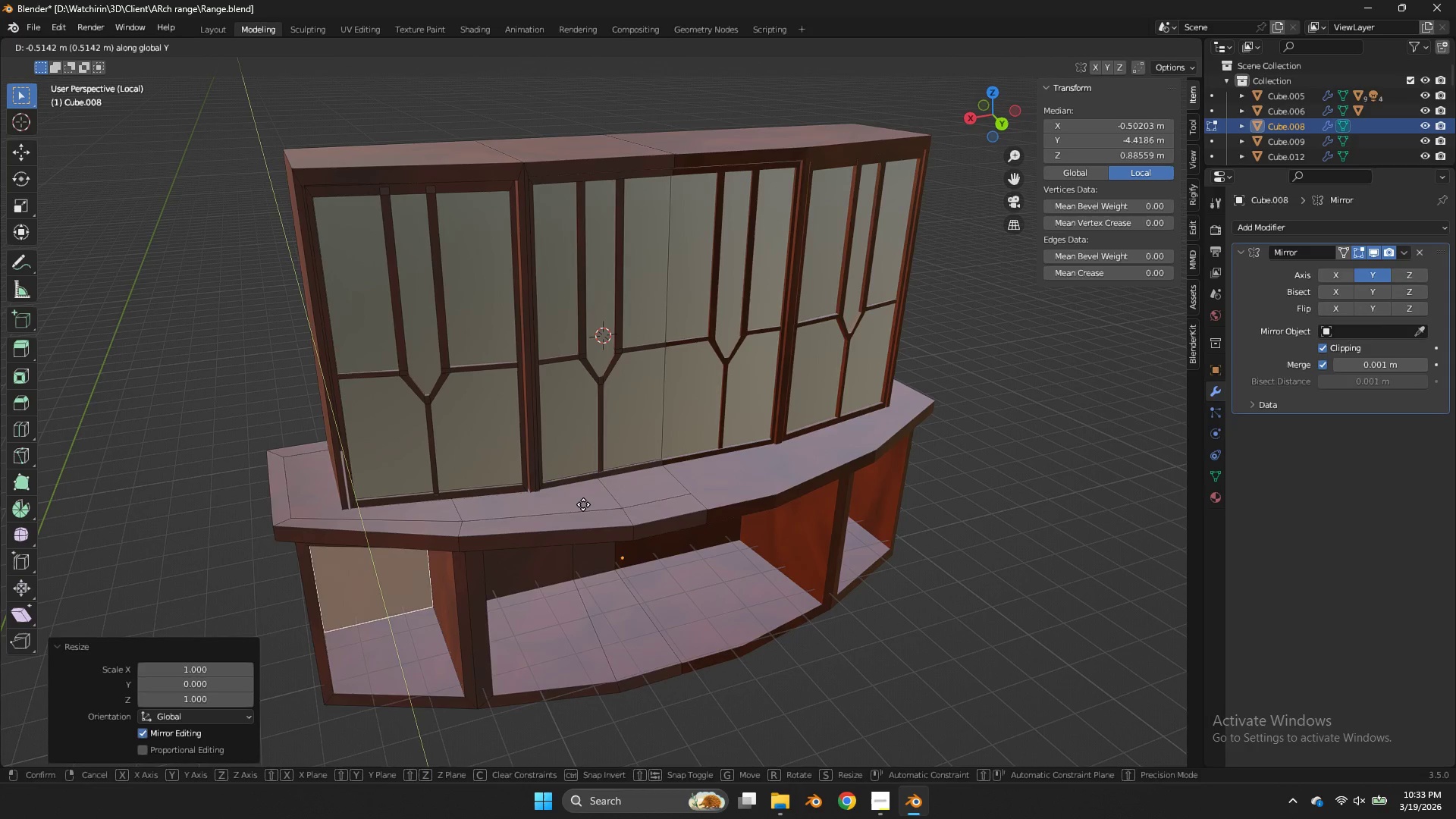 
left_click([583, 504])
 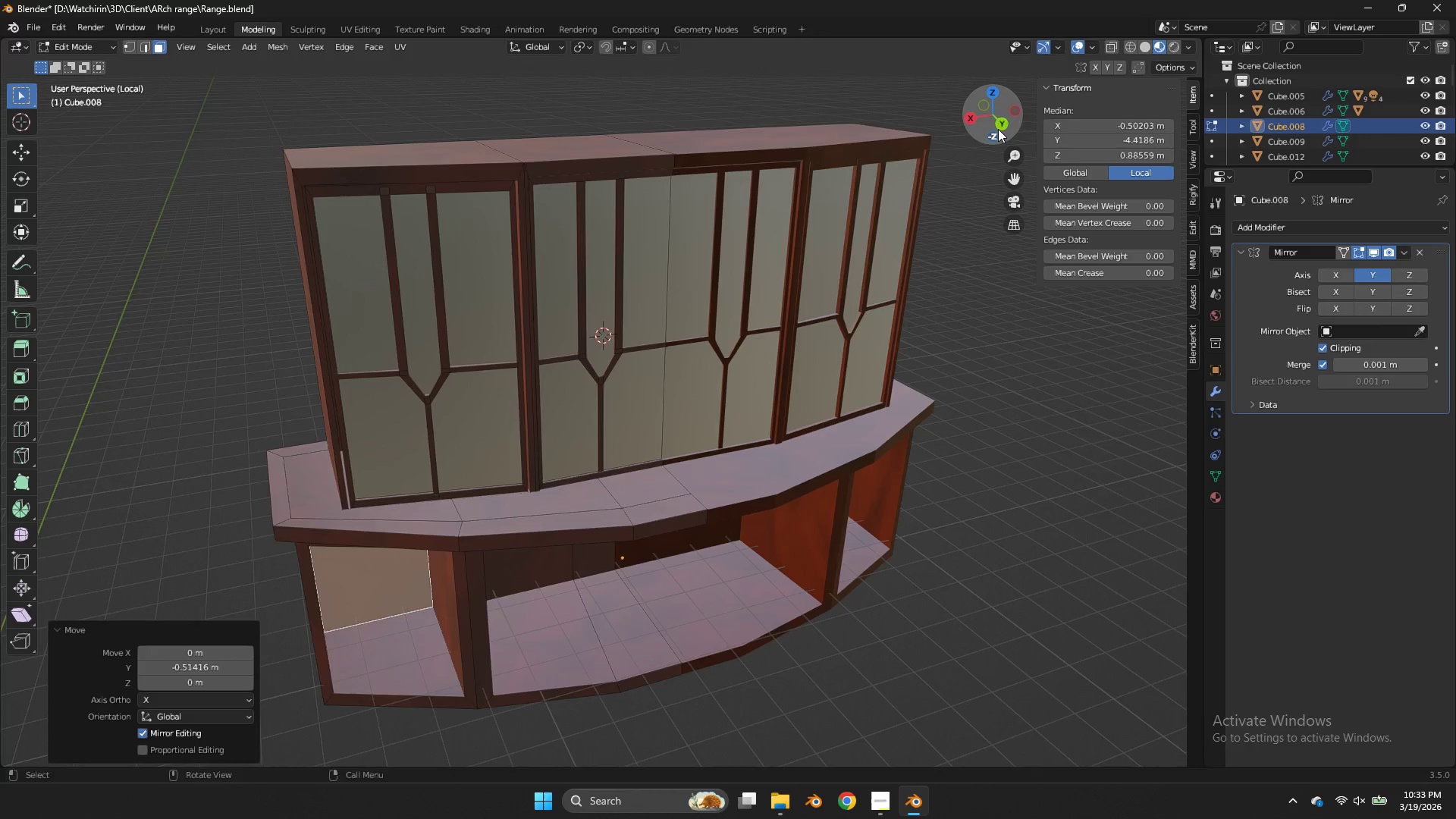 
left_click_drag(start_coordinate=[997, 127], to_coordinate=[980, 71])
 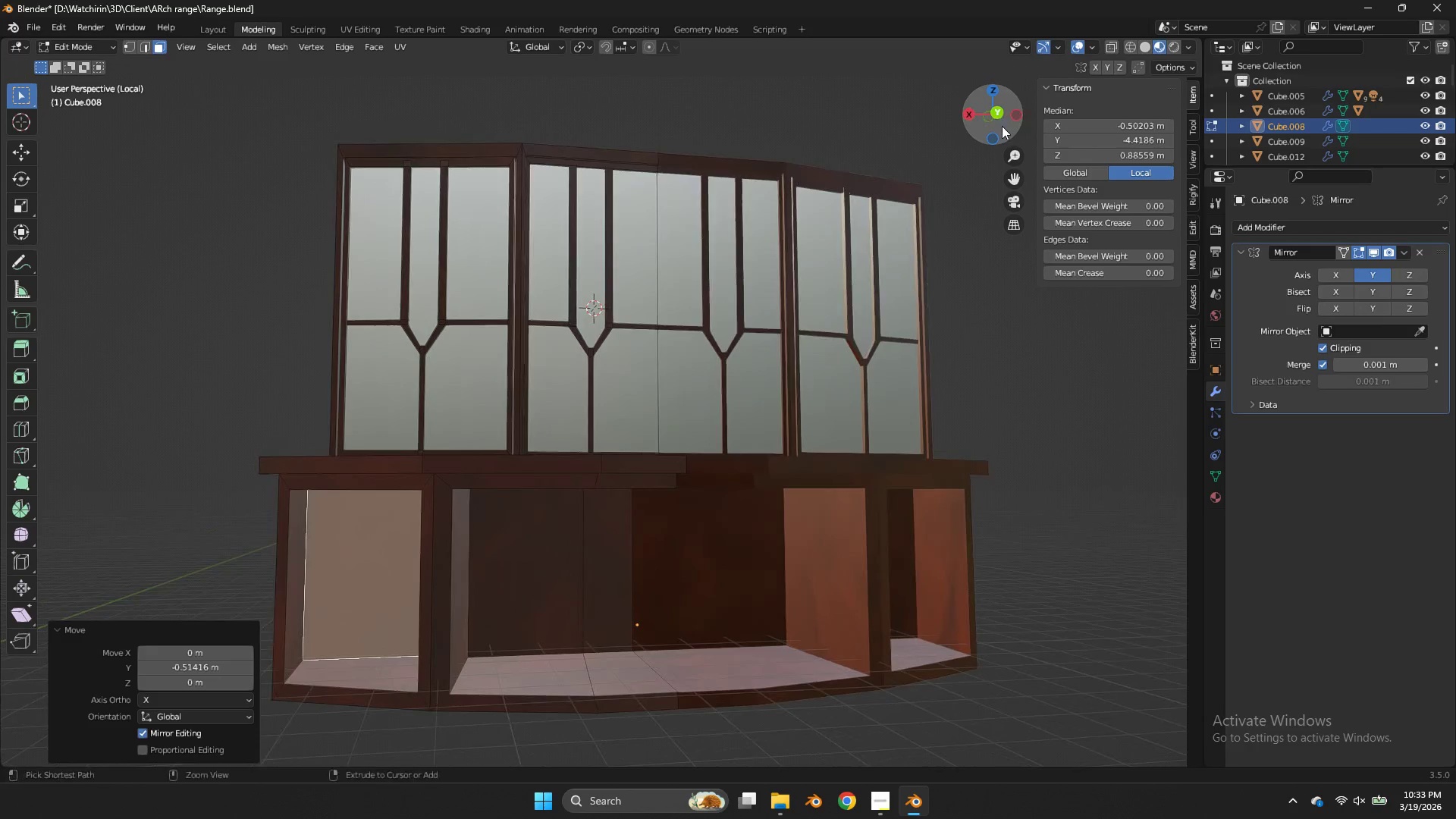 
key(Control+S)
 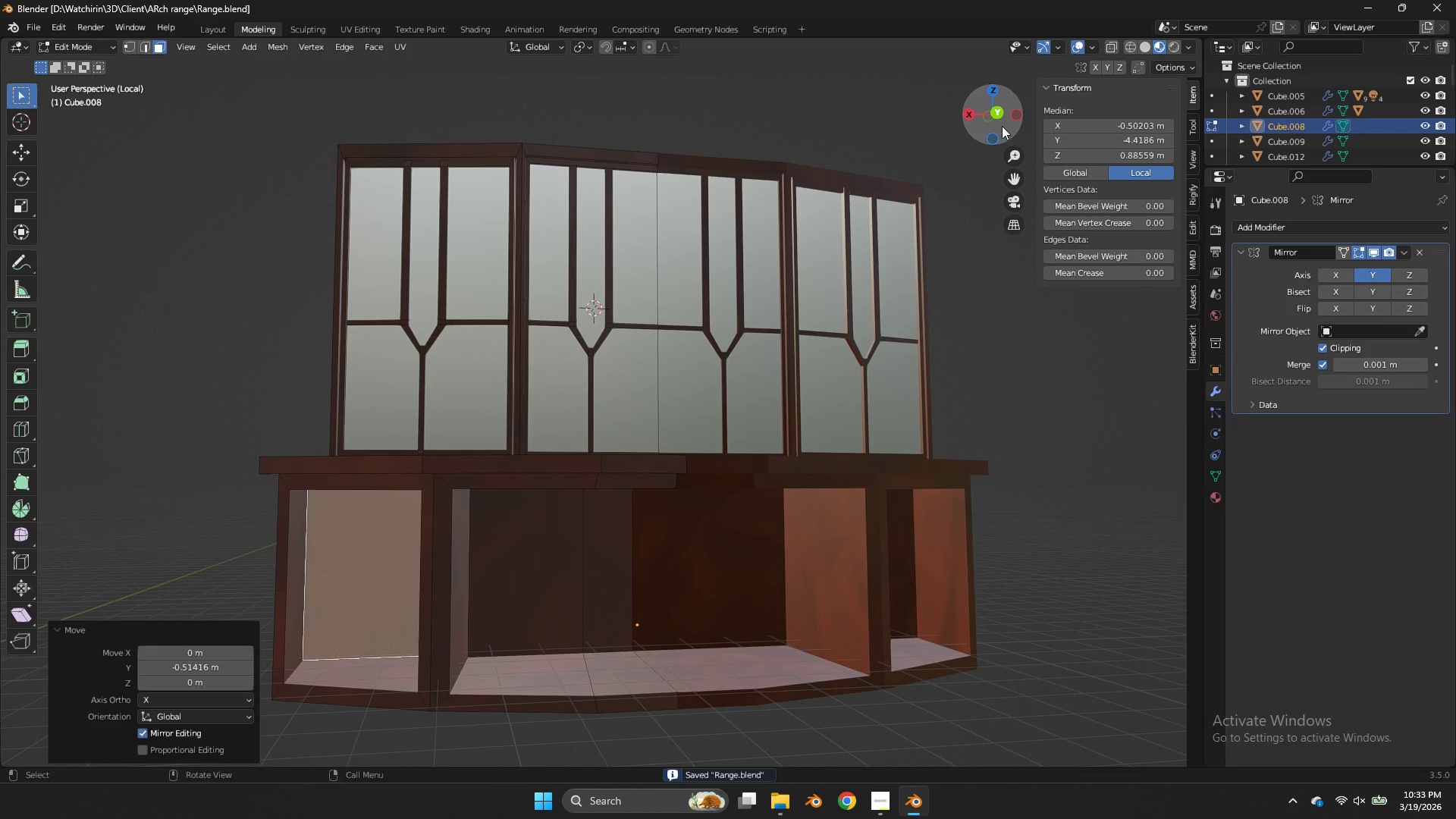 
left_click([615, 541])
 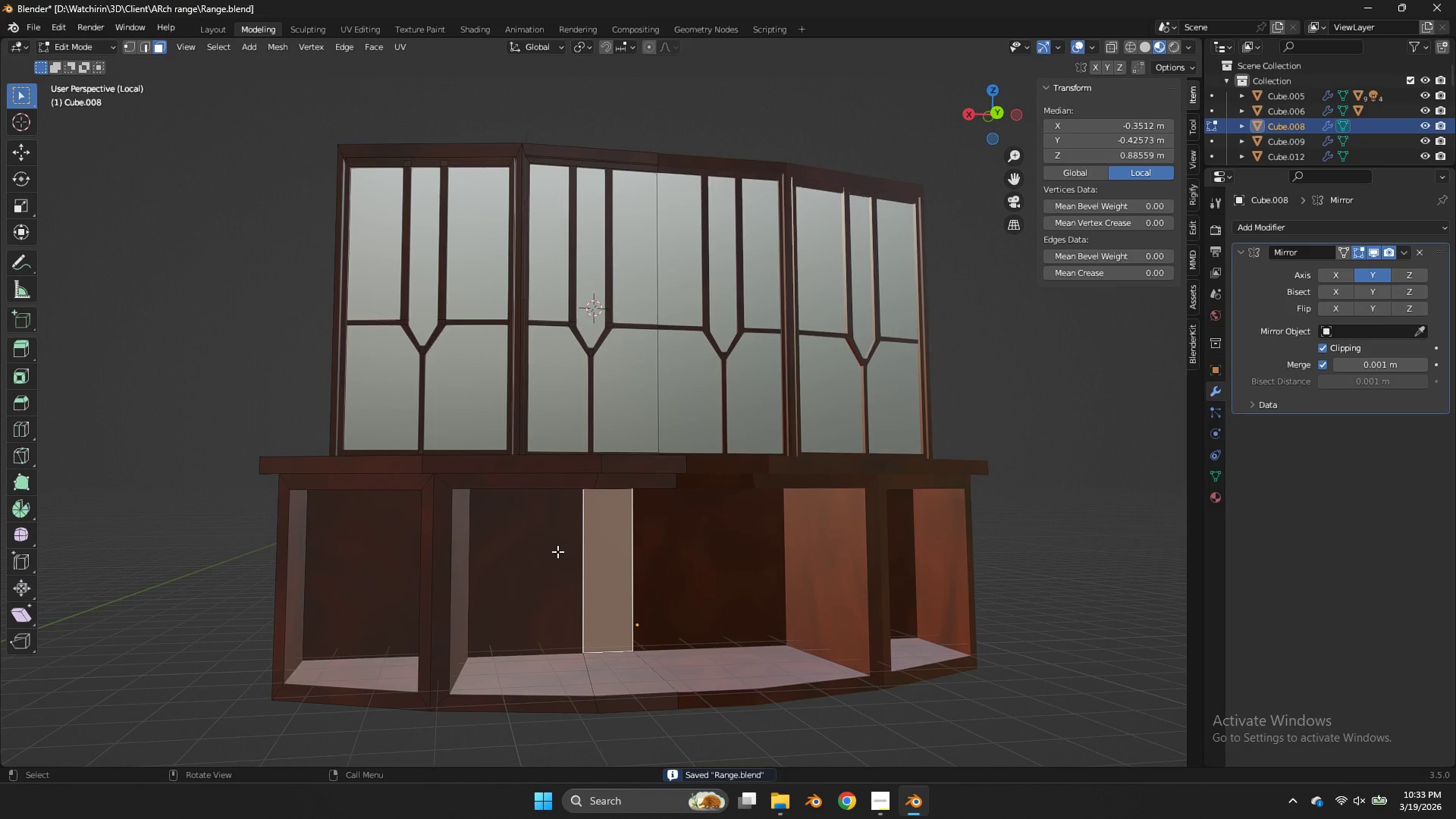 
key(Shift+ShiftLeft)
 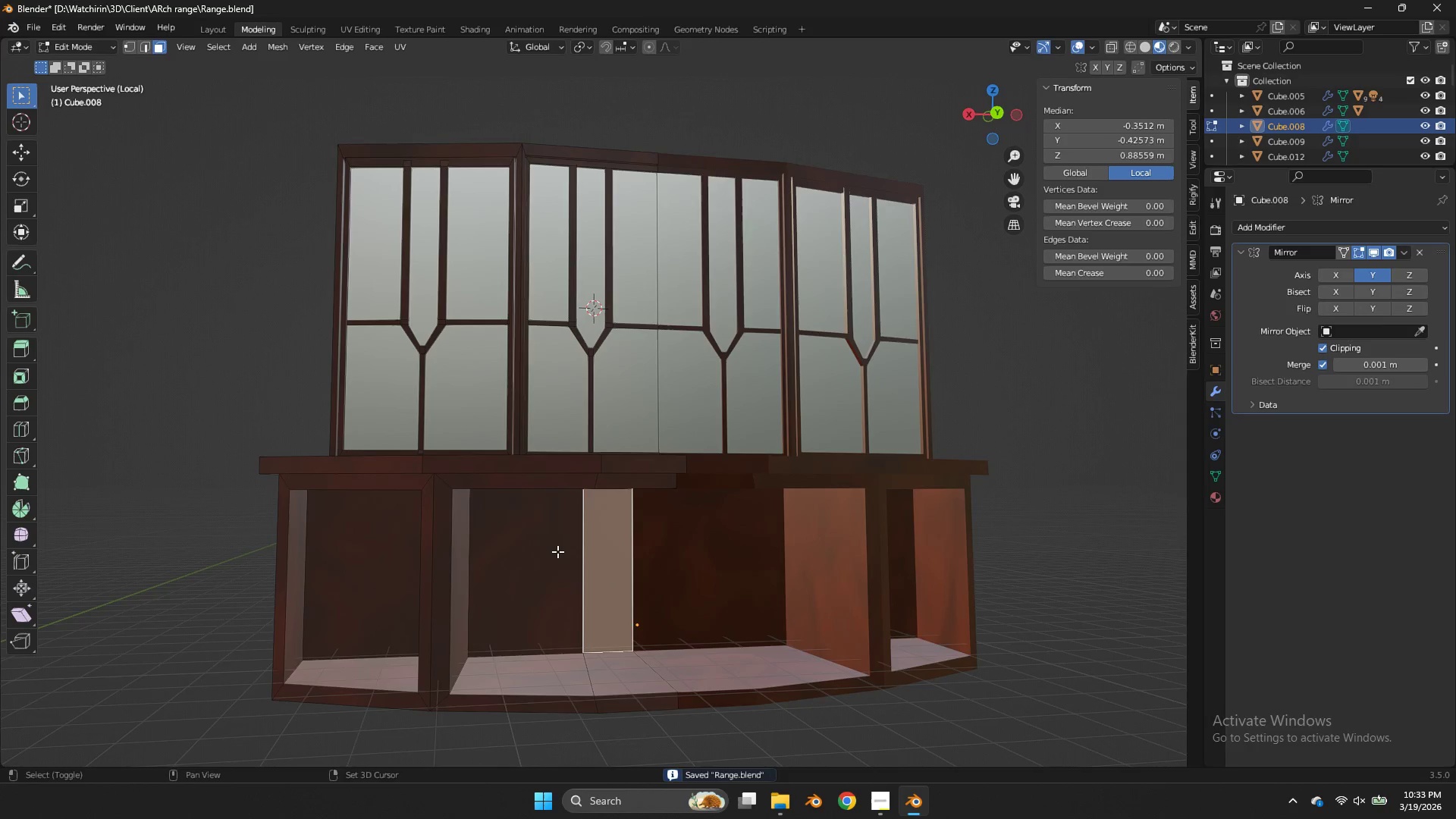 
double_click([557, 551])
 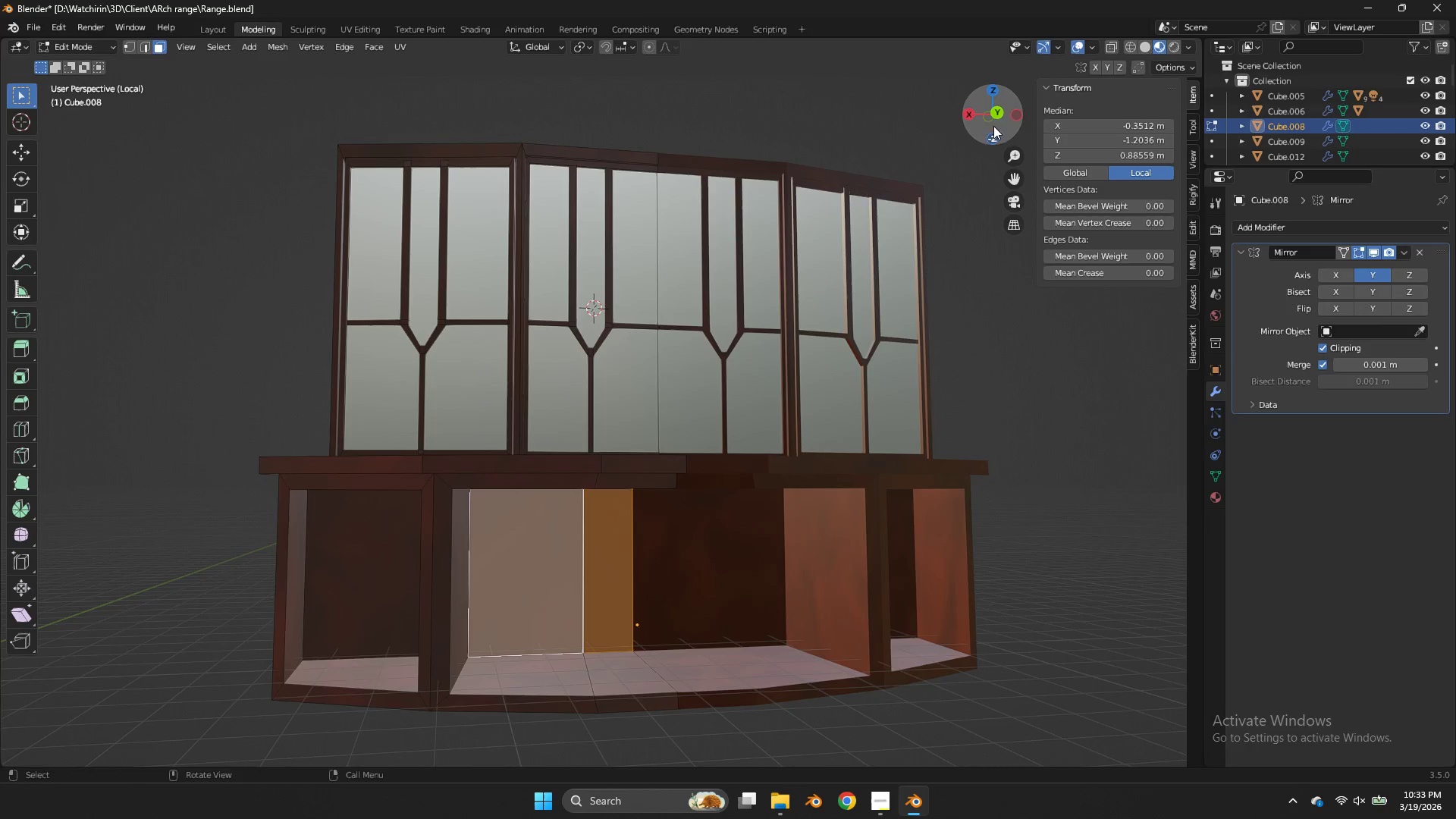 
left_click_drag(start_coordinate=[995, 118], to_coordinate=[889, 93])
 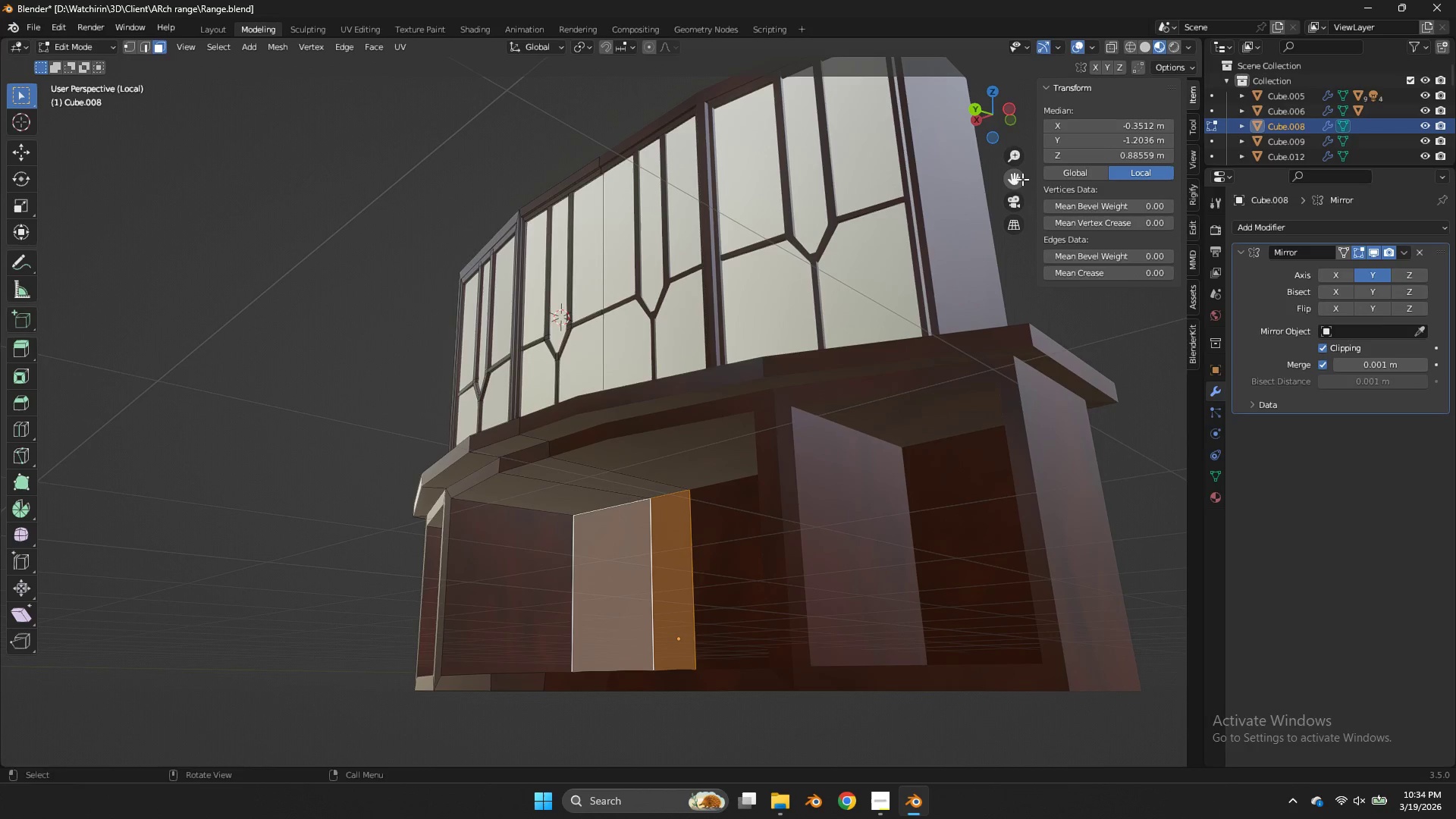 
left_click_drag(start_coordinate=[1015, 184], to_coordinate=[1108, 105])
 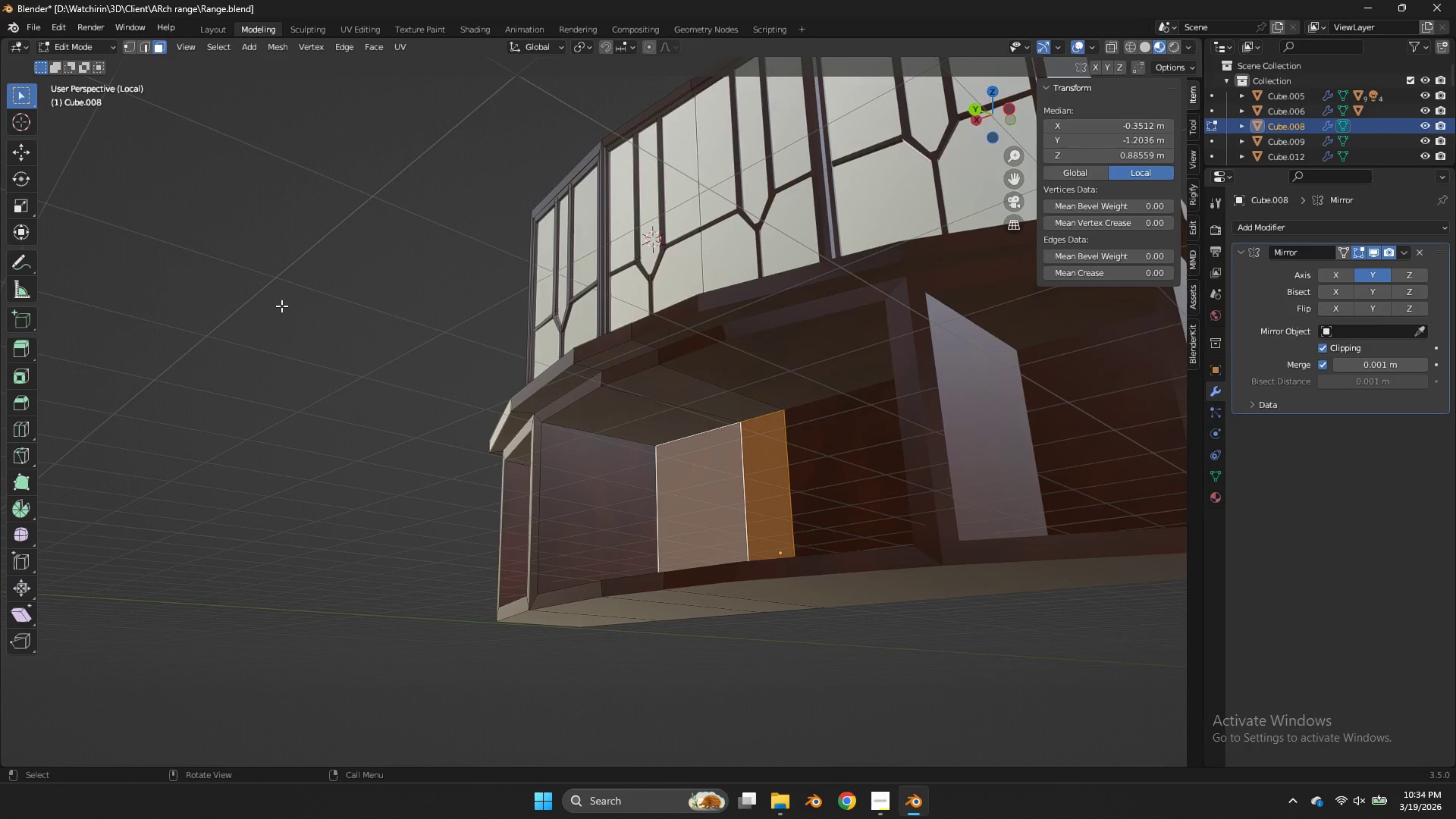 
left_click([143, 44])
 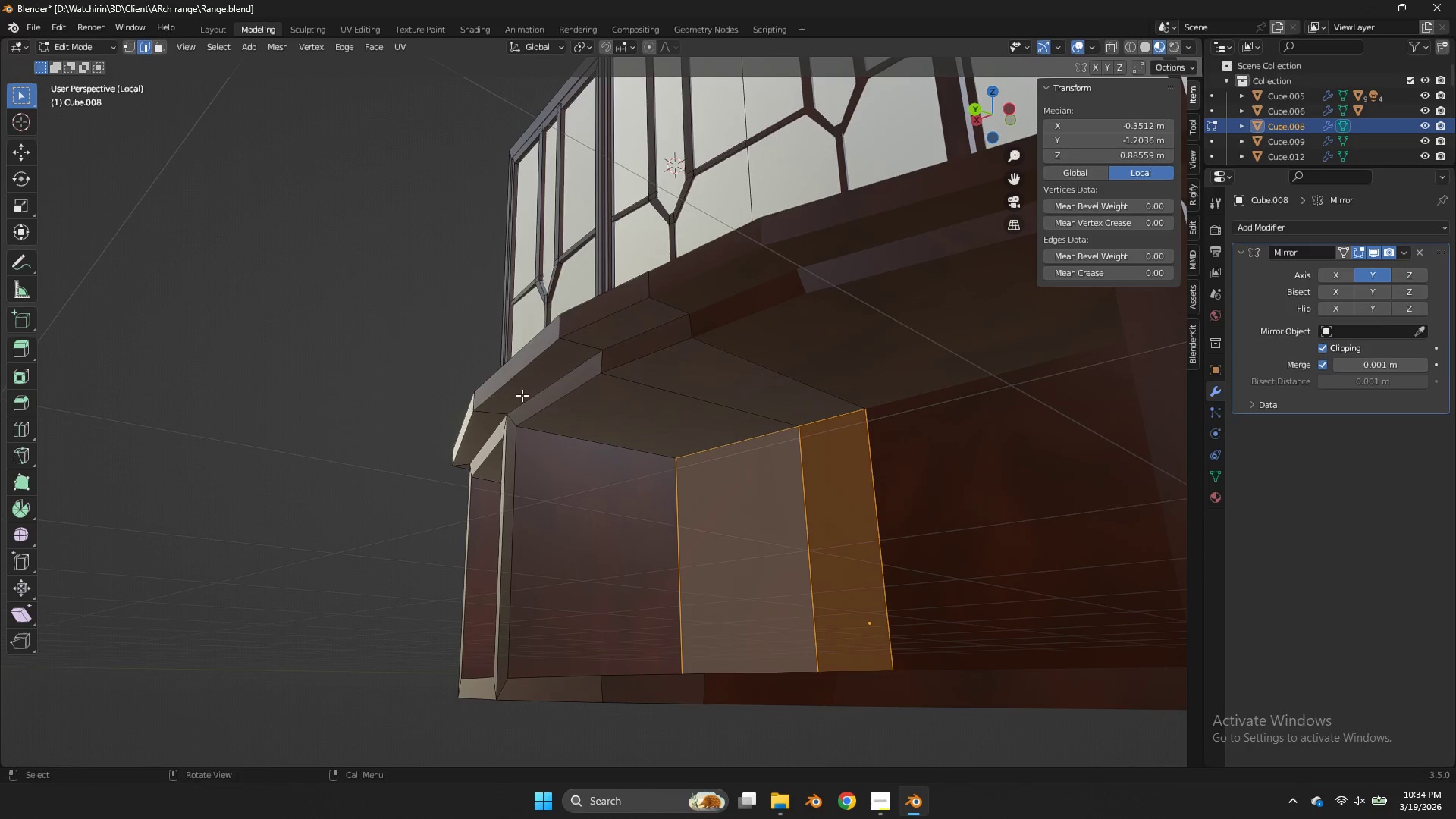 
hold_key(key=AltLeft, duration=0.97)
 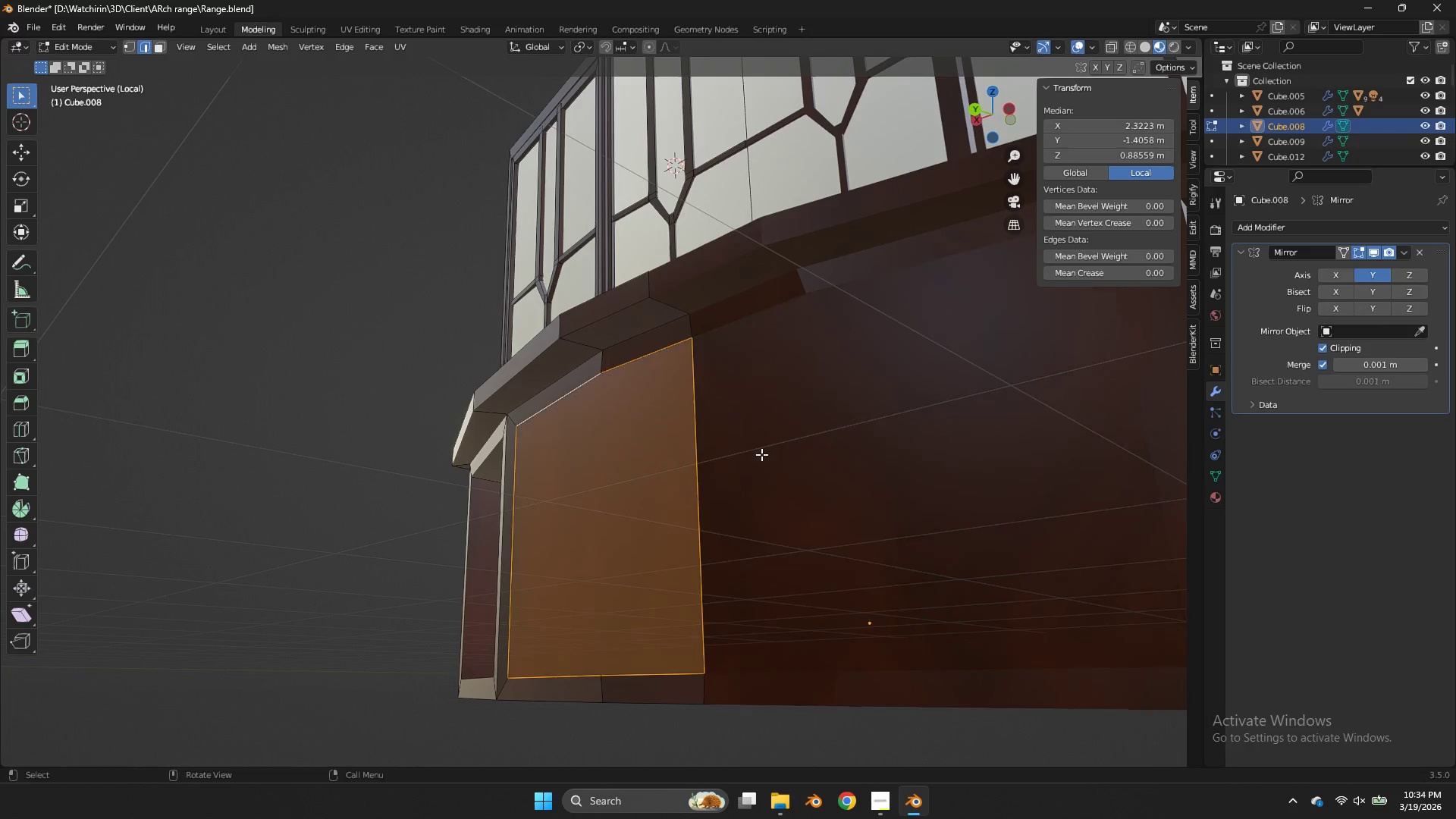 
scroll: coordinate [396, 308], scroll_direction: up, amount: 2.0
 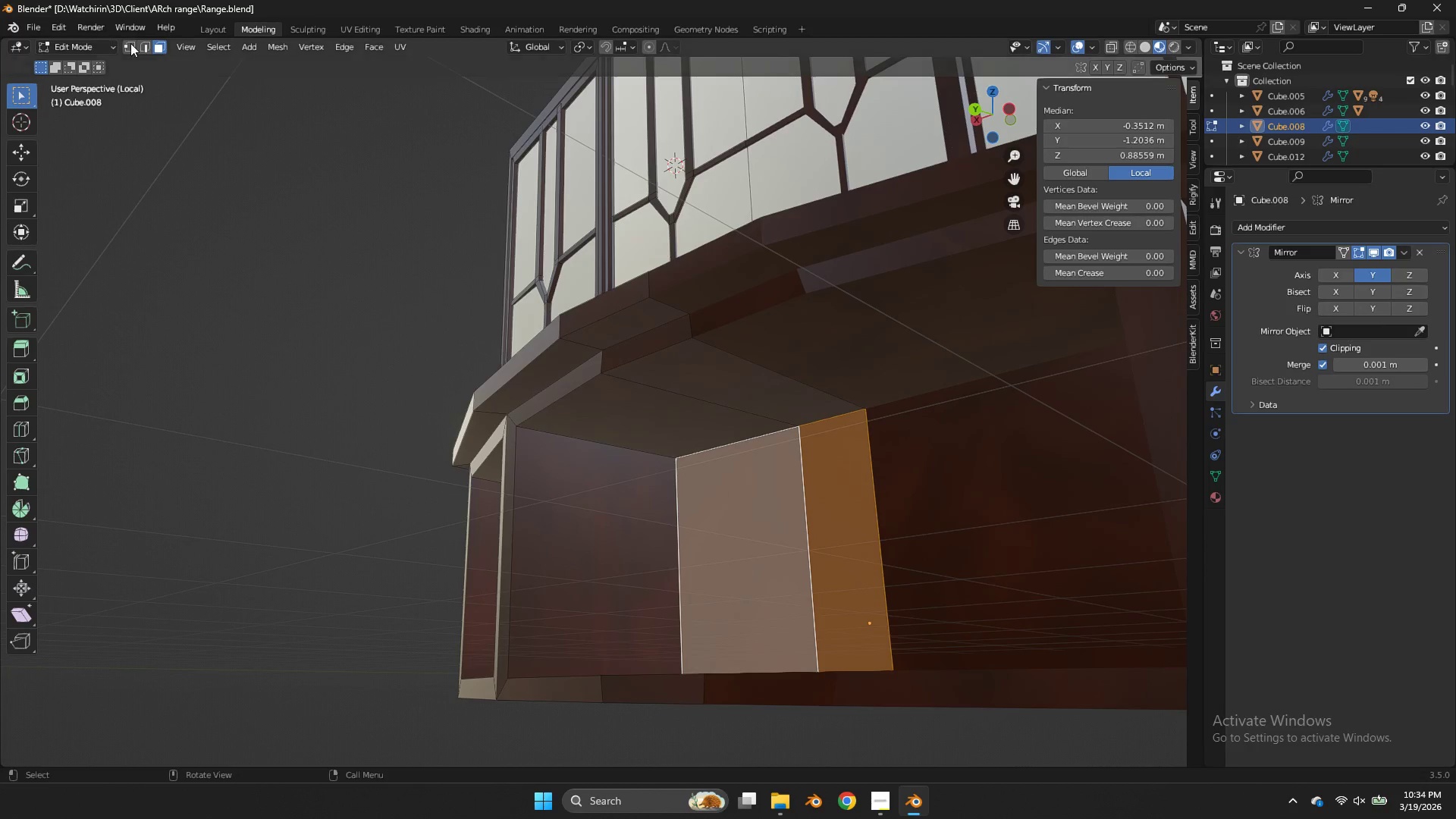 
type(fv)
 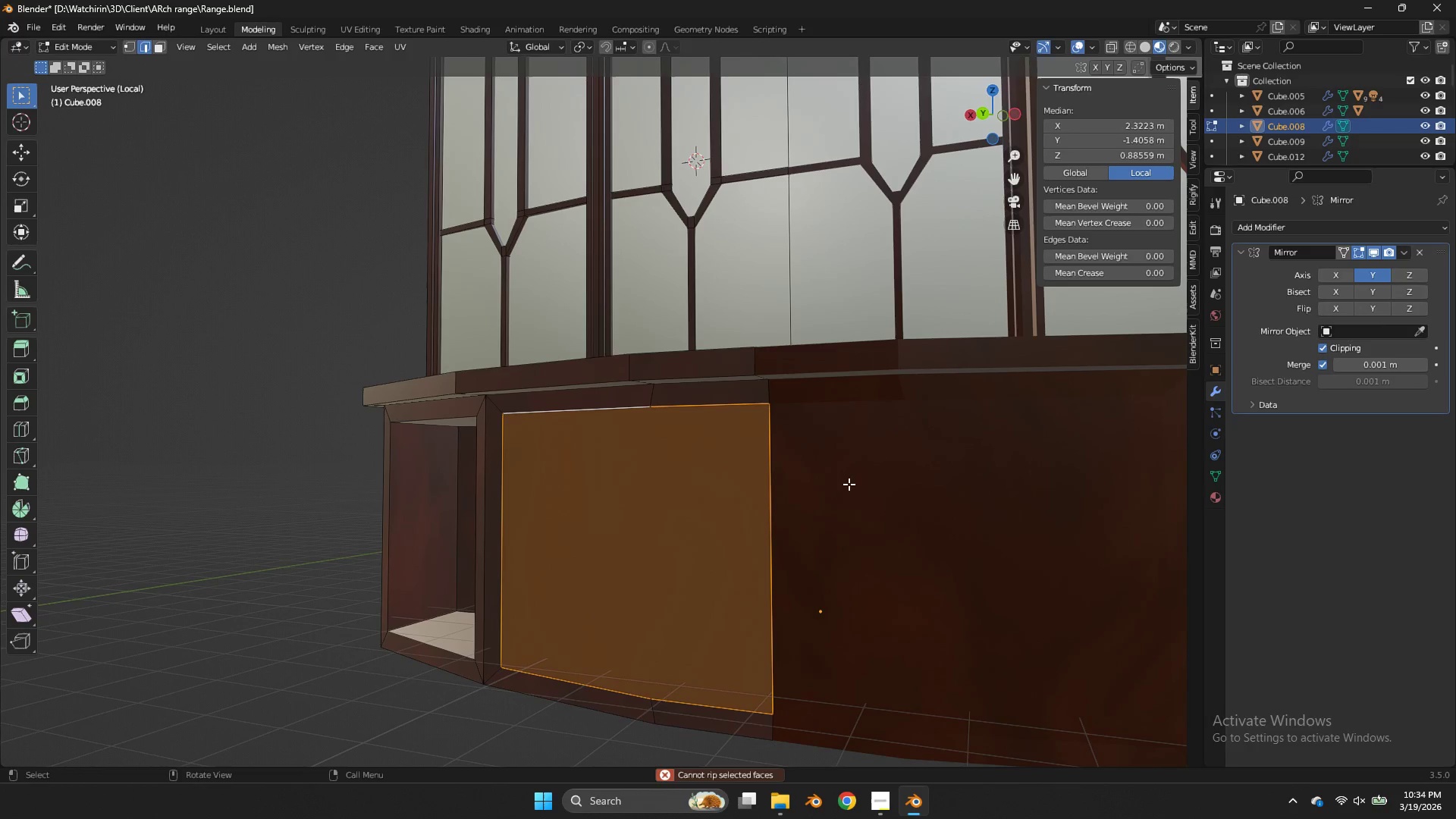 
left_click_drag(start_coordinate=[1009, 118], to_coordinate=[1057, 152])
 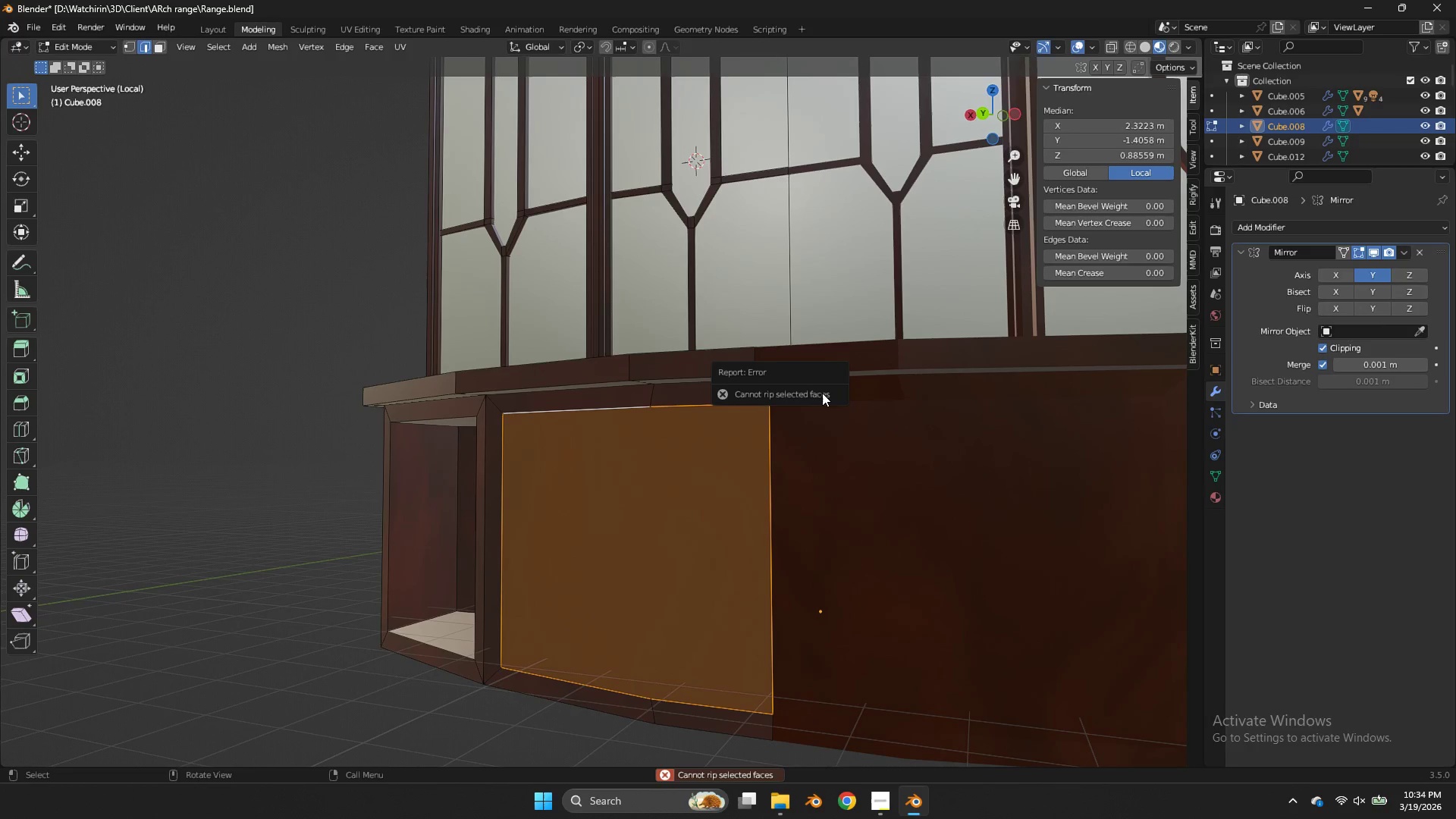 
right_click([822, 393])
 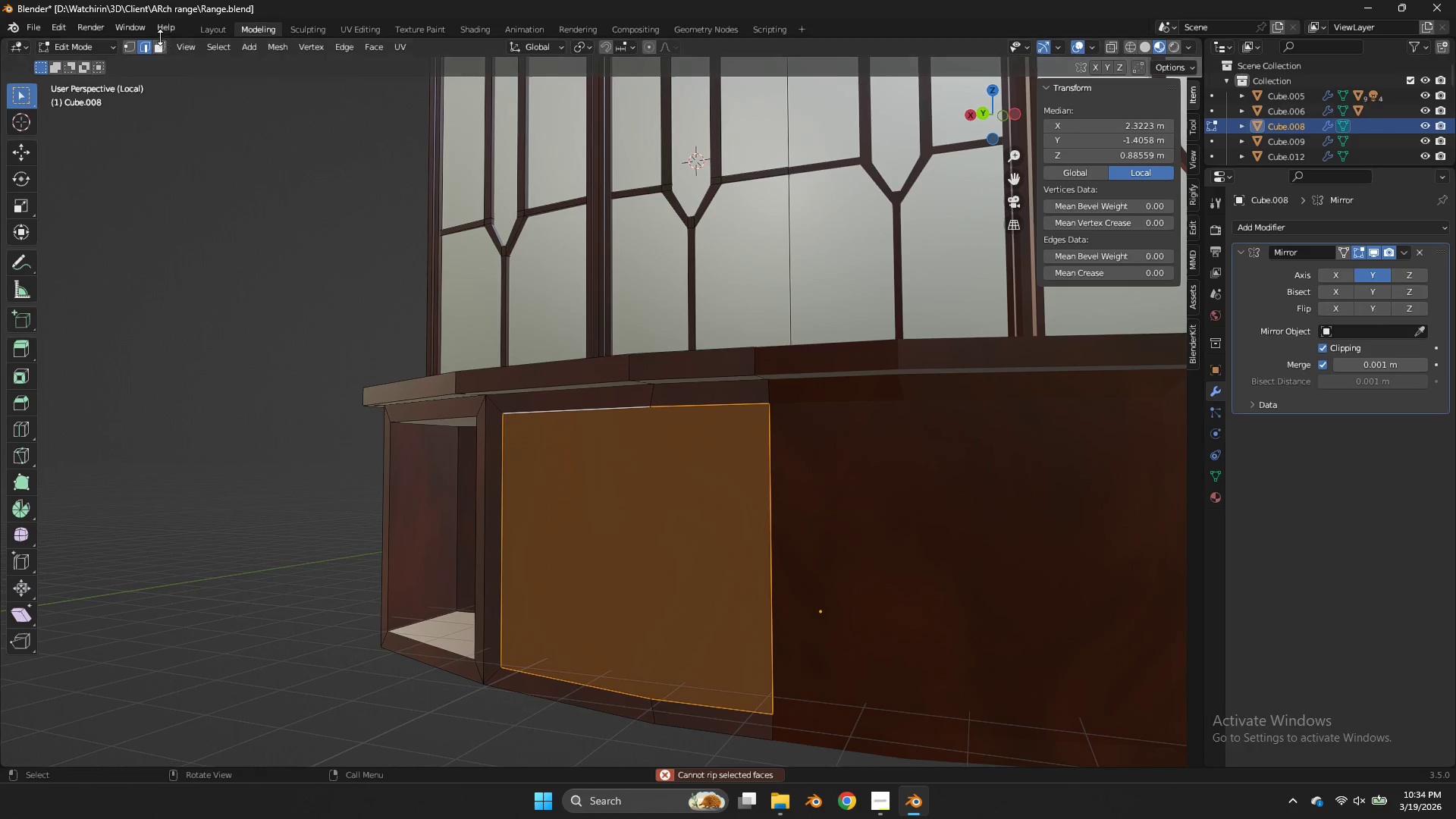 
left_click([162, 45])
 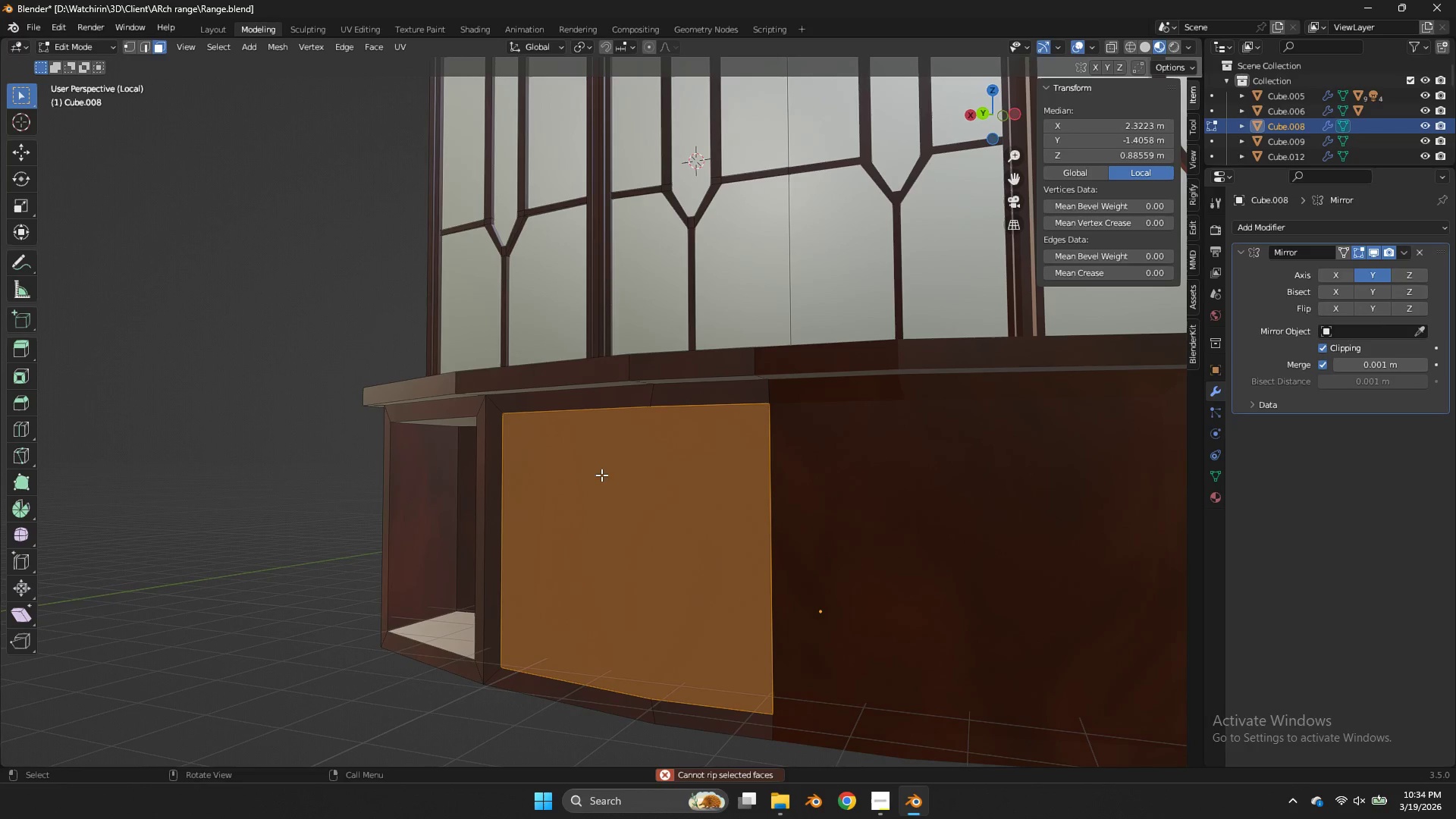 
key(Control+R)
 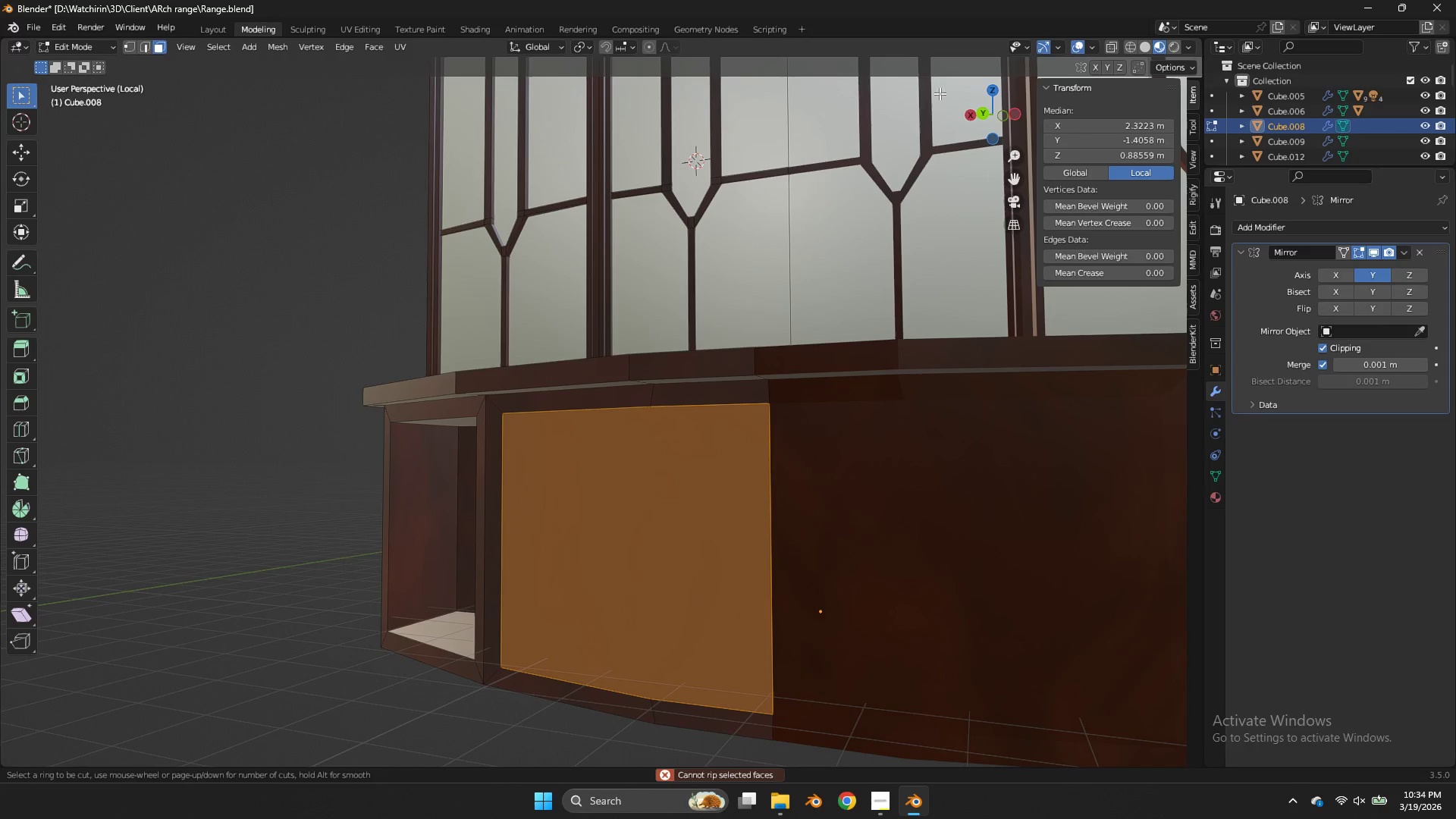 
left_click_drag(start_coordinate=[1005, 118], to_coordinate=[1018, 61])
 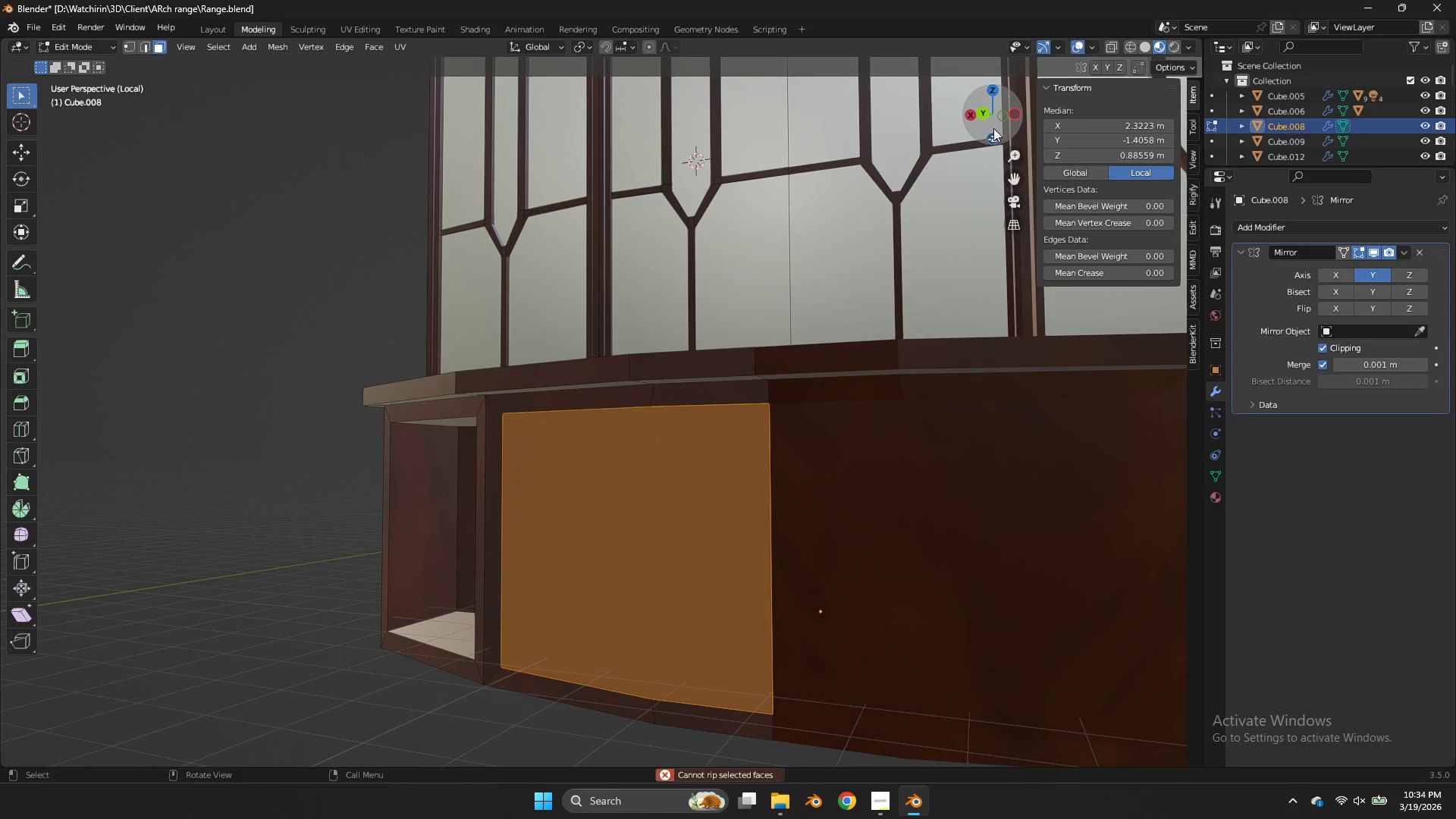 
left_click_drag(start_coordinate=[993, 128], to_coordinate=[1003, 749])
 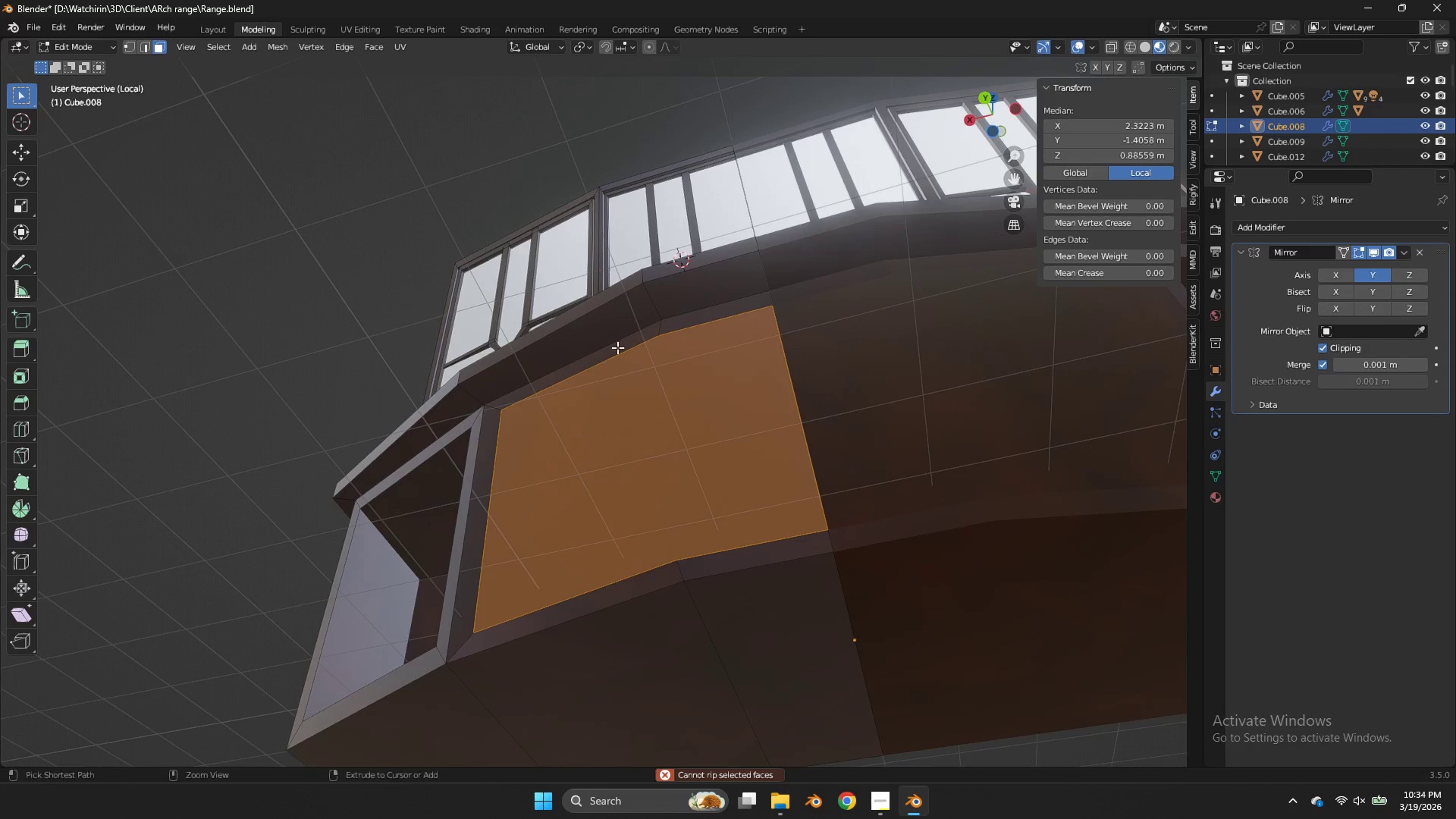 
key(Control+R)
 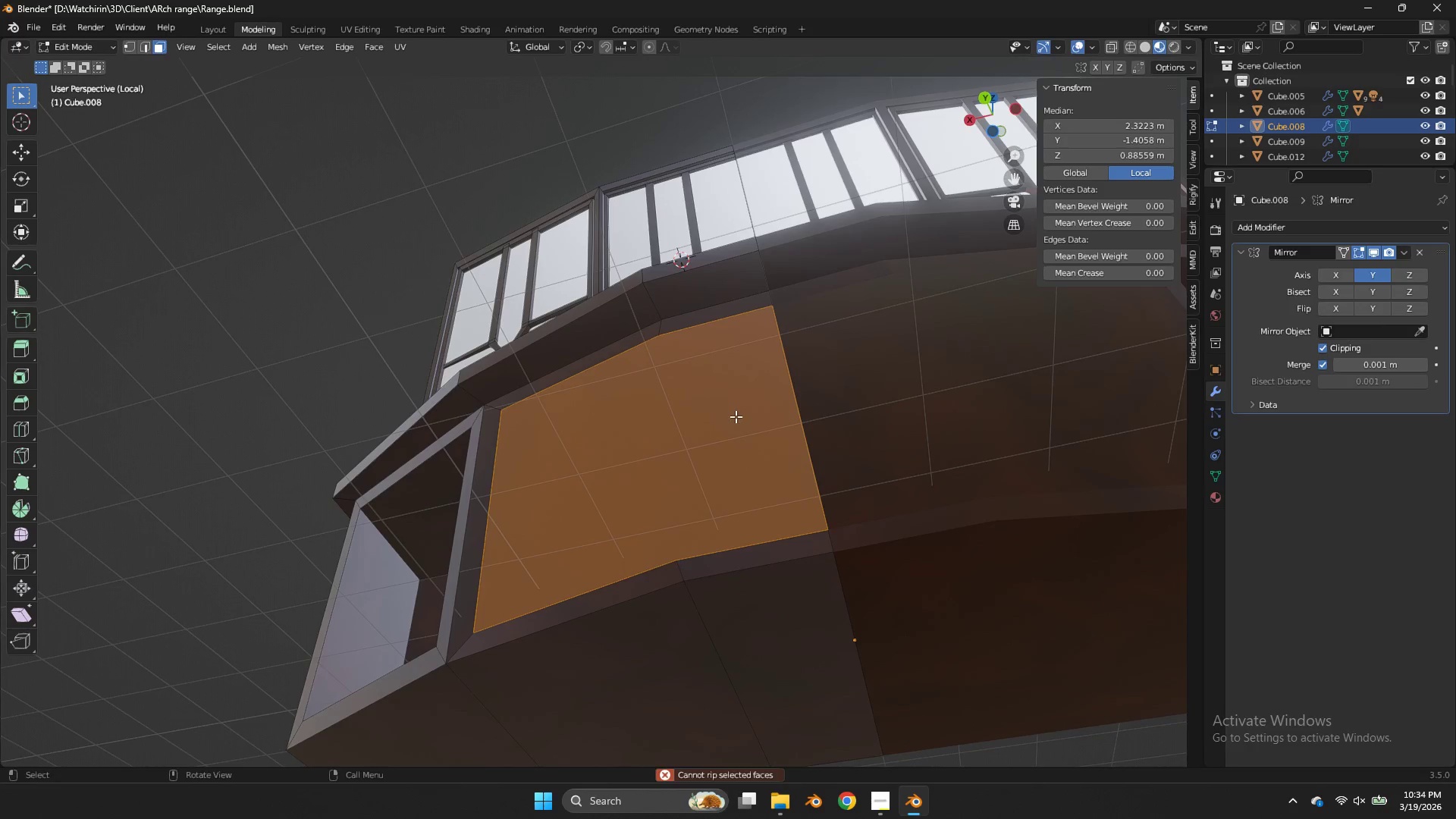 
key(G)
 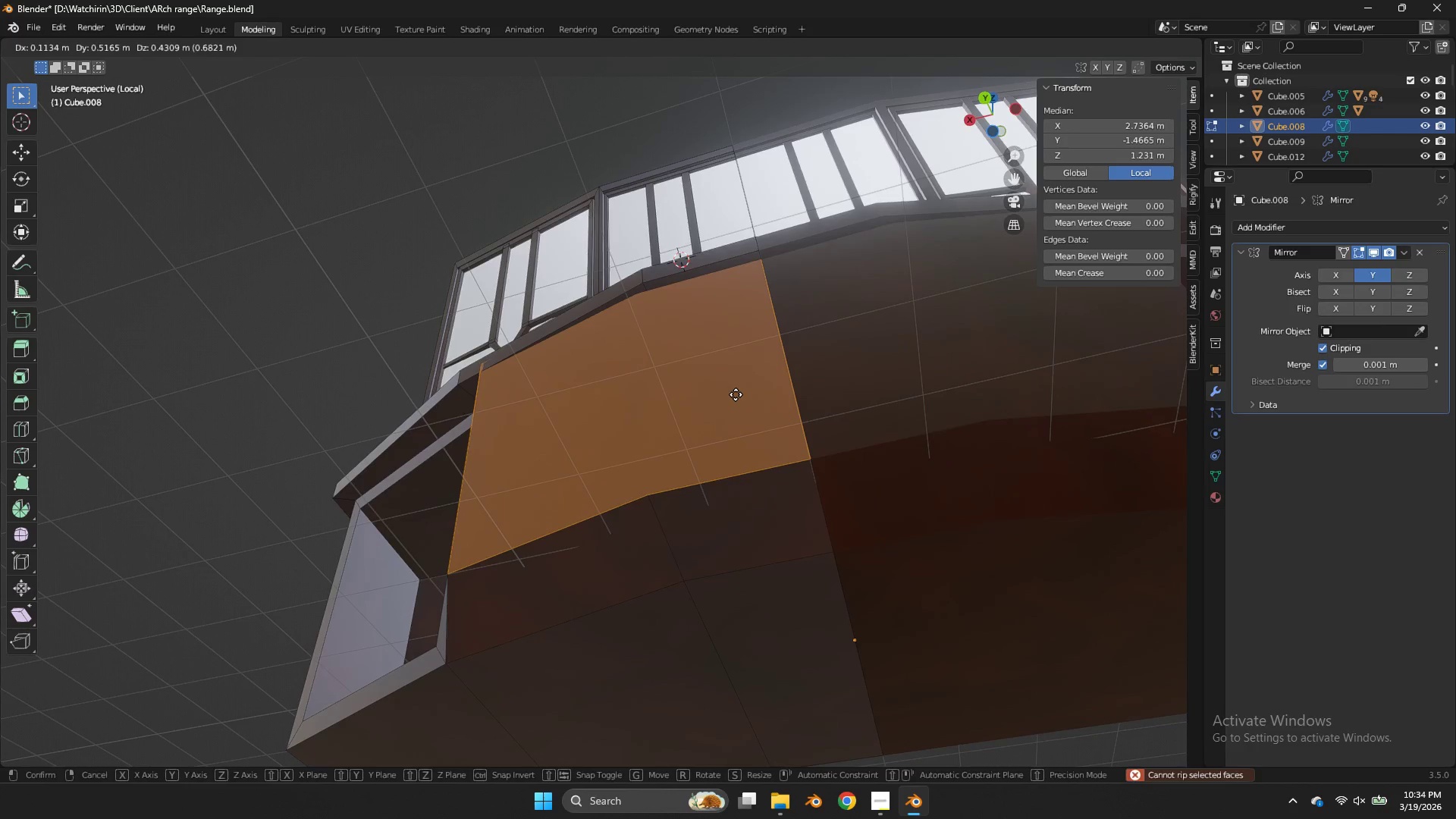 
right_click([736, 394])
 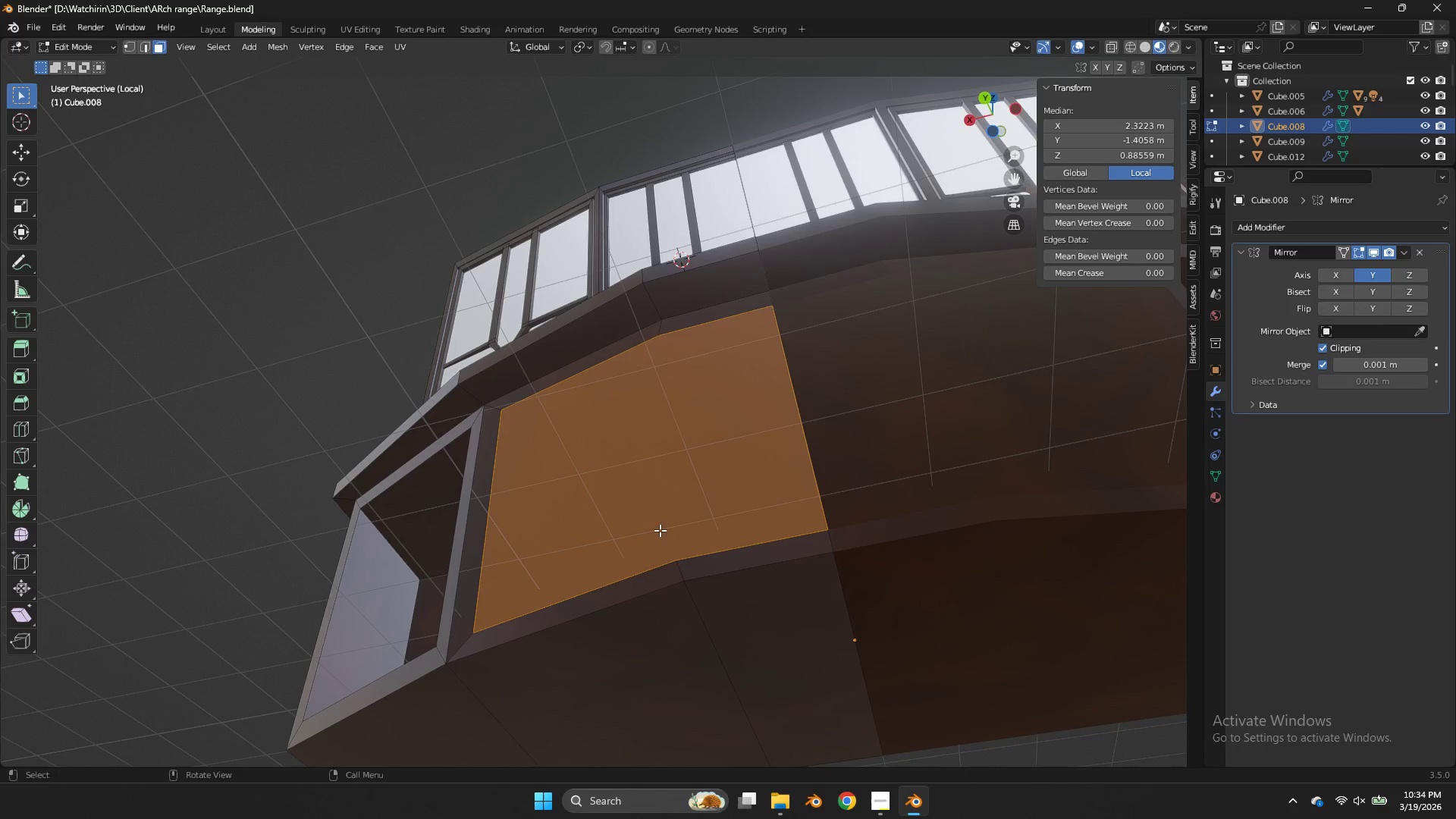 
hold_key(key=AltLeft, duration=1.0)
left_click([550, 607])
 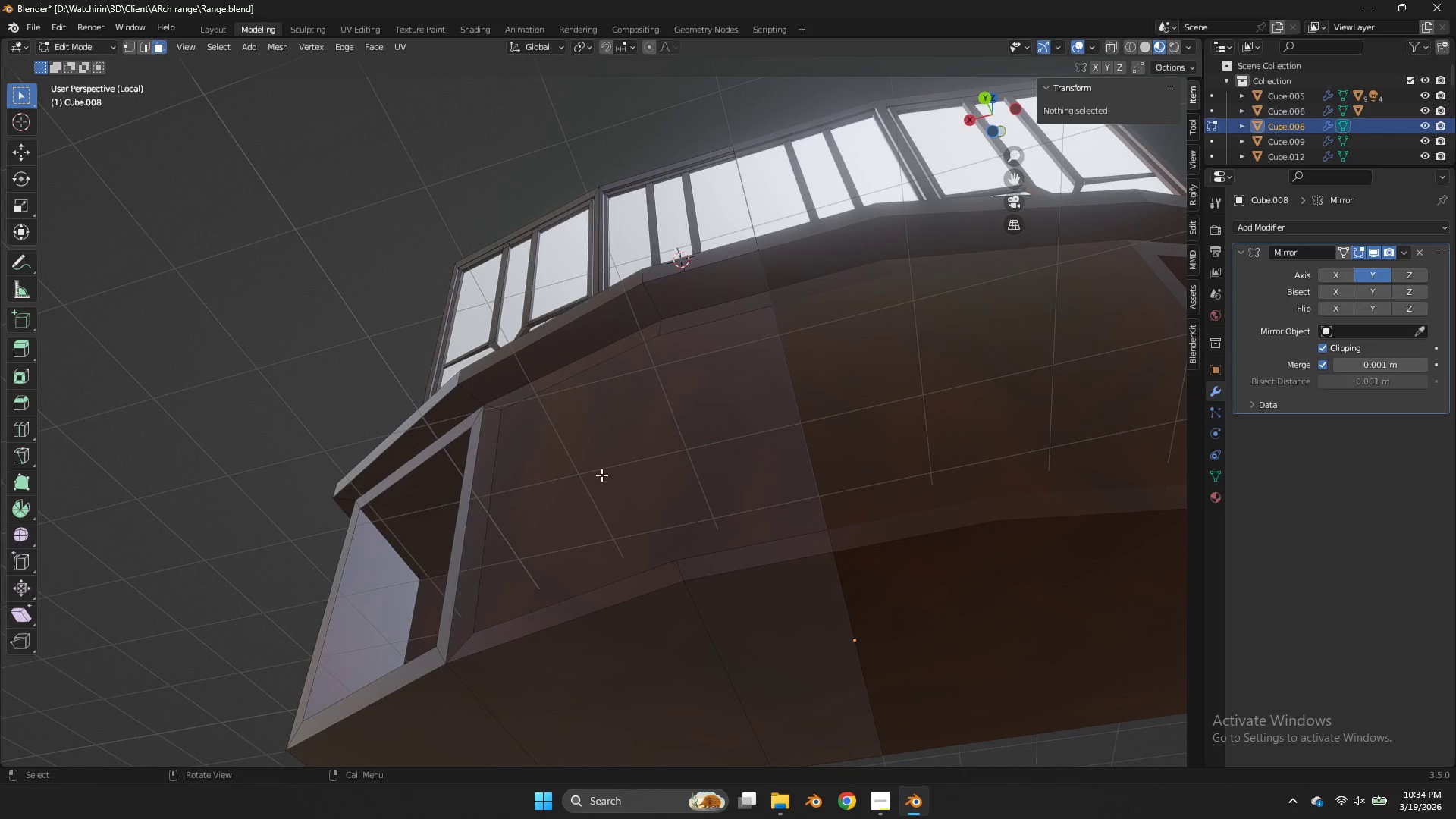 
left_click([606, 468])
 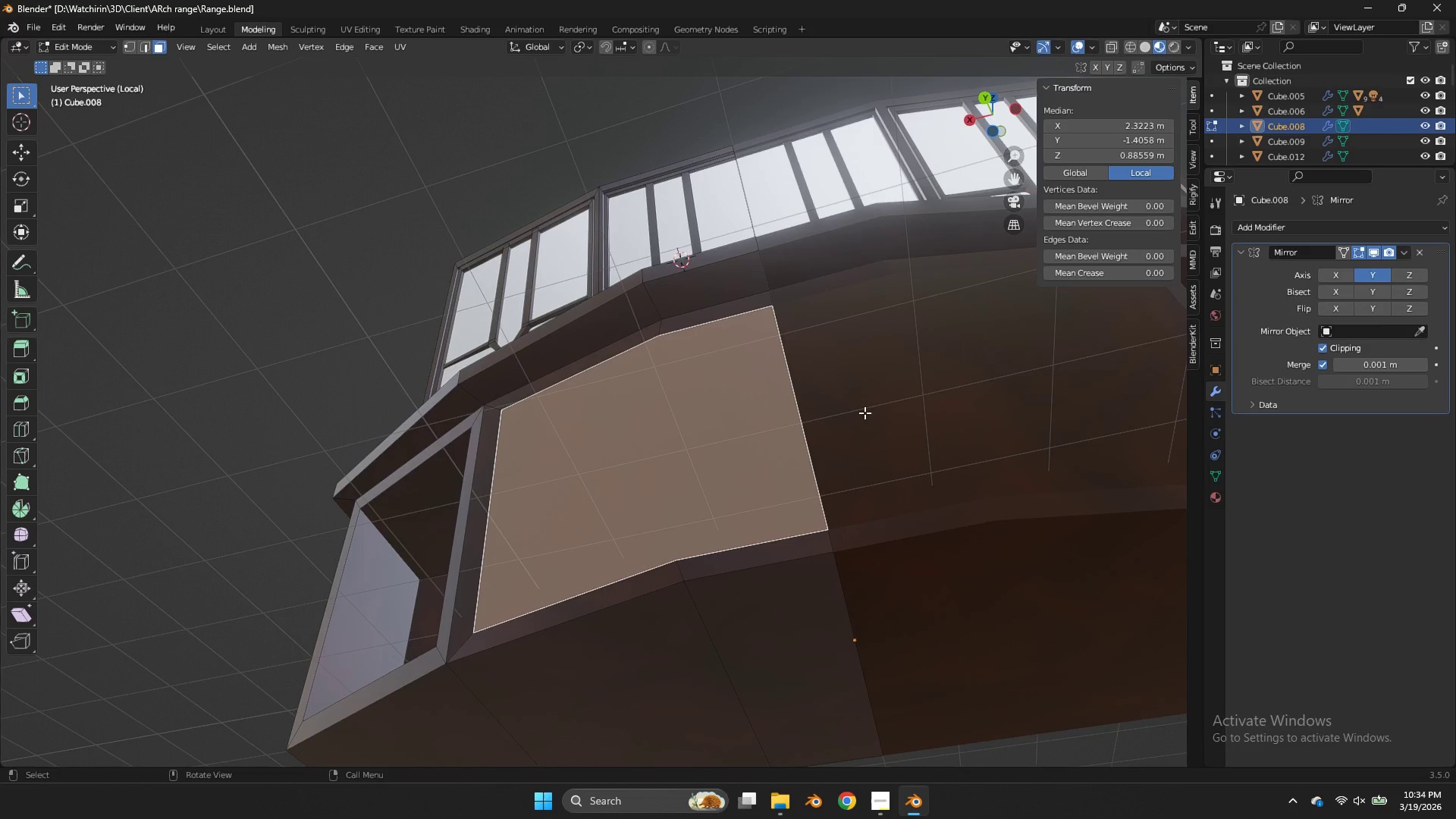 
key(G)
 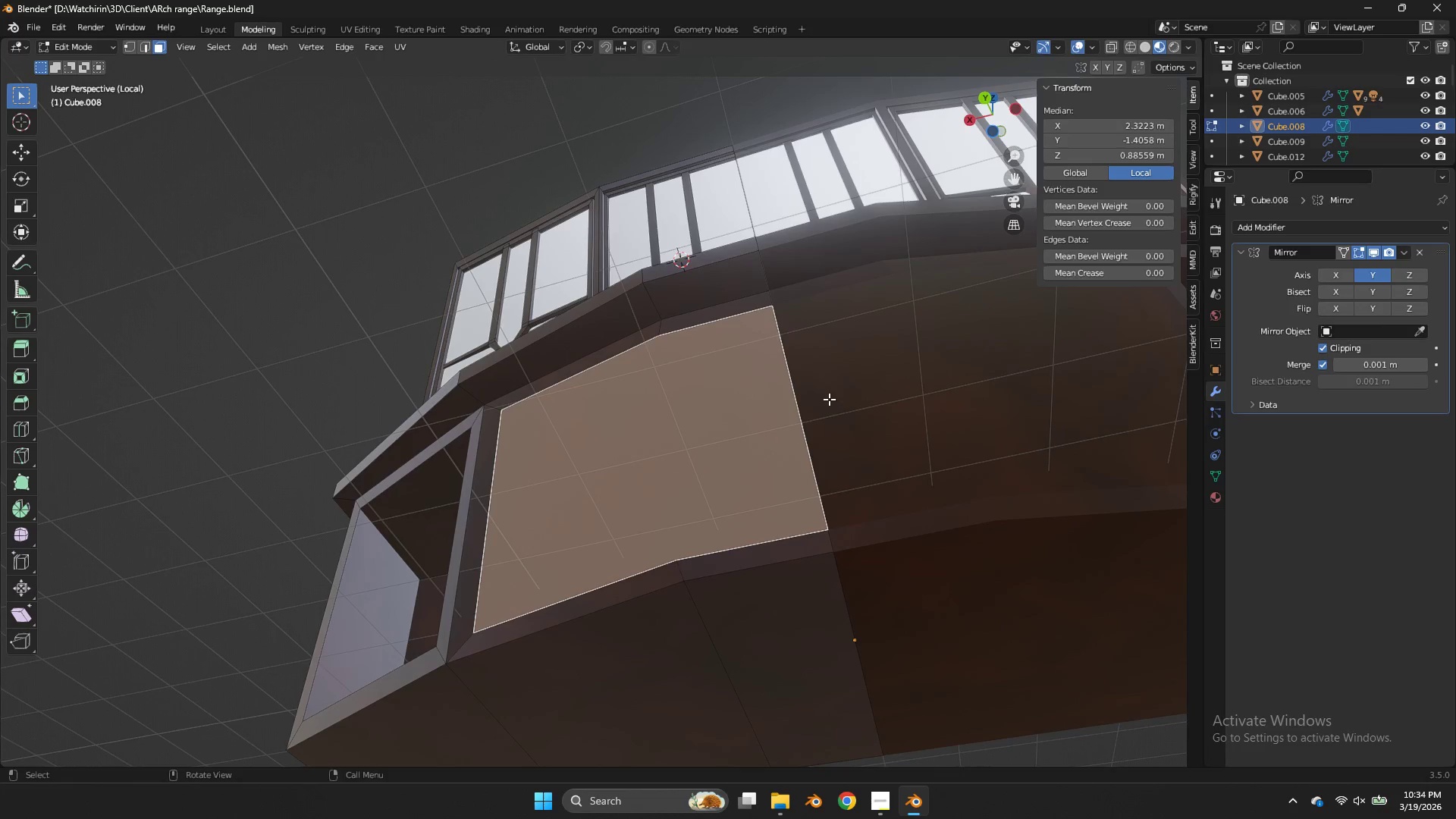 
key(Shift+ShiftLeft)
 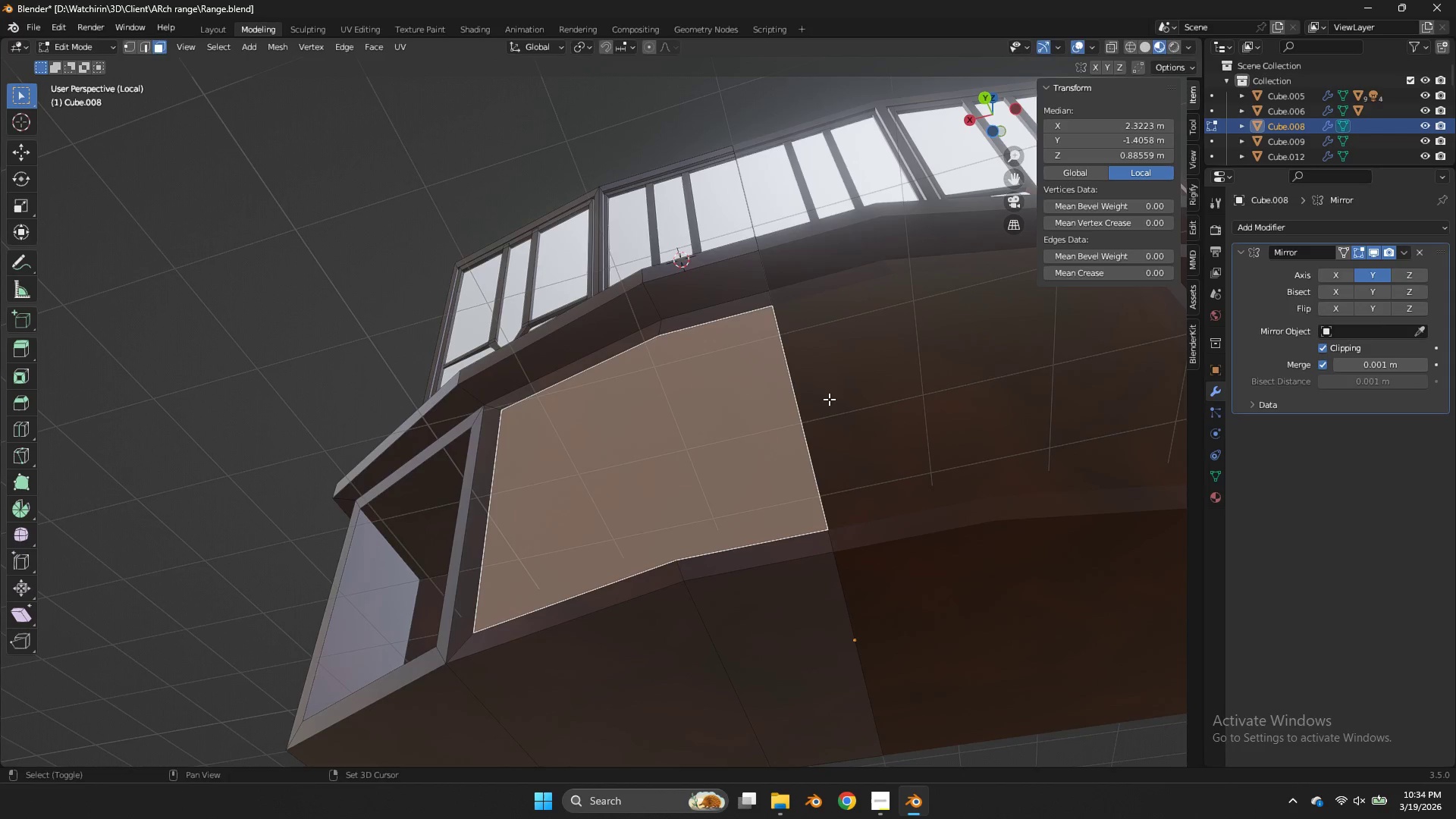 
key(Shift+D)
 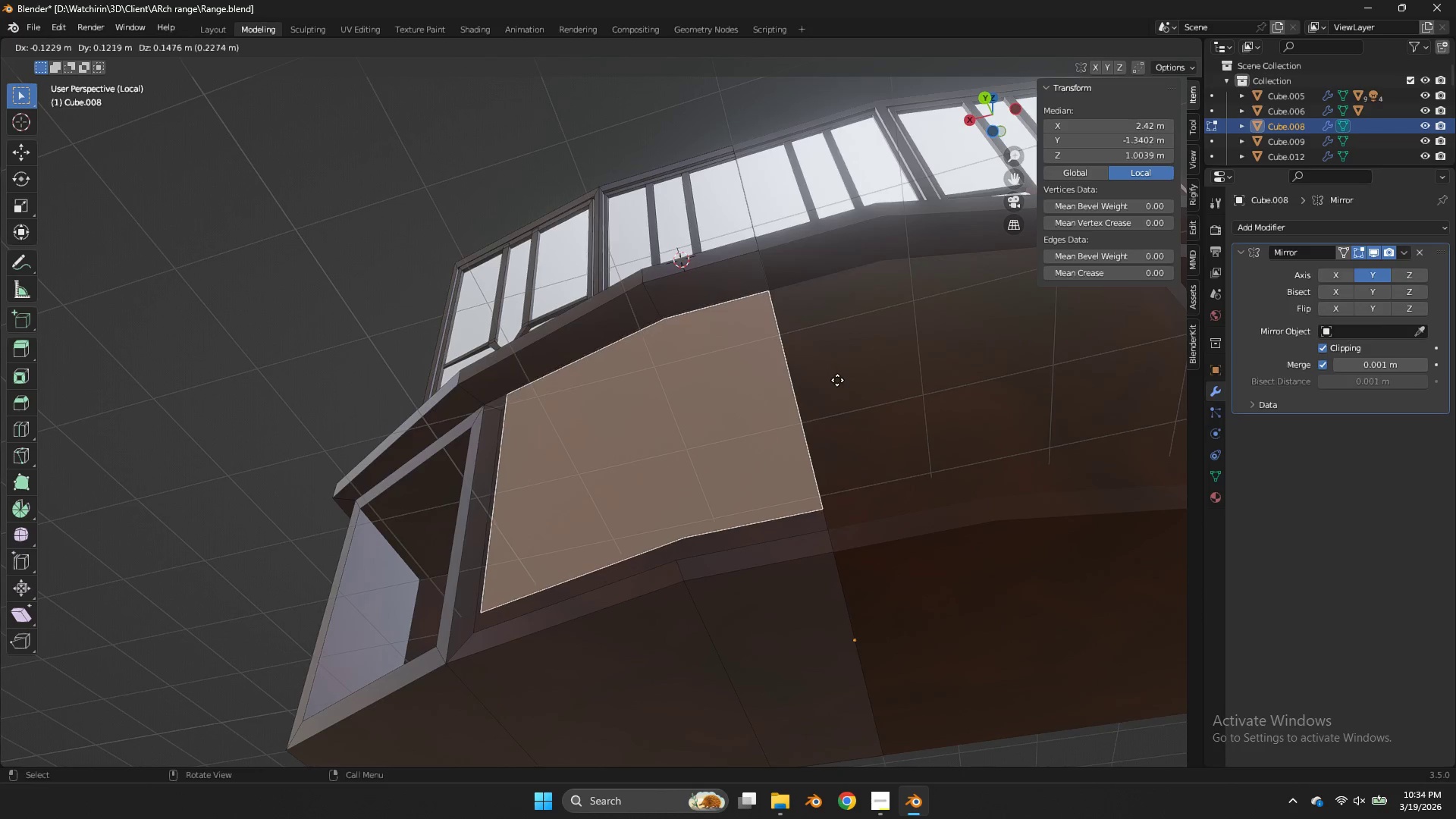 
right_click([838, 381])
 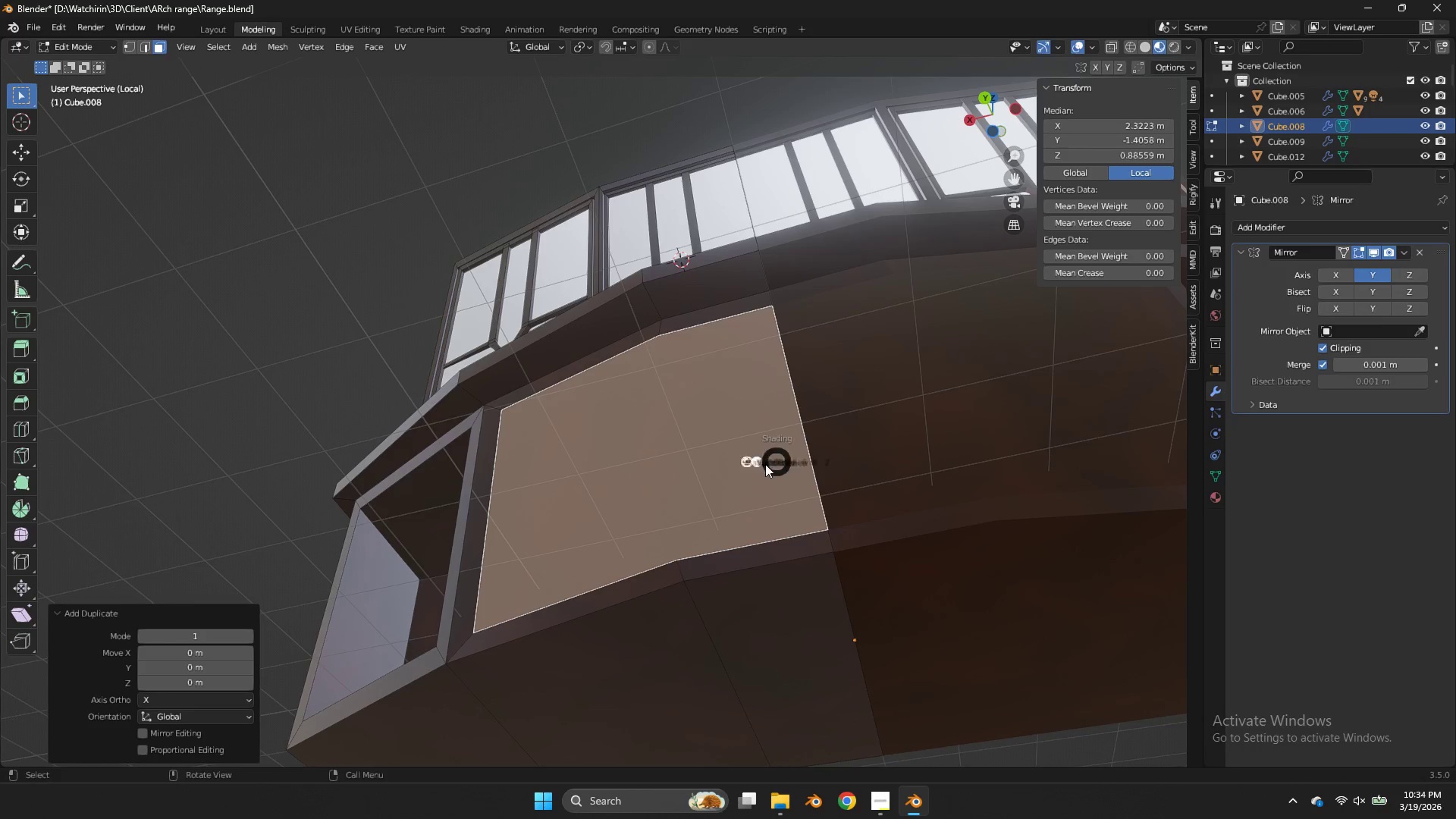 
type(zx)
 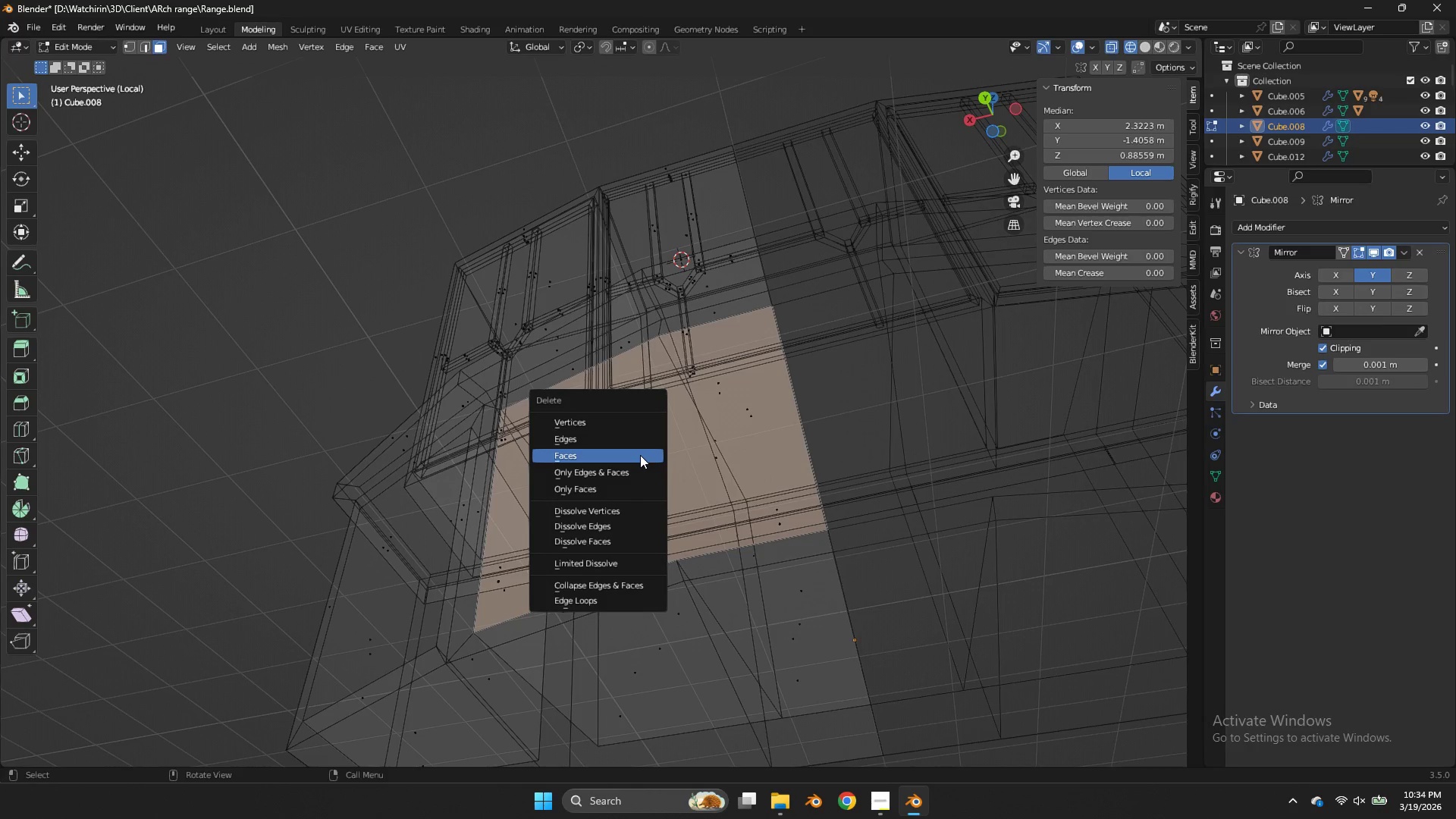 
left_click([640, 455])
 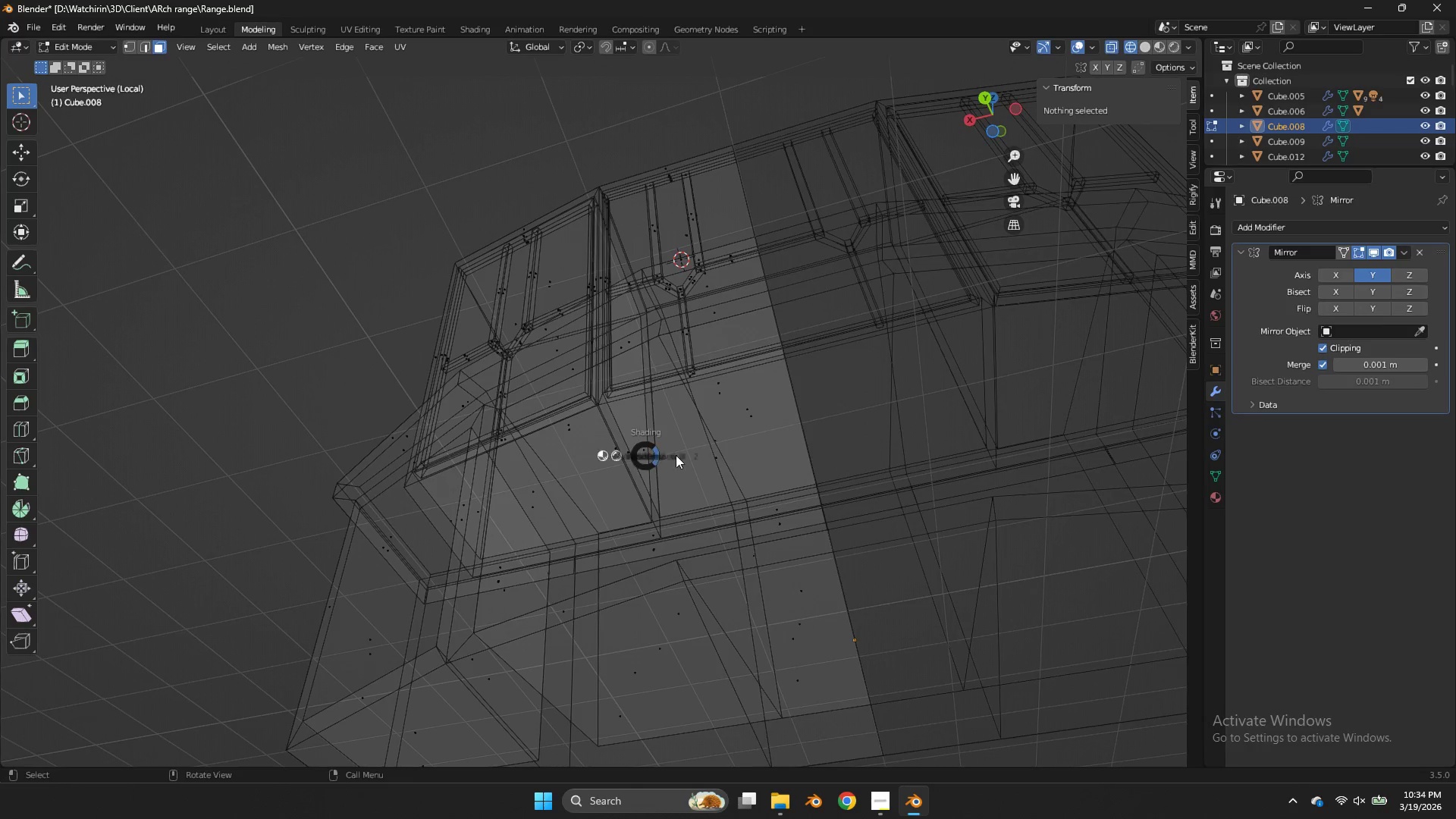 
key(Z)
 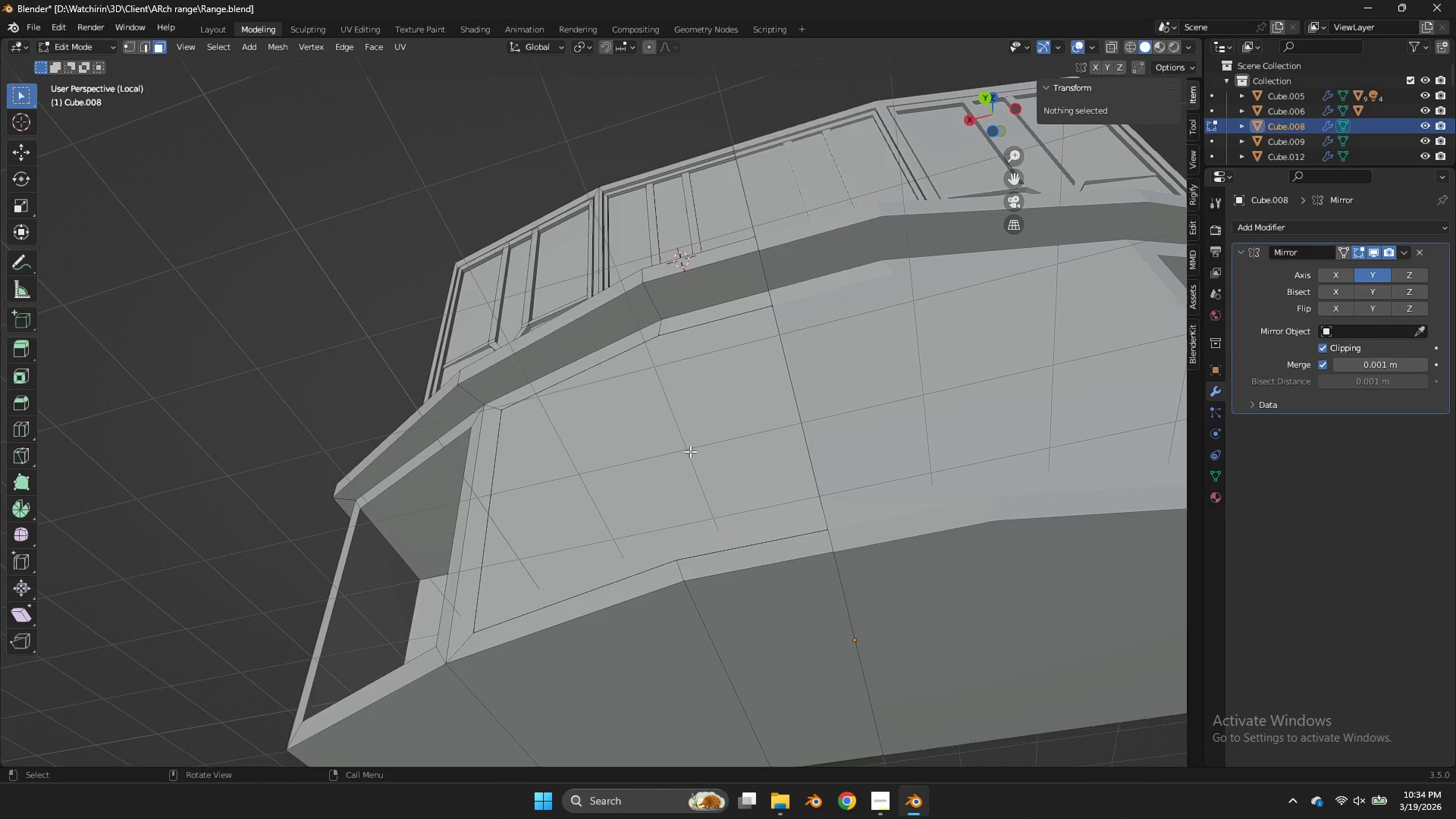 
left_click([690, 451])
 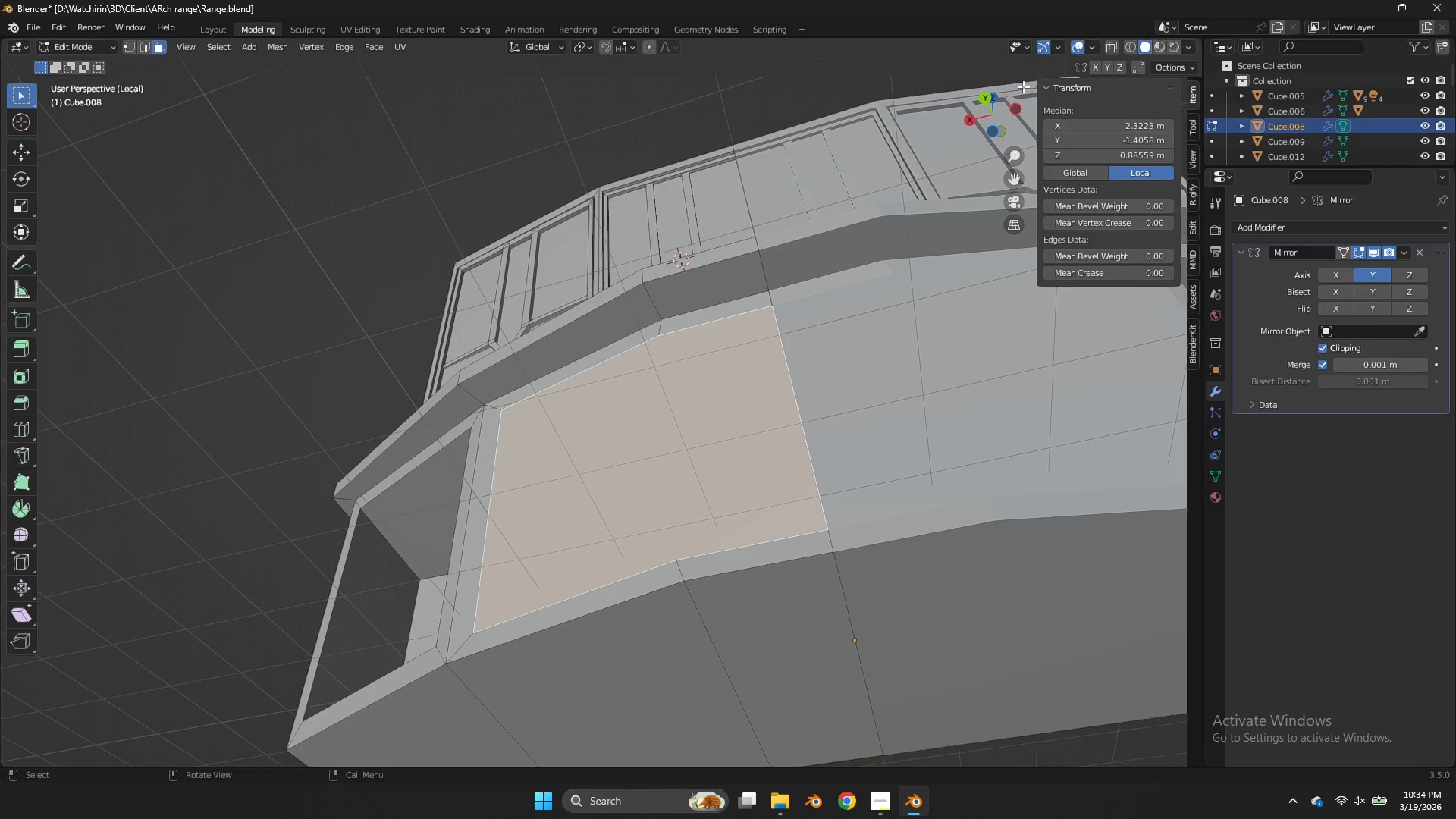 
left_click_drag(start_coordinate=[998, 118], to_coordinate=[1013, 148])
 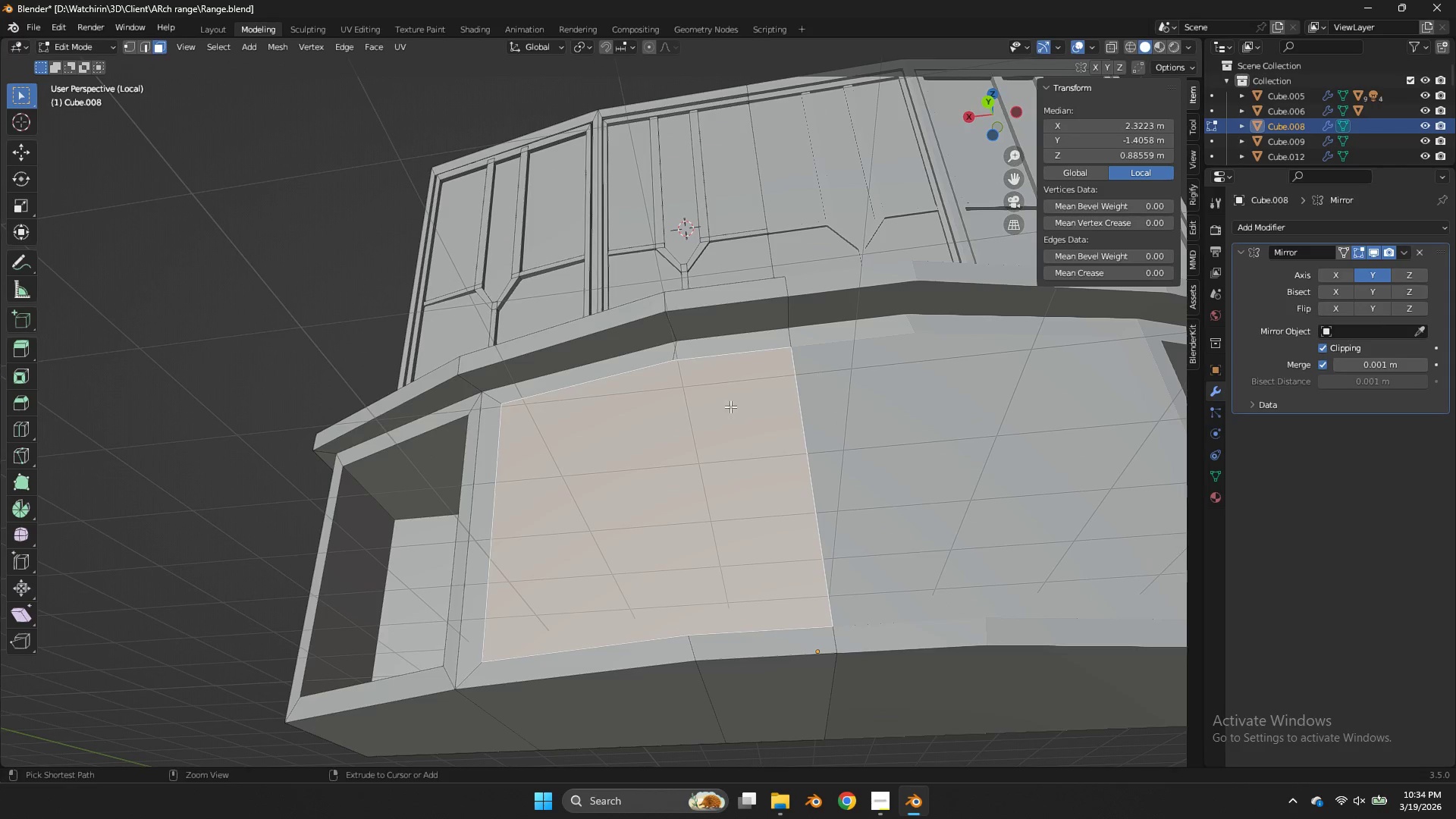 
key(Control+R)
 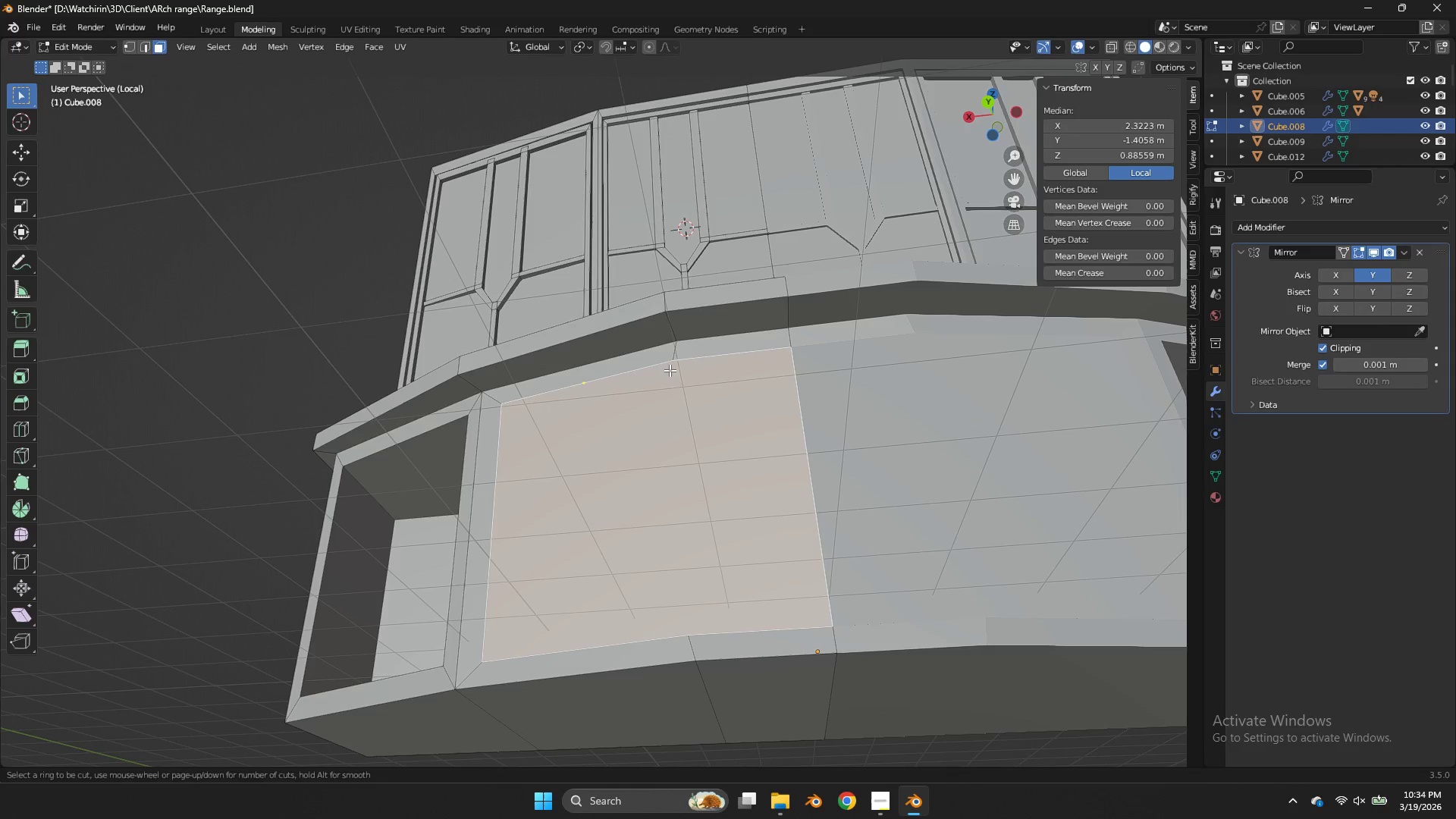 
left_click([673, 381])
 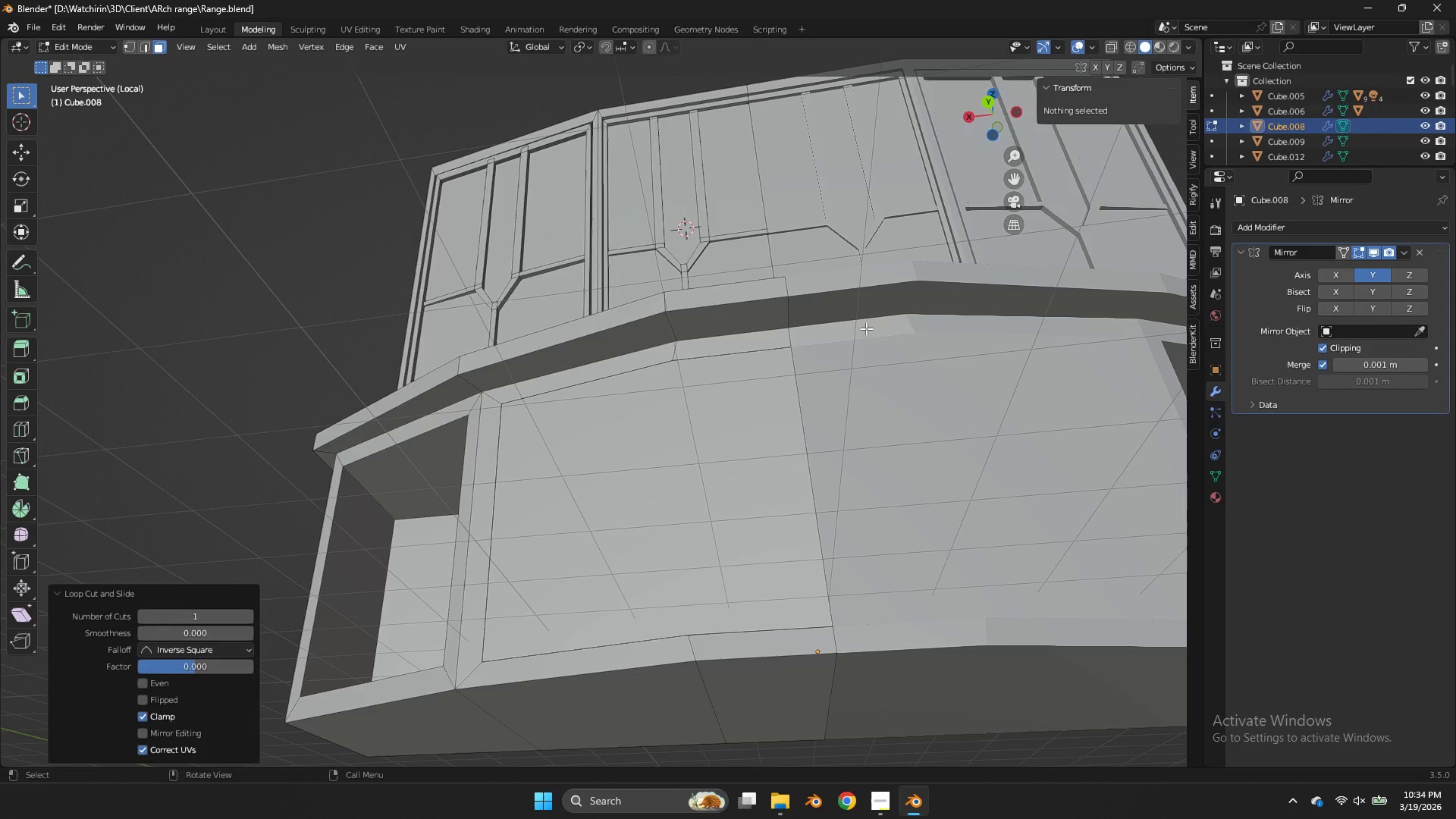 
type(zz)
 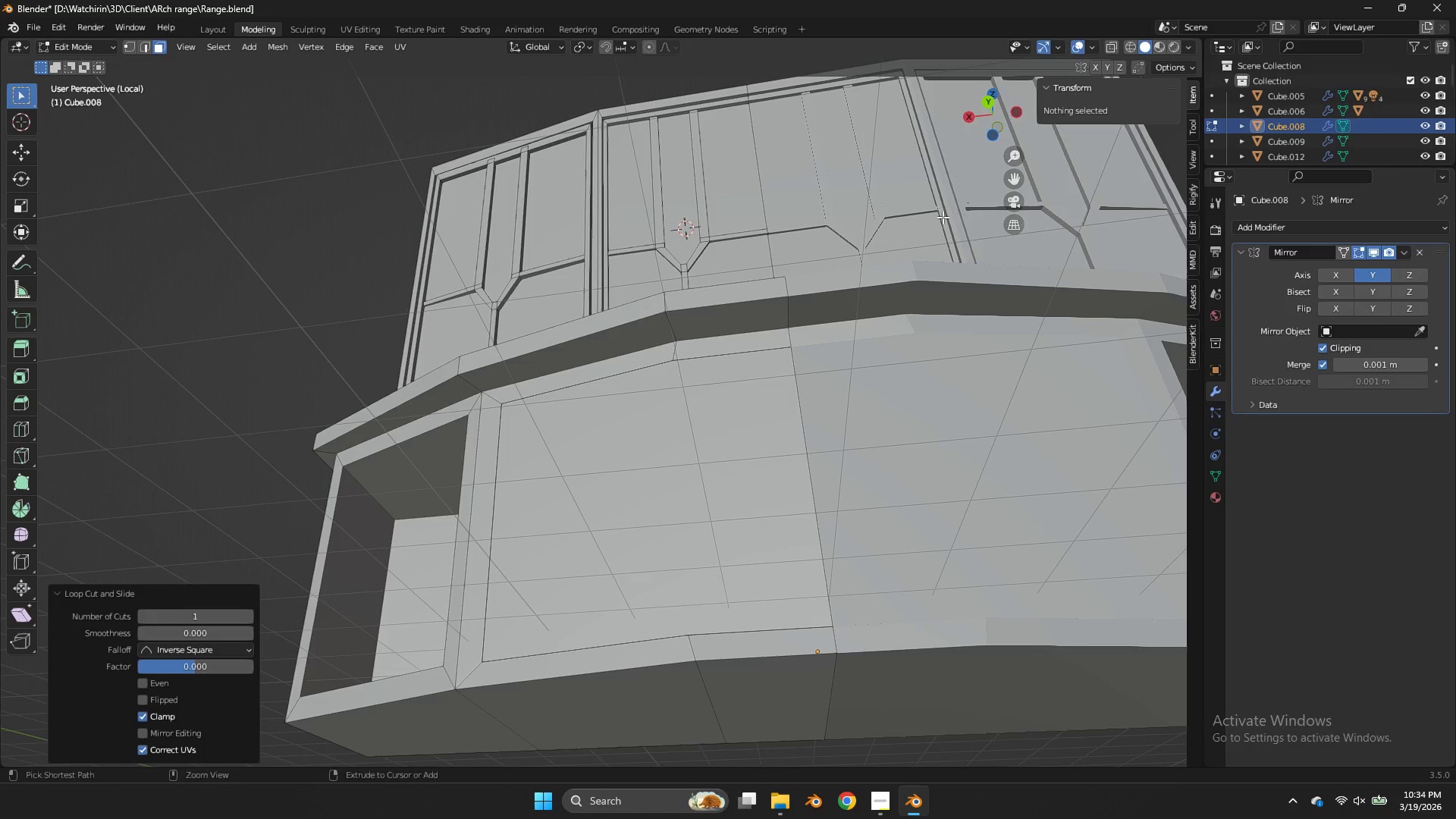 
key(Control+Z)
 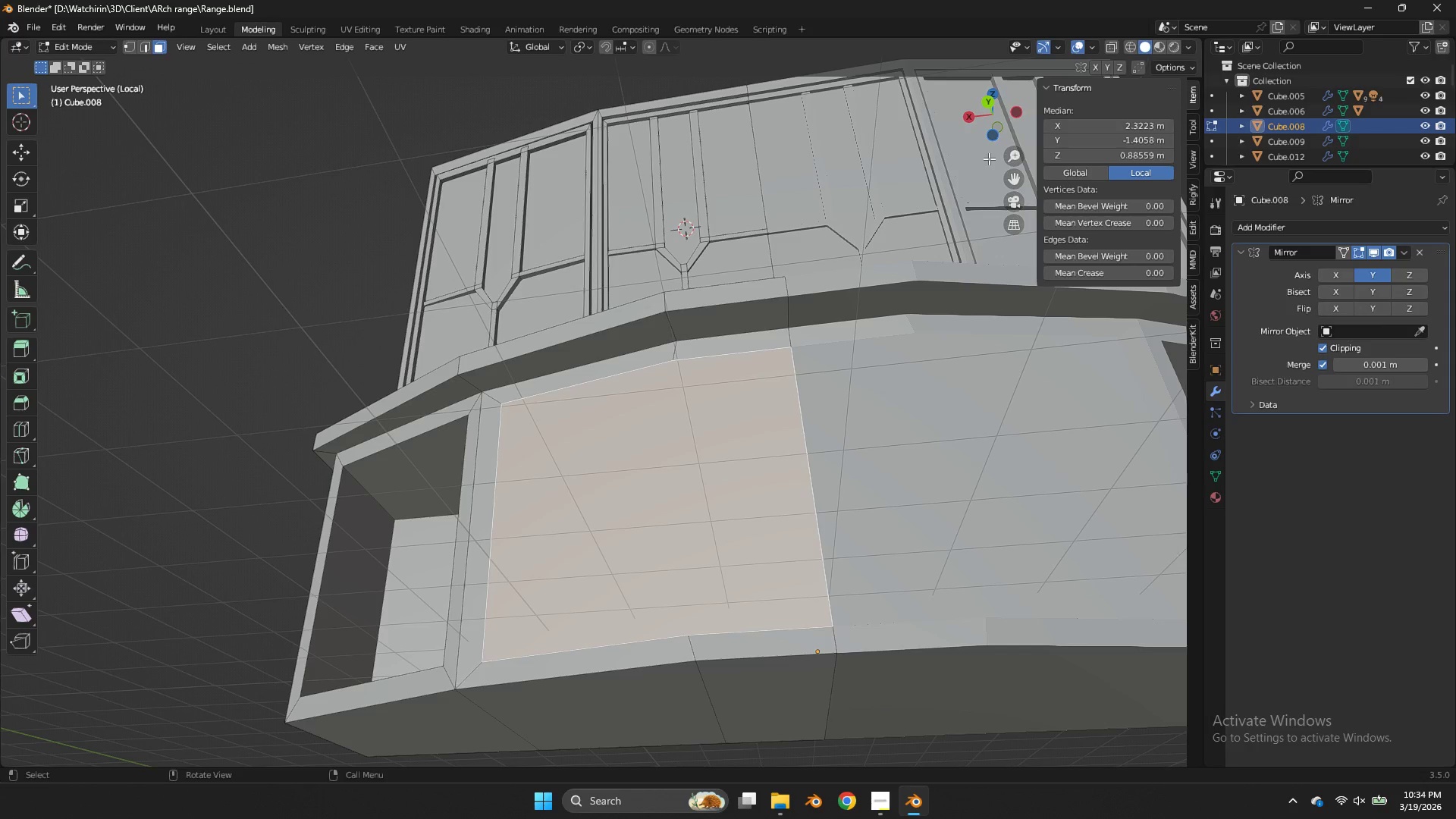 
left_click_drag(start_coordinate=[1002, 119], to_coordinate=[1055, 724])
 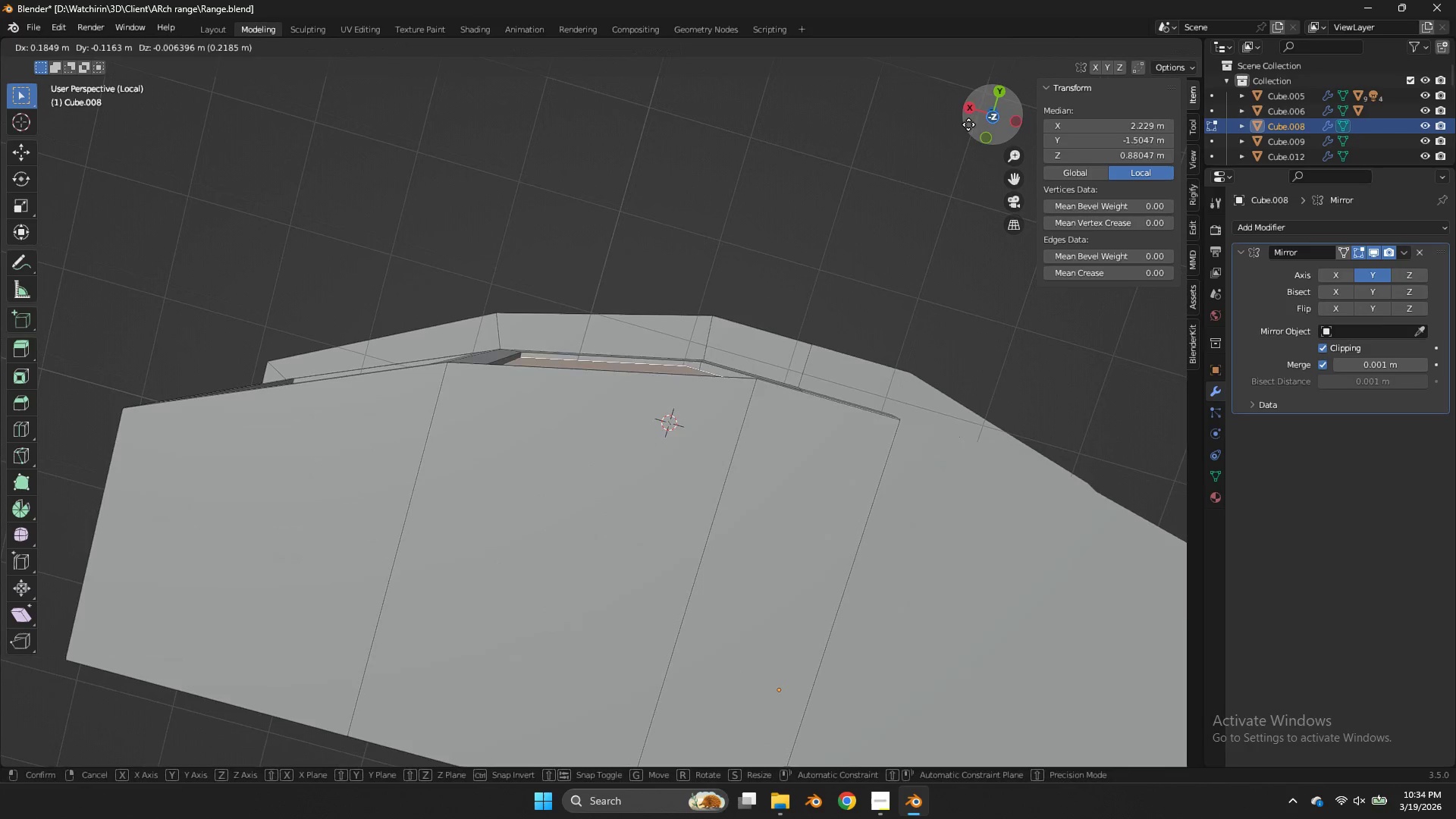 
key(G)
 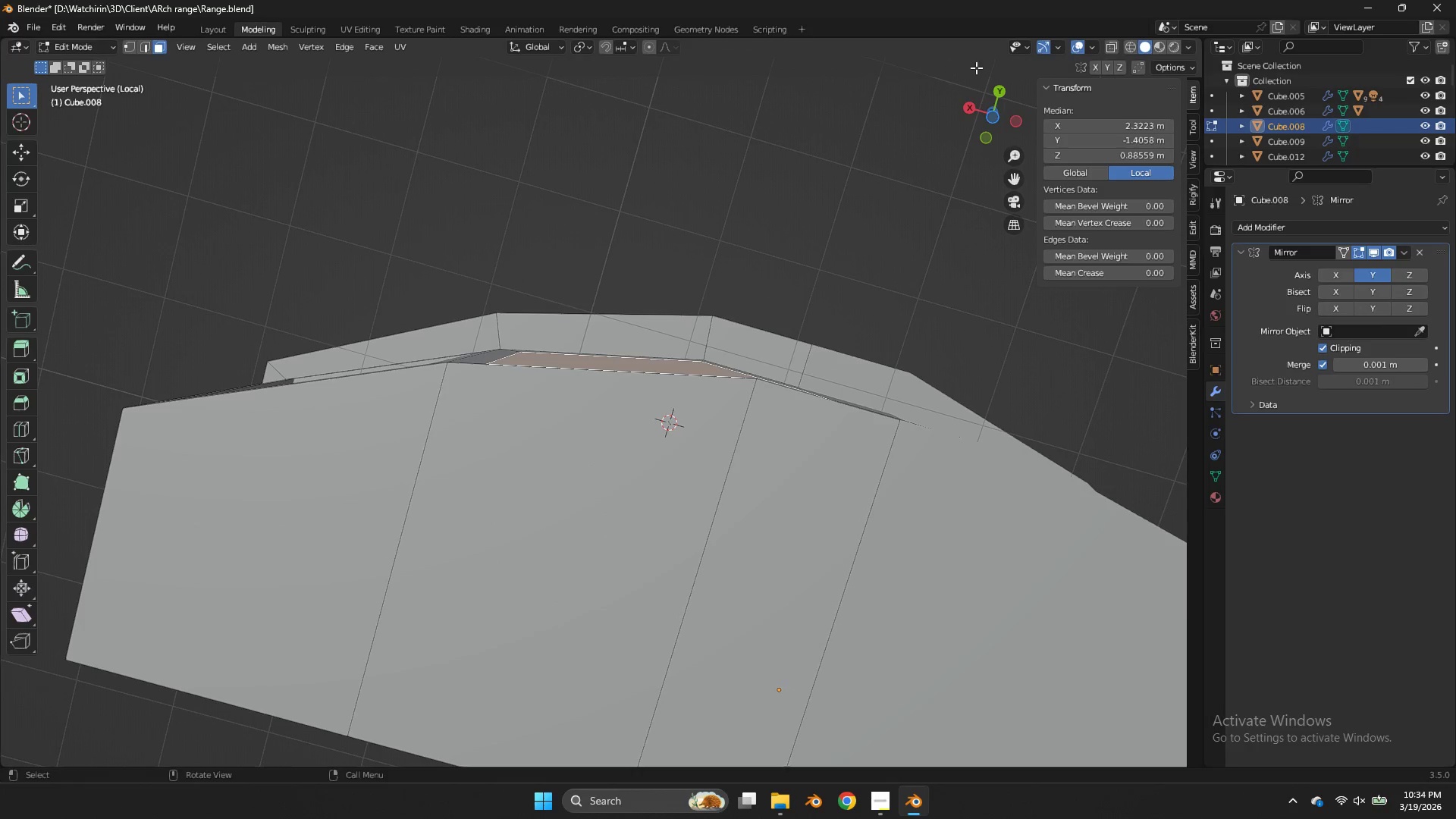 
left_click_drag(start_coordinate=[981, 120], to_coordinate=[993, 135])
 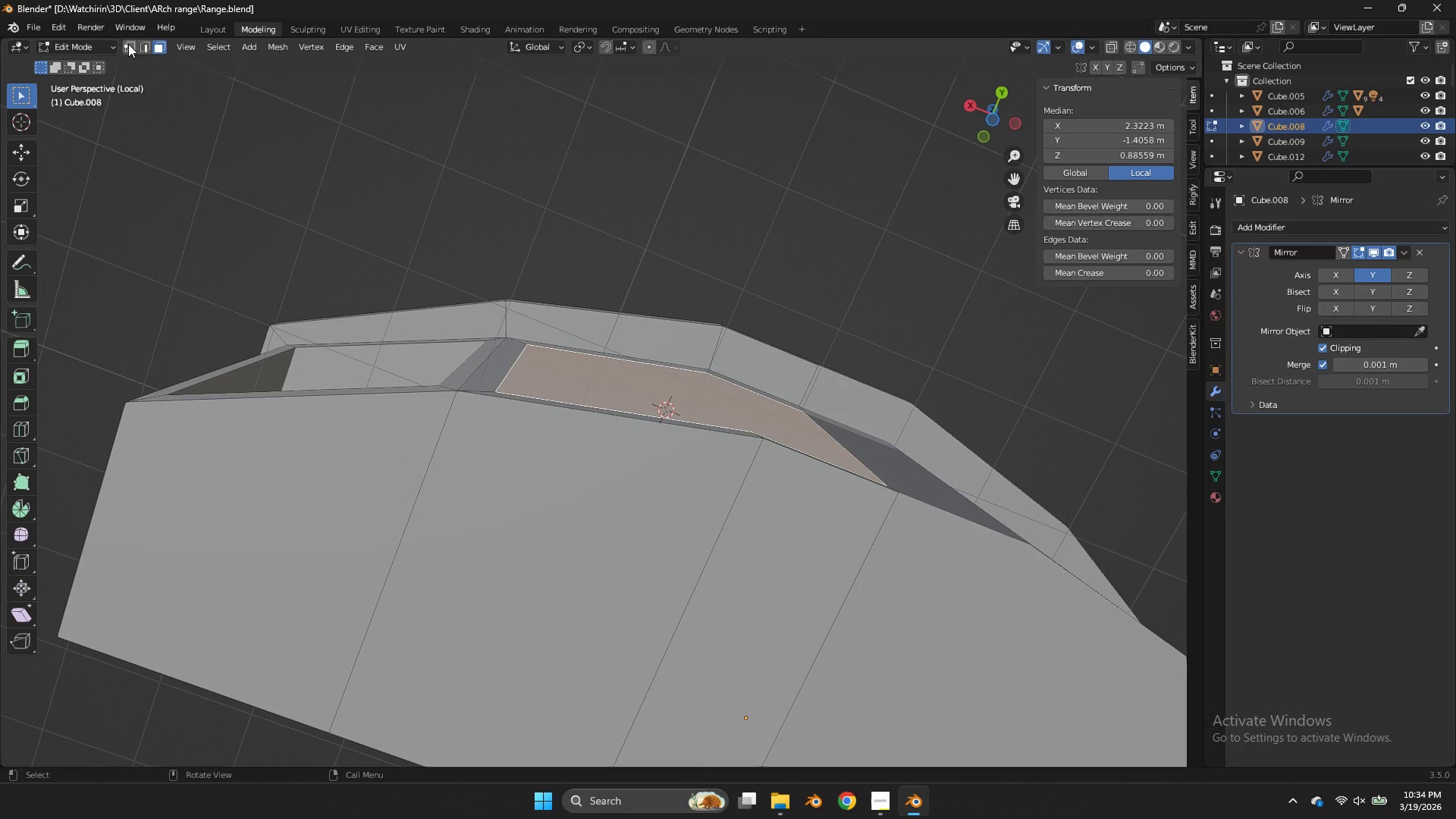 
left_click([141, 45])
 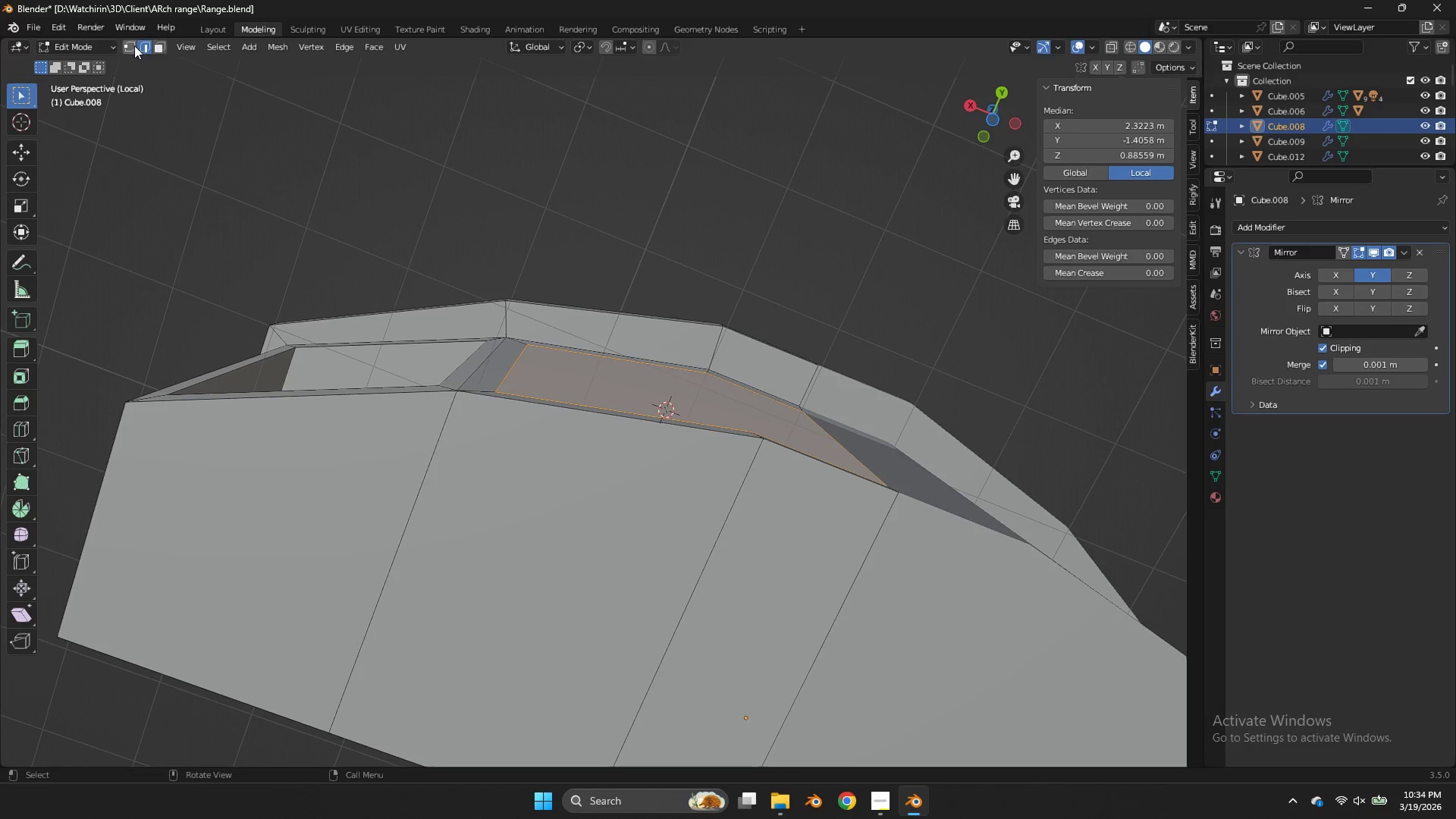 
left_click([134, 46])
 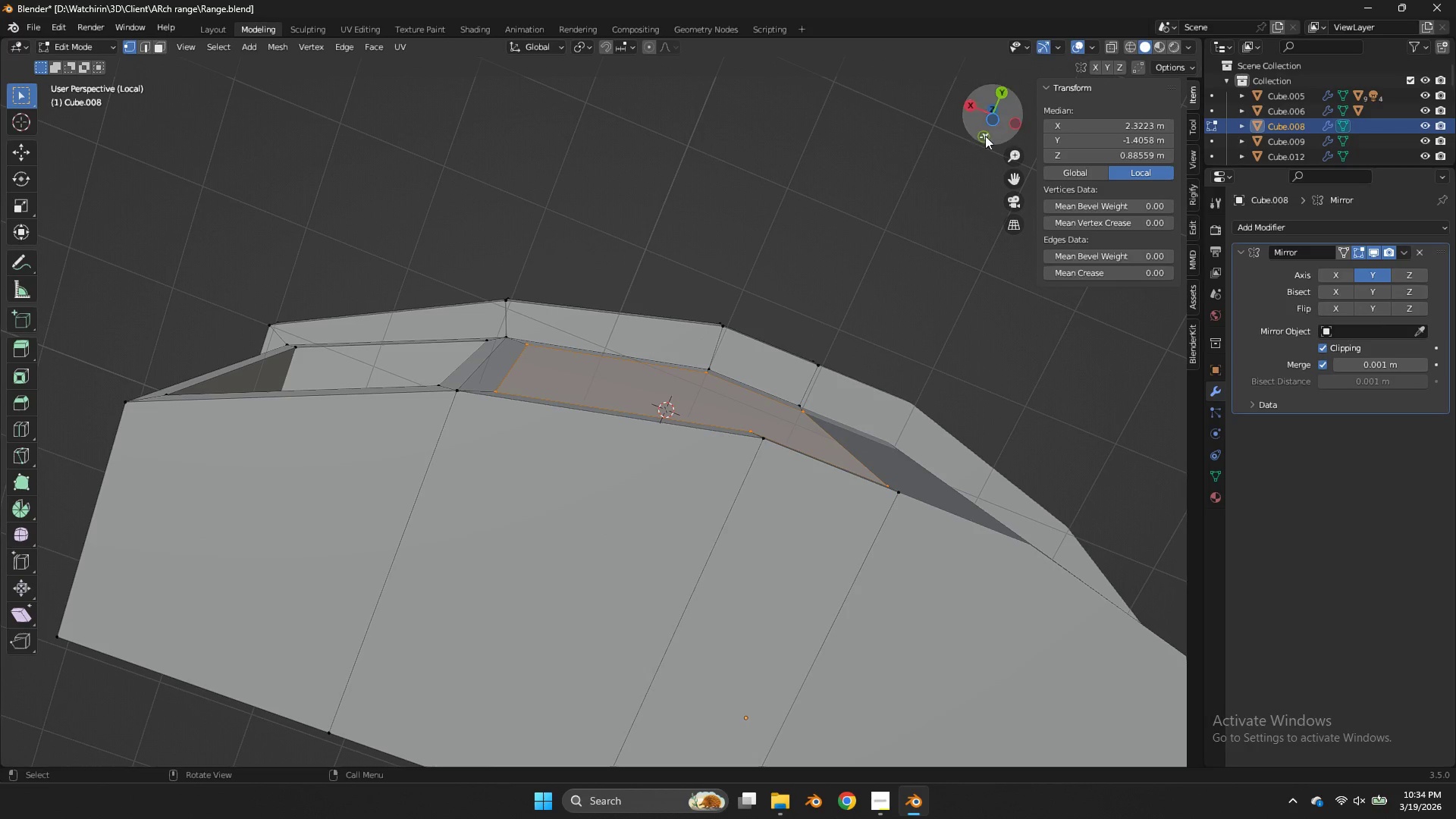 
left_click_drag(start_coordinate=[971, 104], to_coordinate=[987, 138])
 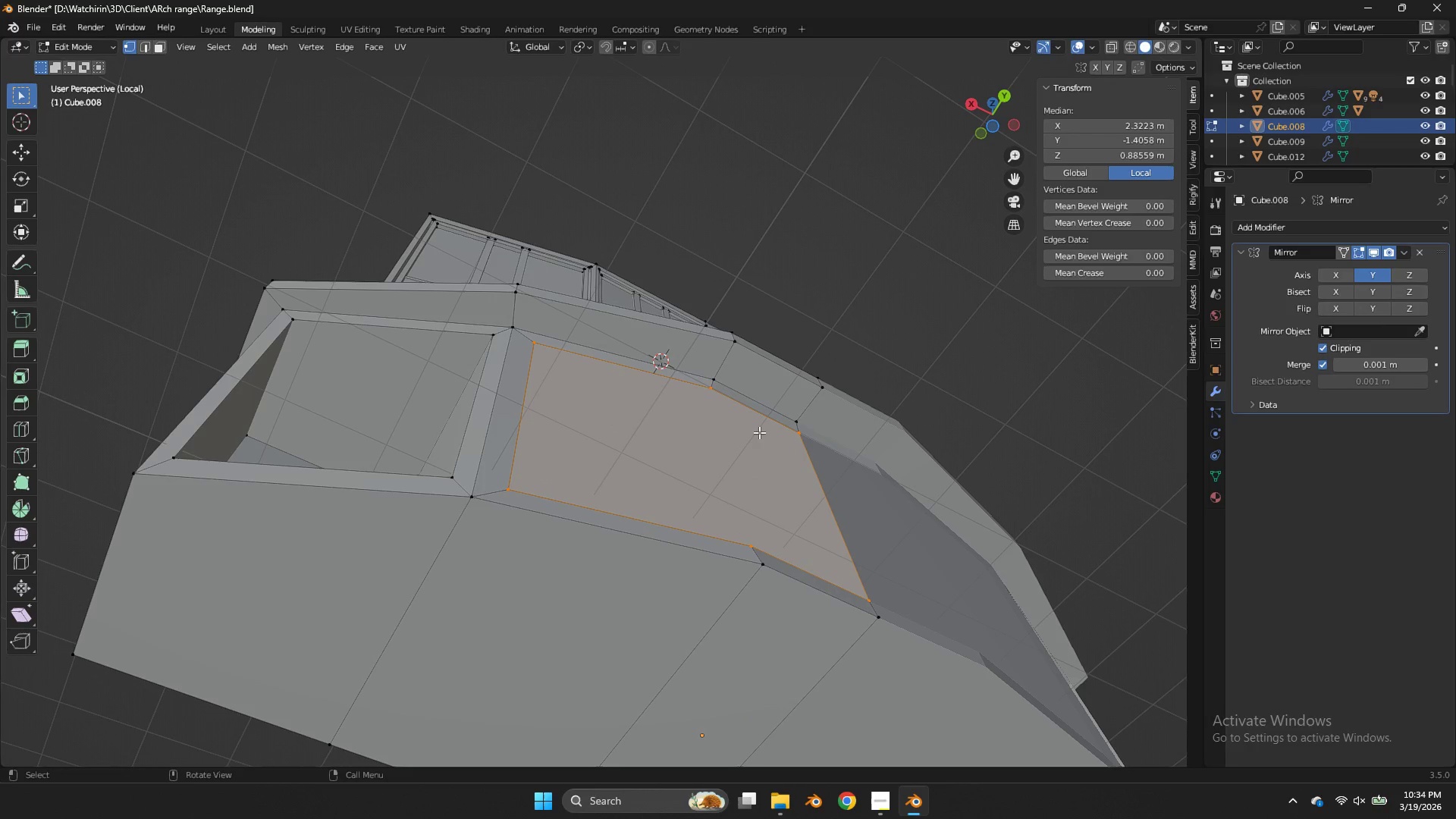 
left_click([717, 397])
 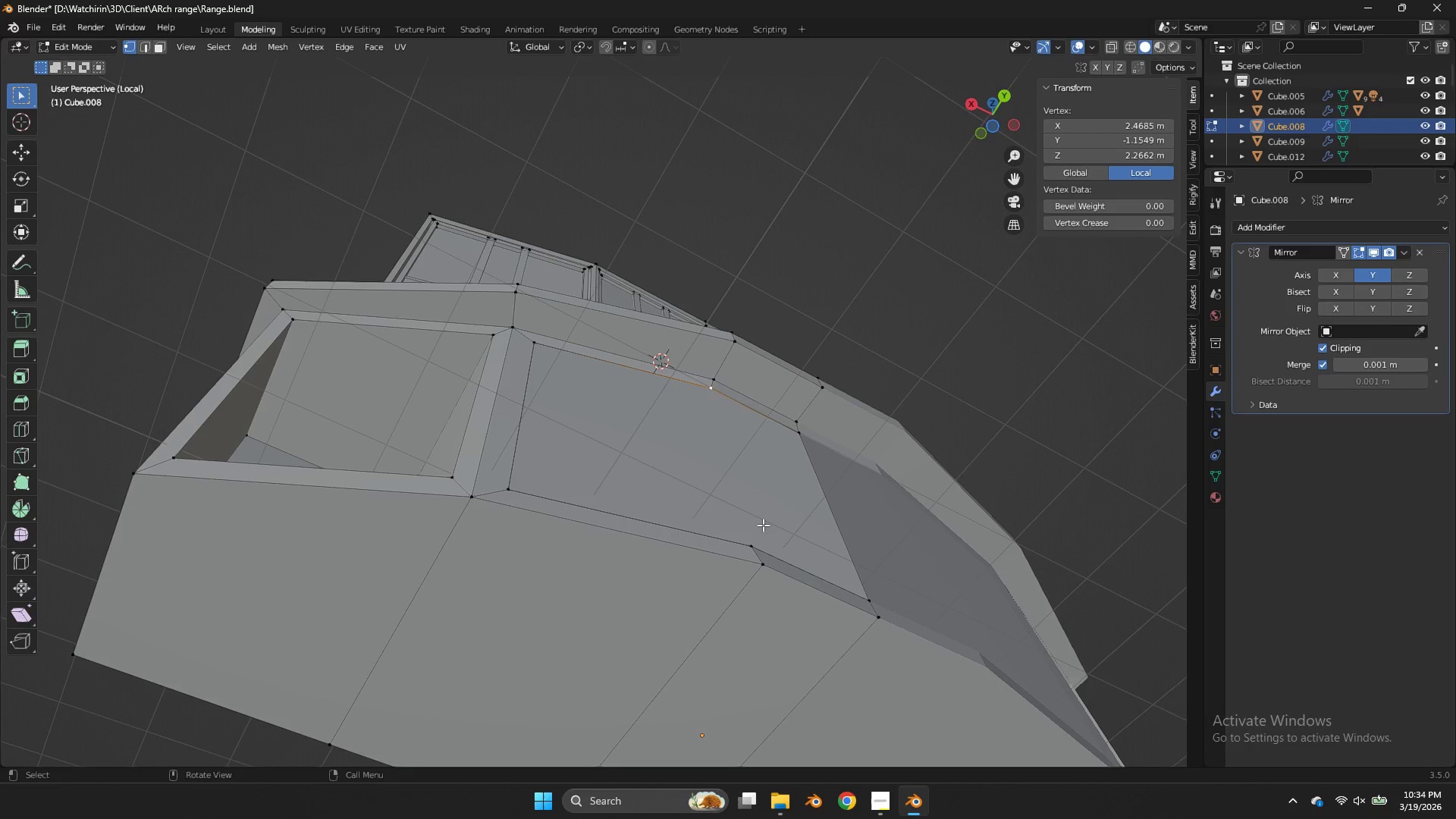 
hold_key(key=ShiftLeft, duration=0.52)
left_click([749, 538])
 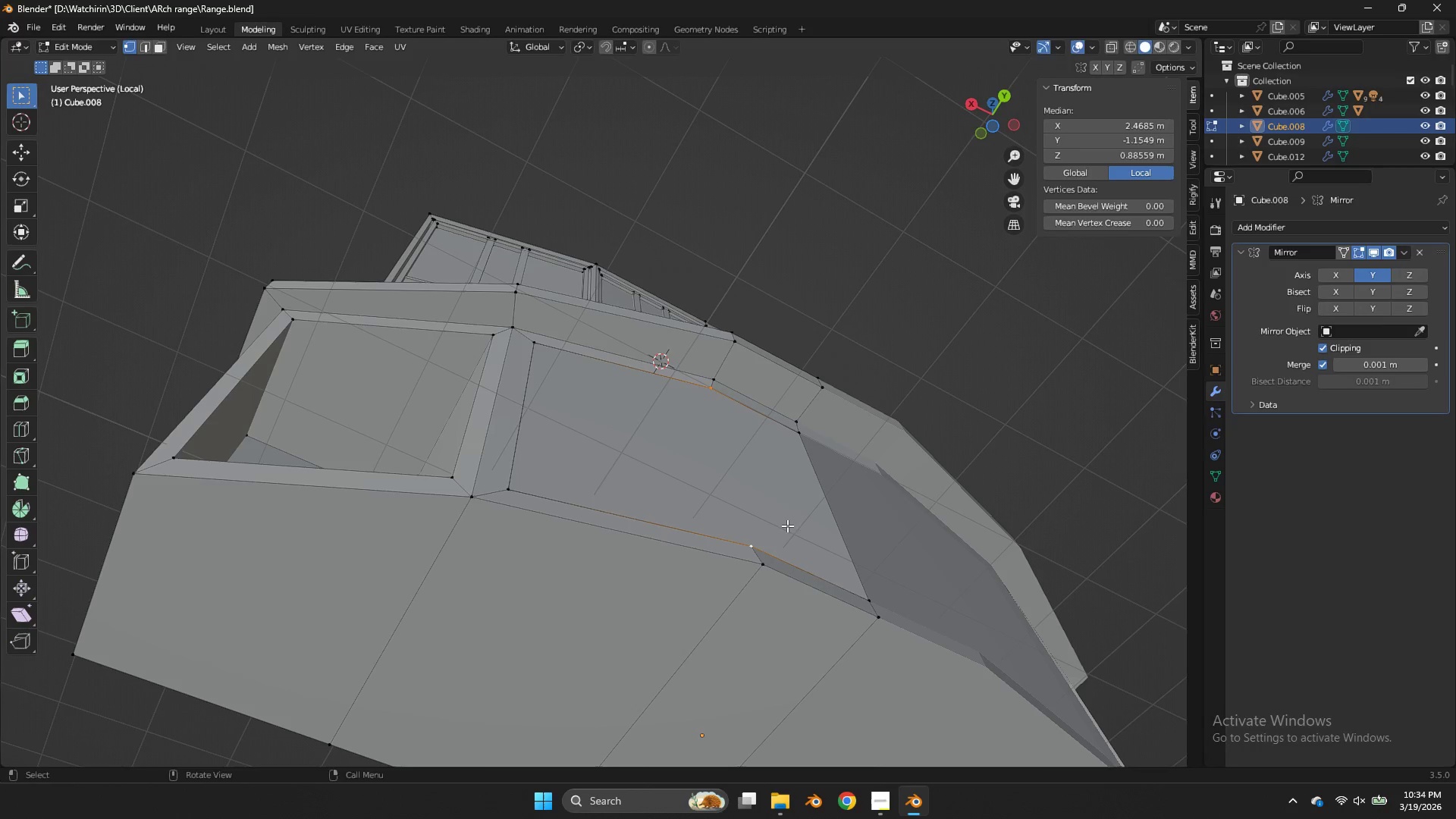 
key(G)
 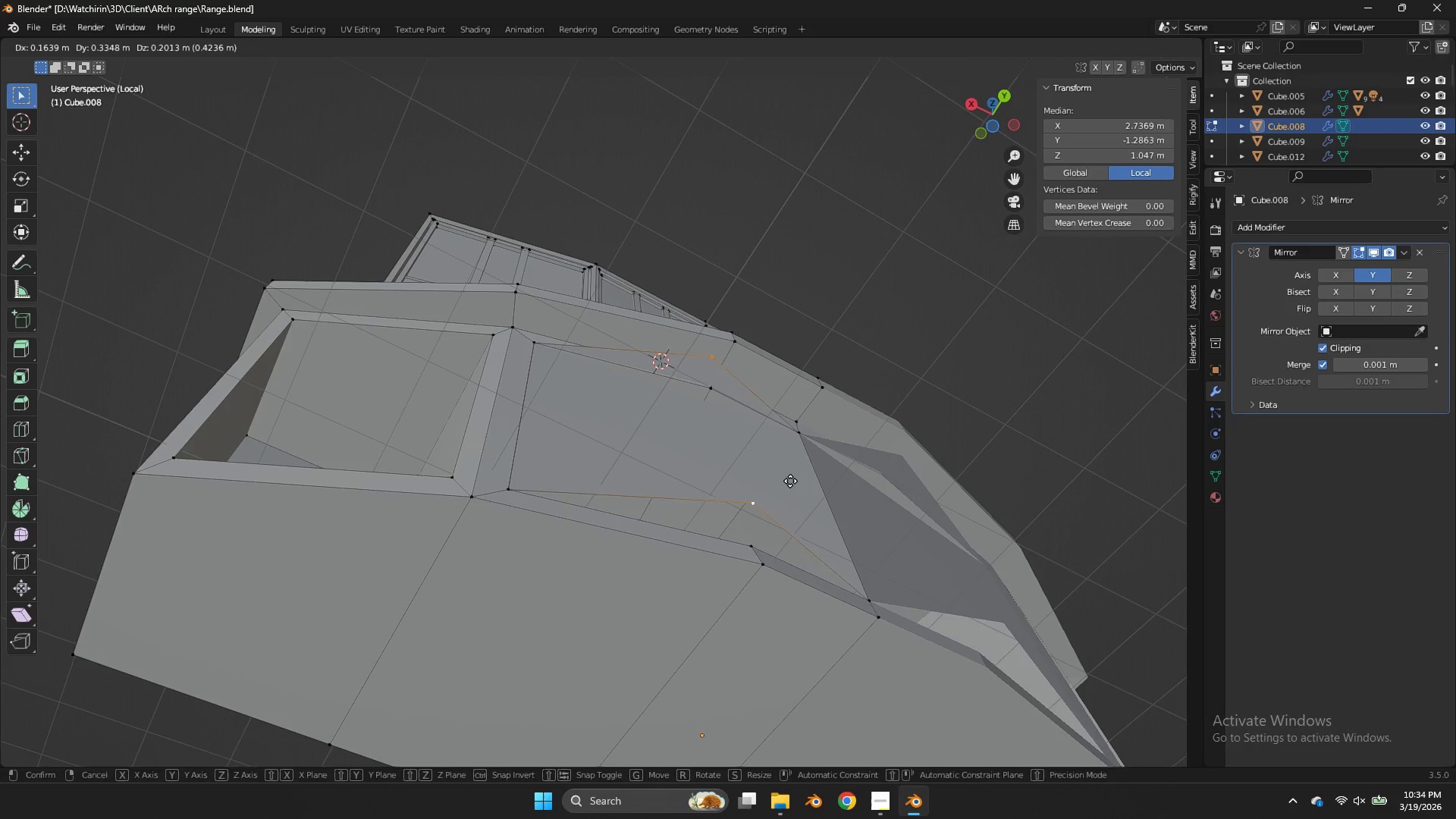 
right_click([790, 481])
 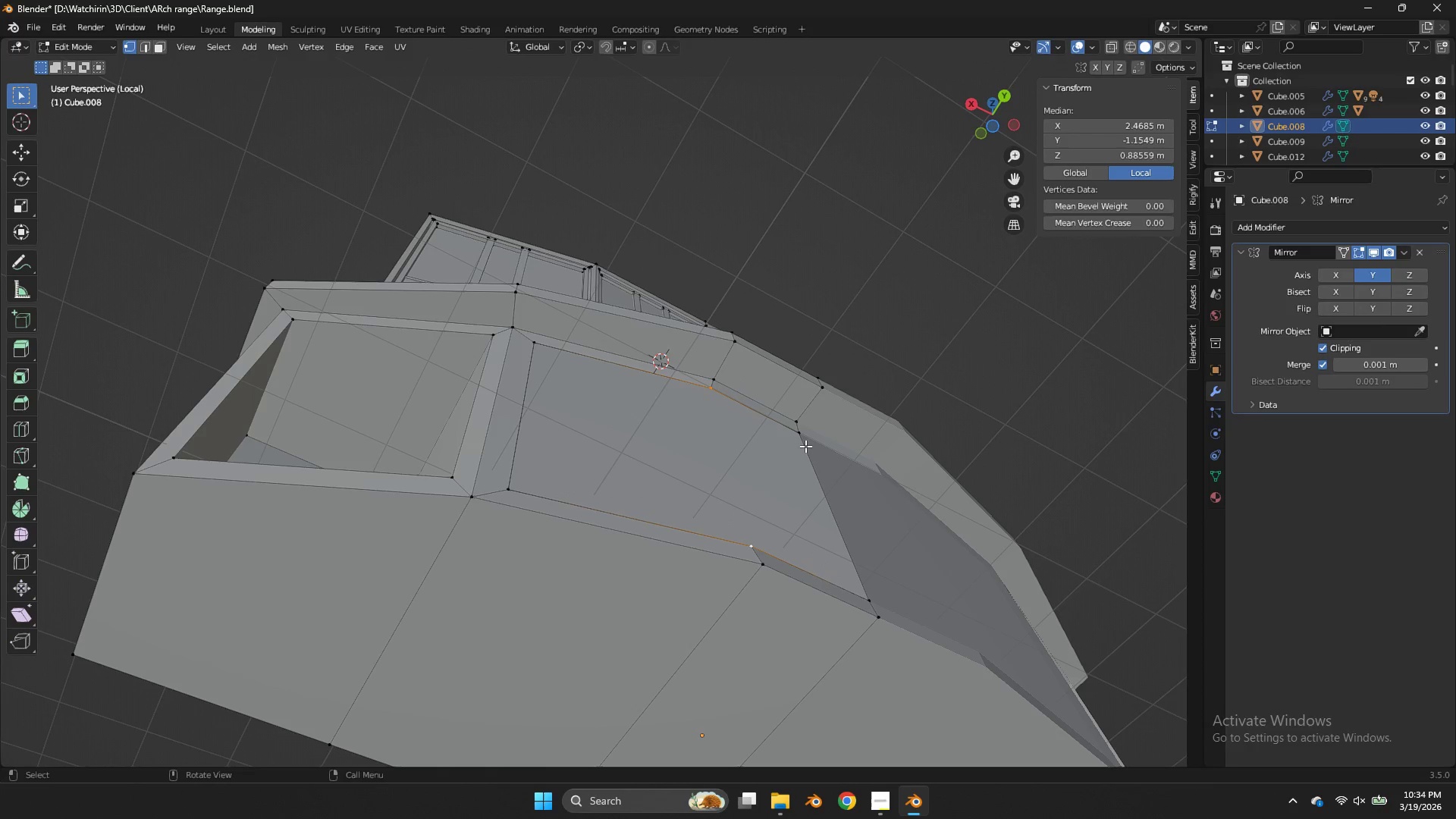 
key(L)
 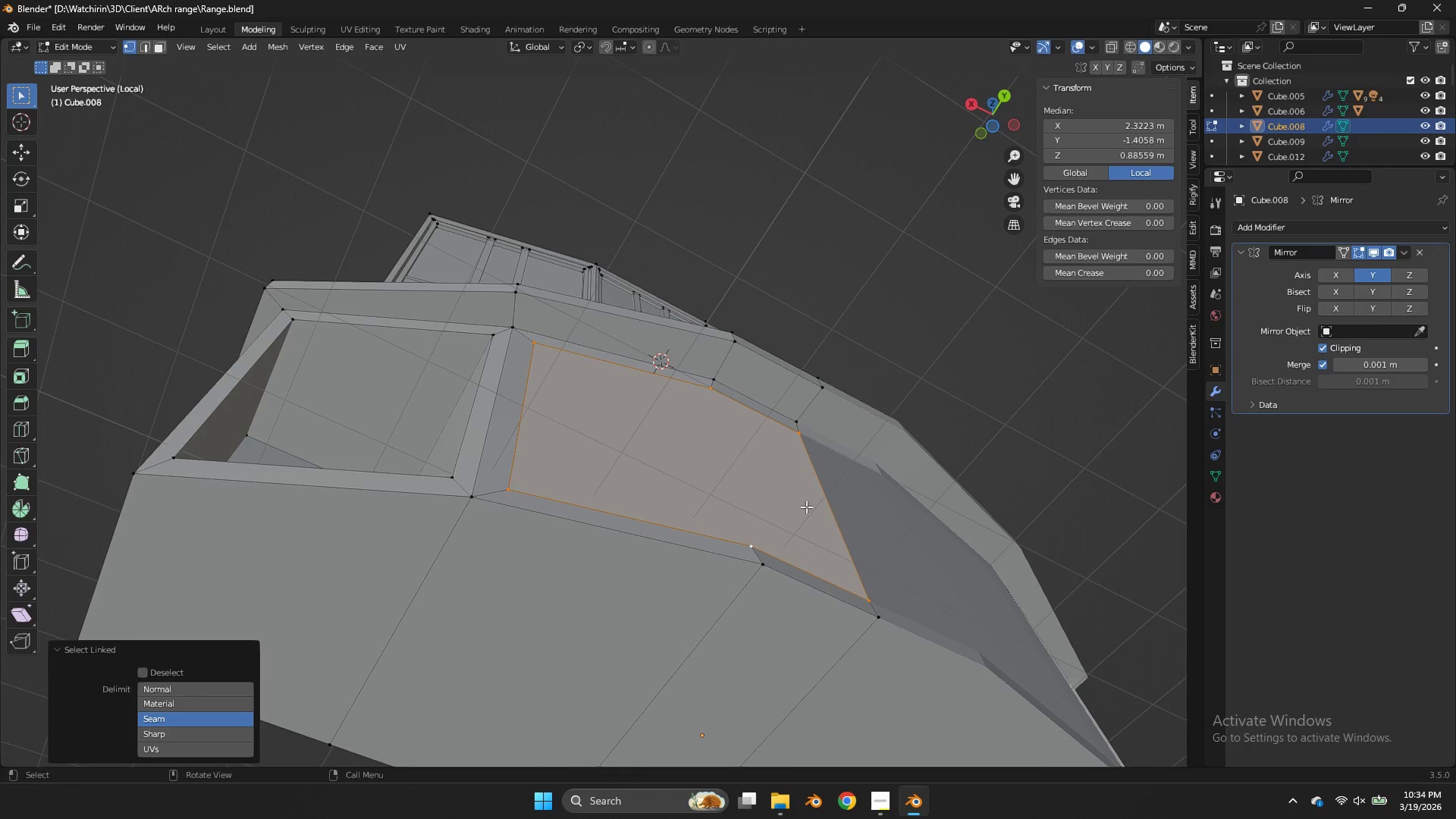 
type(gzy)
 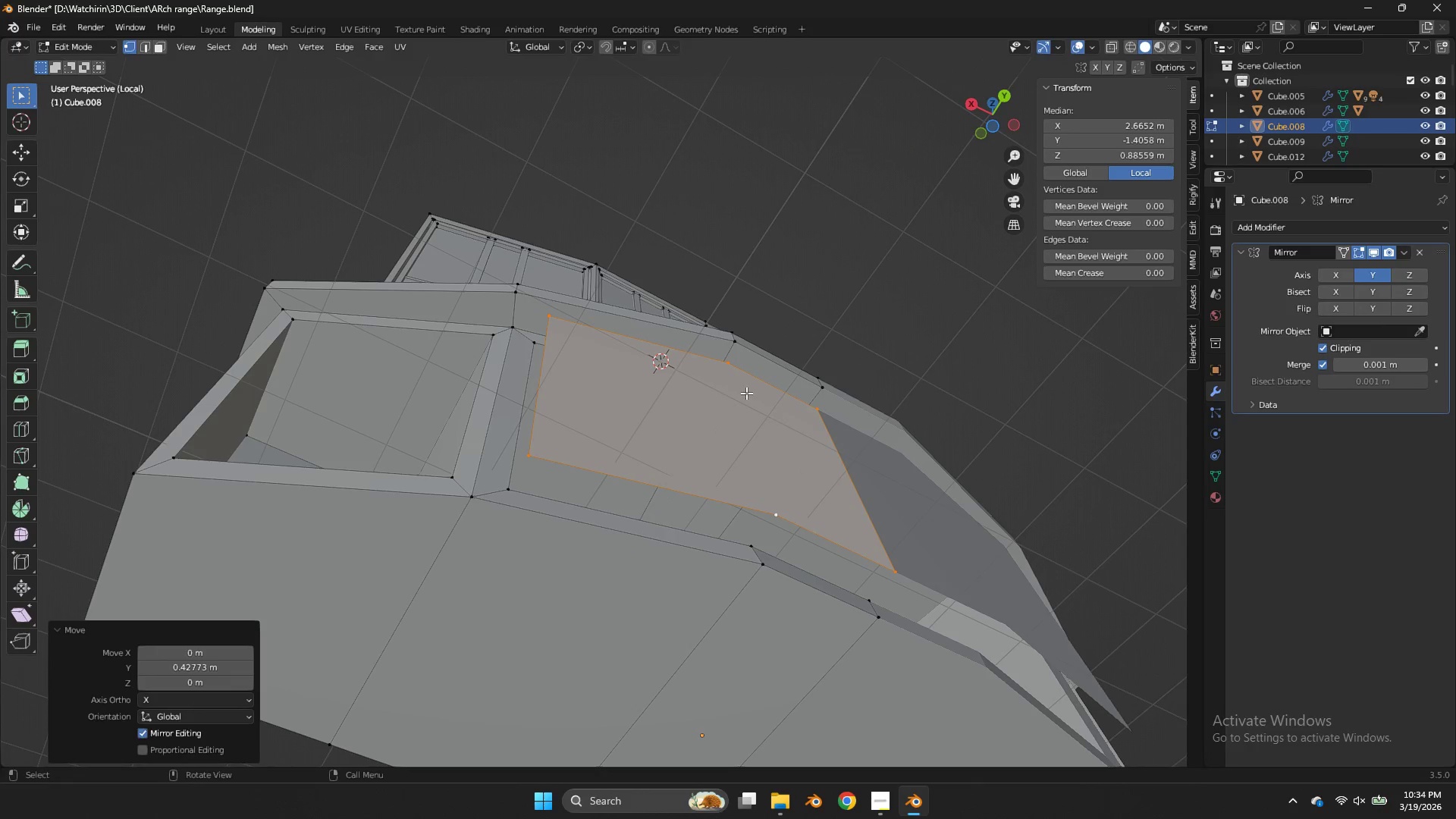 
double_click([735, 365])
 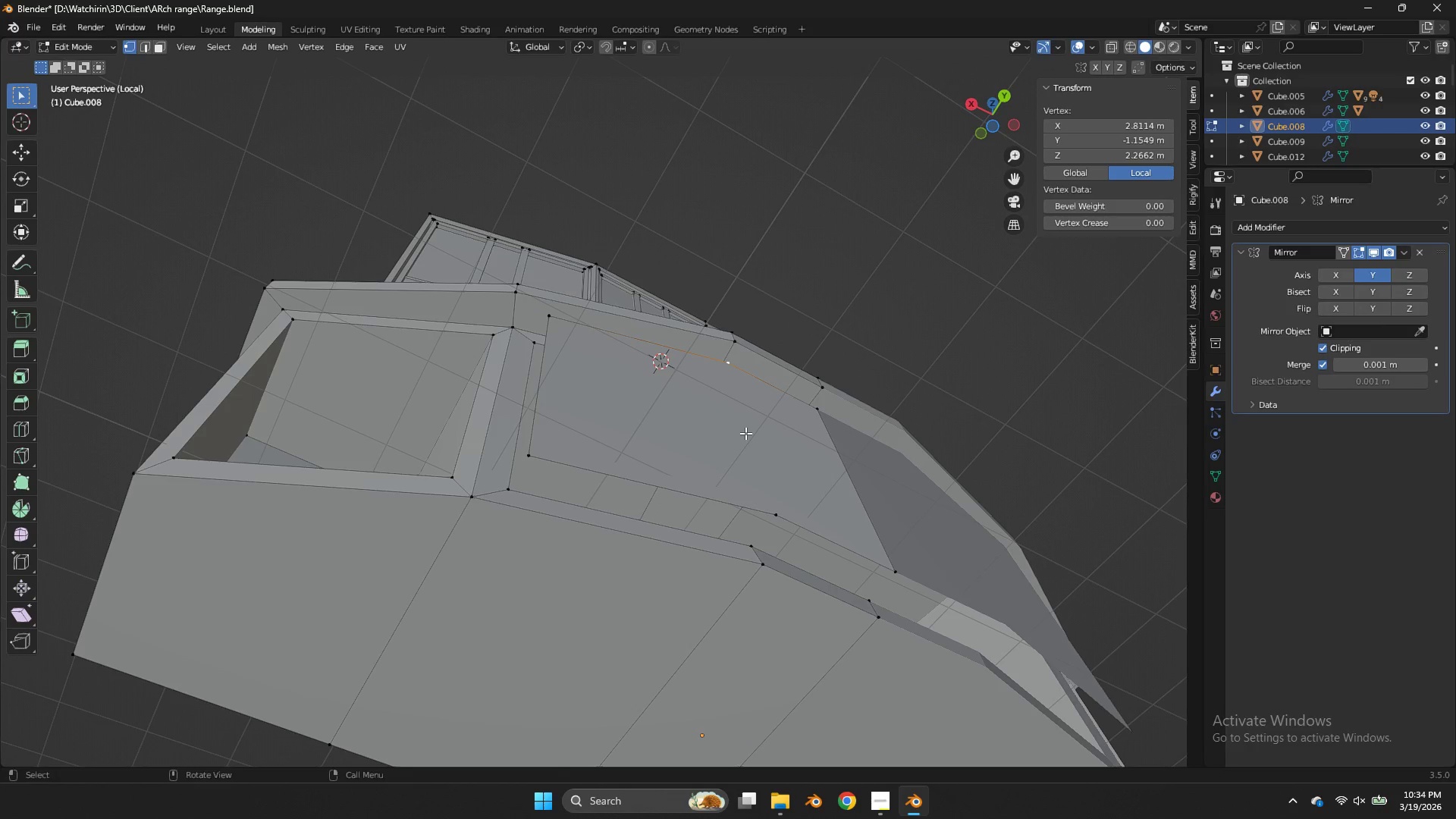 
hold_key(key=ShiftLeft, duration=0.47)
triple_click([767, 516])
 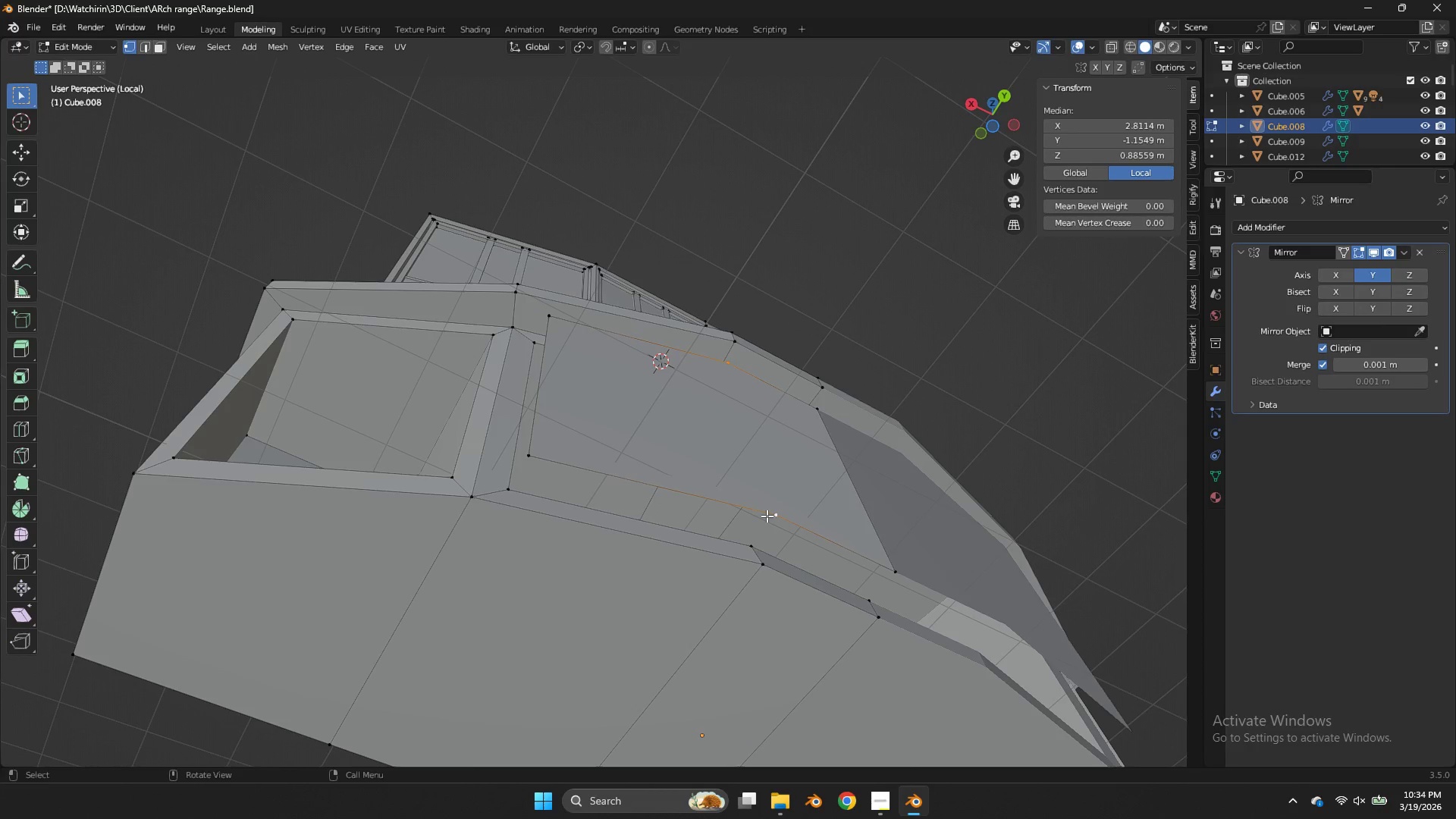 
key(J)
 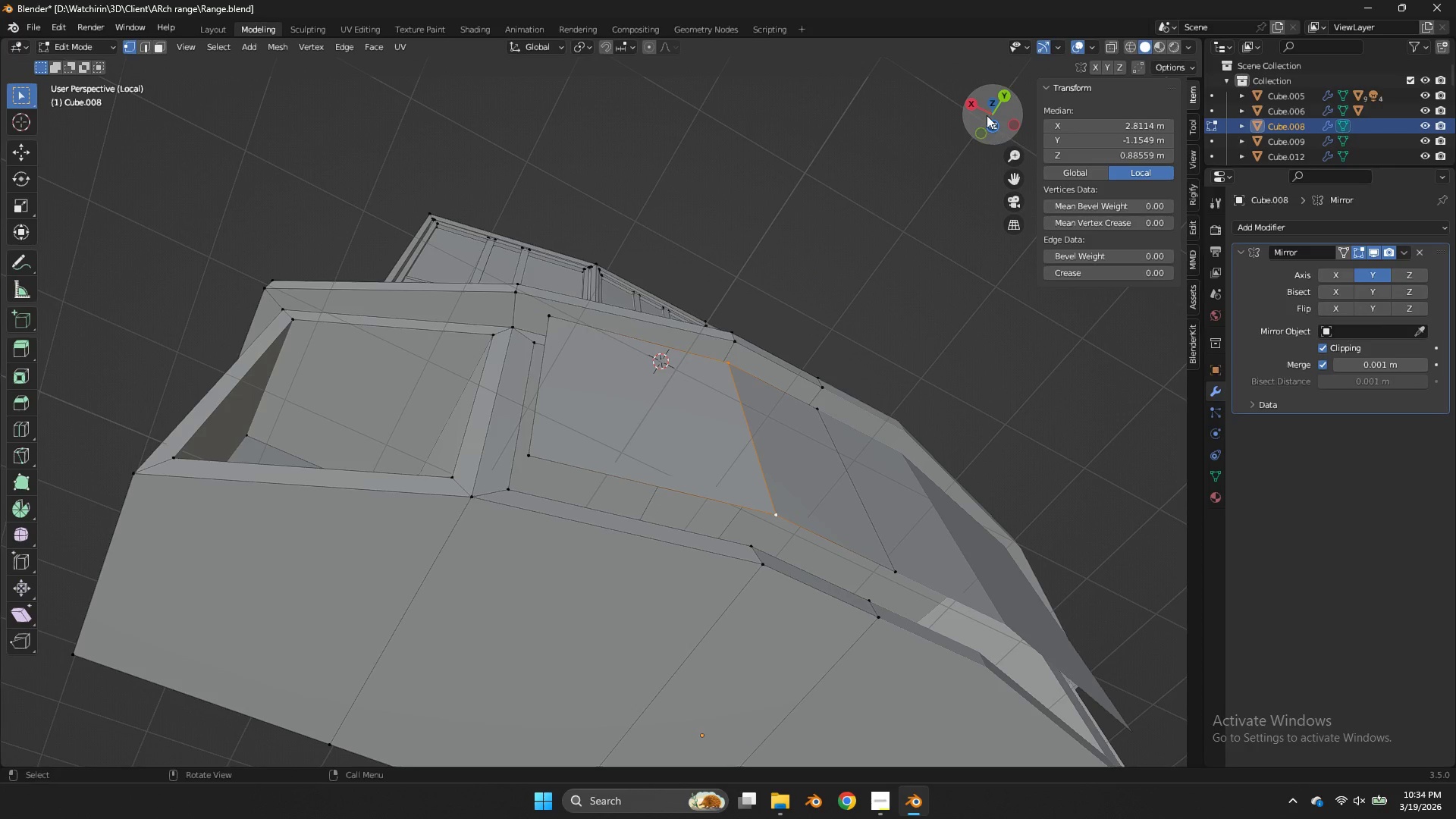 
left_click_drag(start_coordinate=[987, 115], to_coordinate=[1007, 233])
 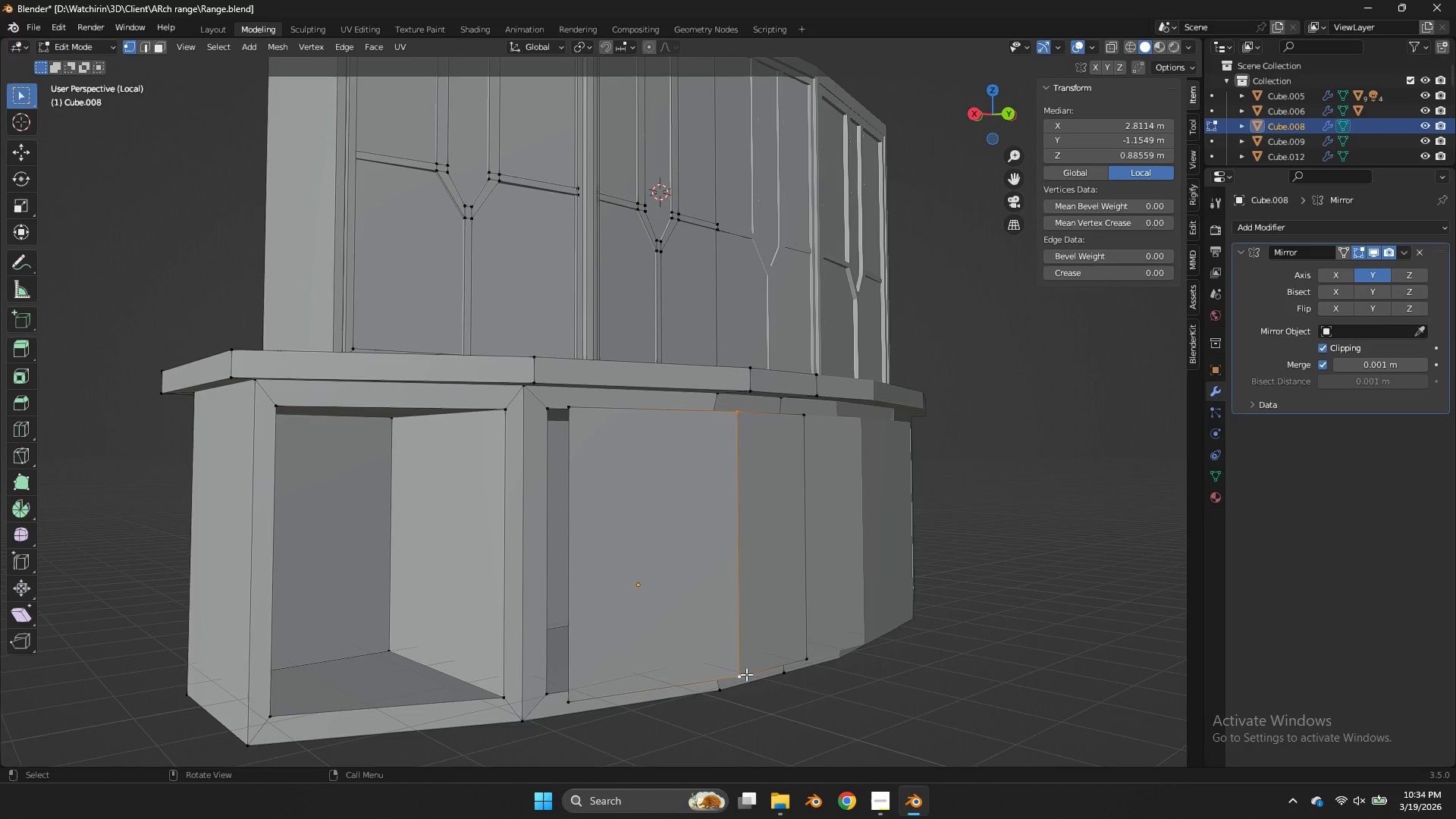 
type(lgy)
 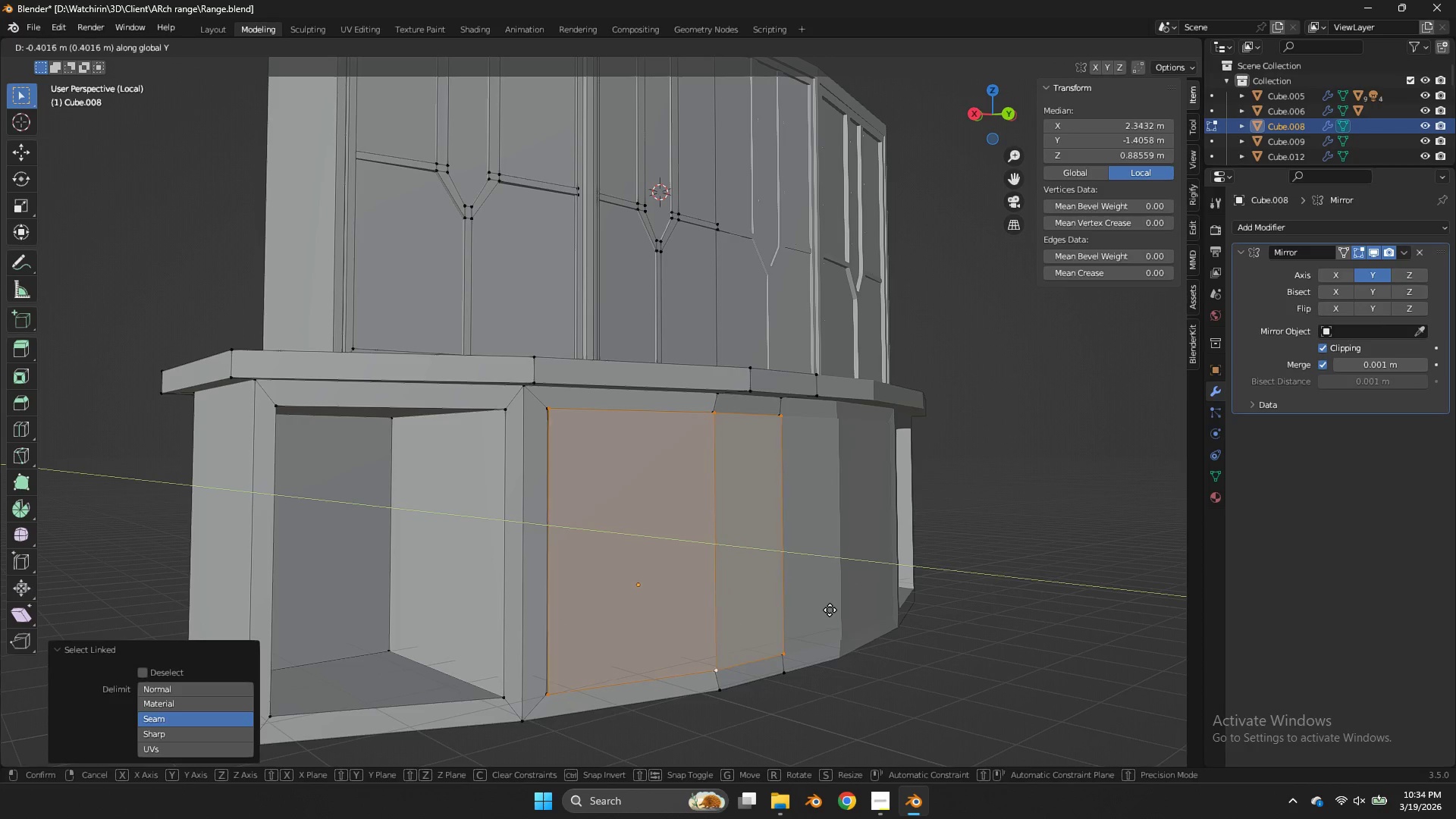 
hold_key(key=ShiftLeft, duration=2.7)
right_click([848, 621])
 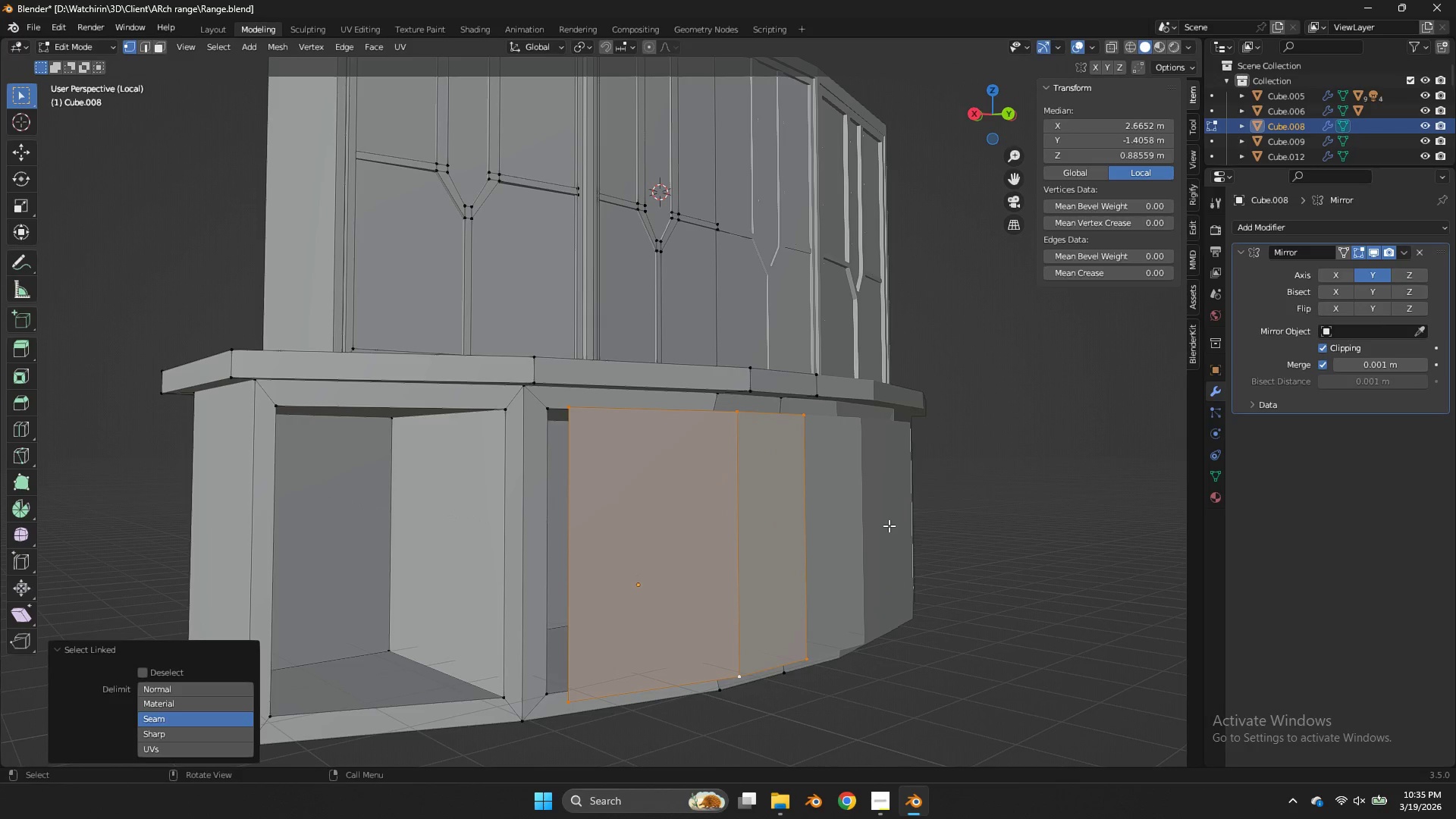 
type(gy)
 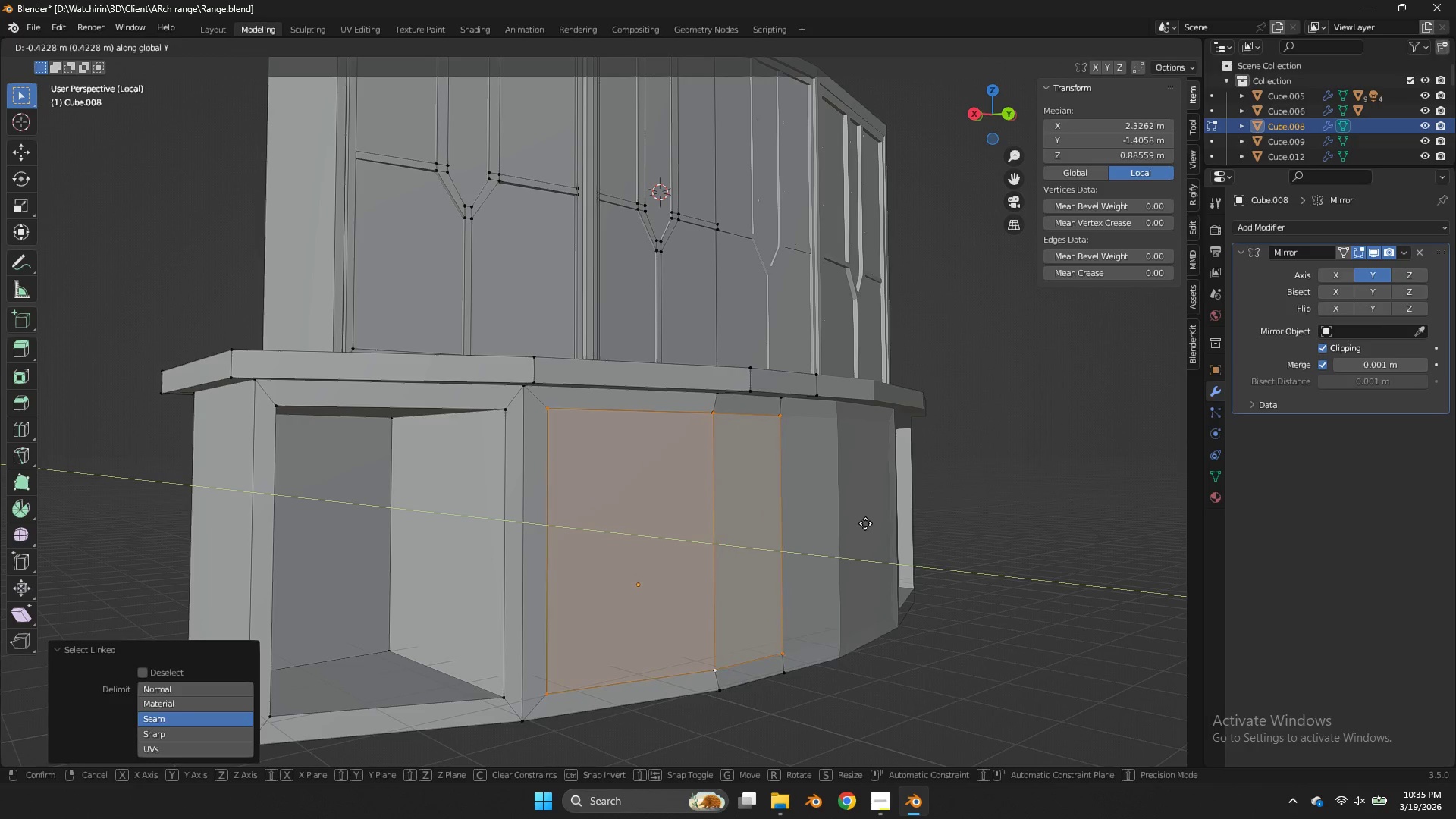 
hold_key(key=ShiftLeft, duration=0.72)
left_click([838, 522])
 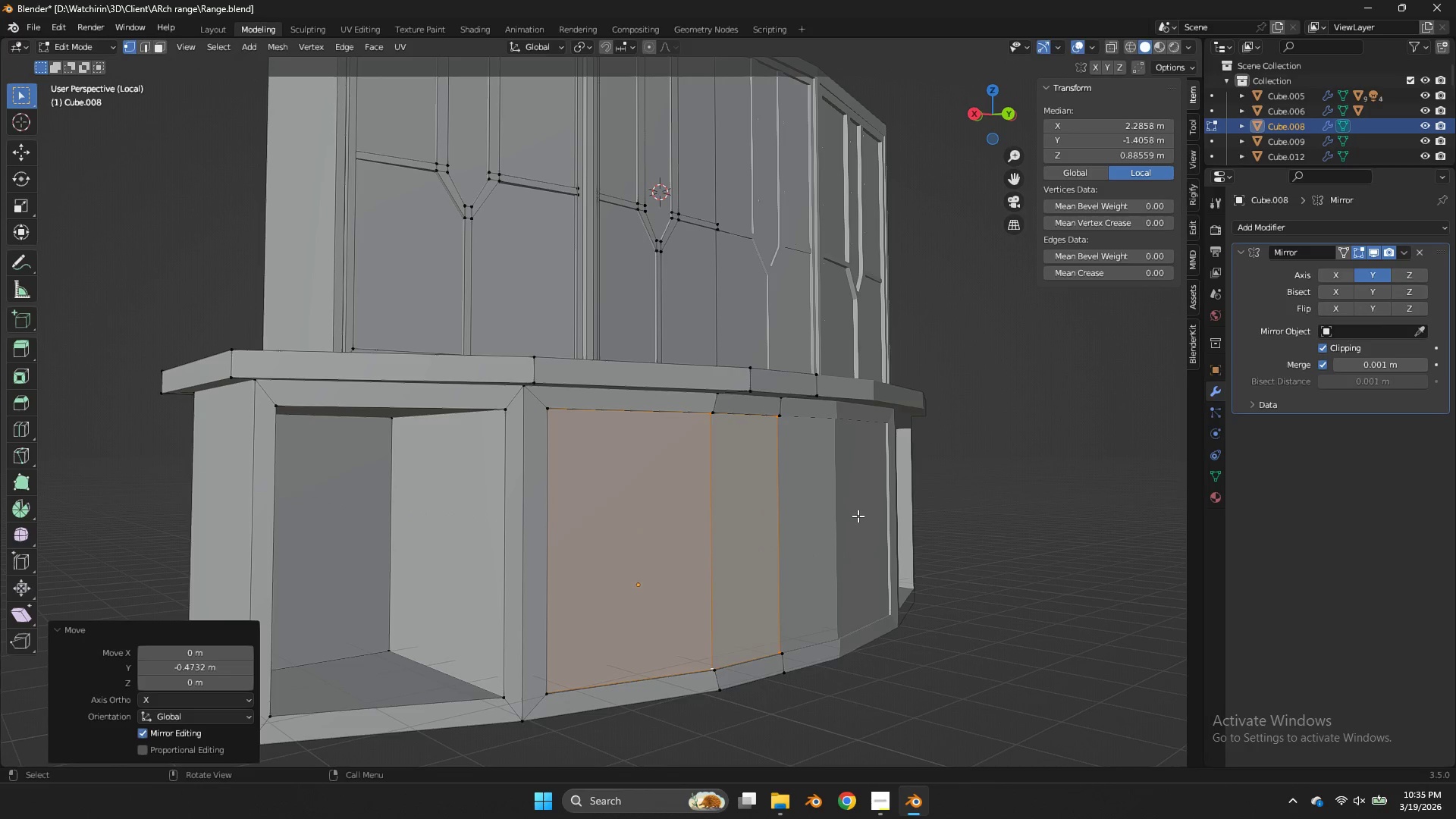 
key(E)
 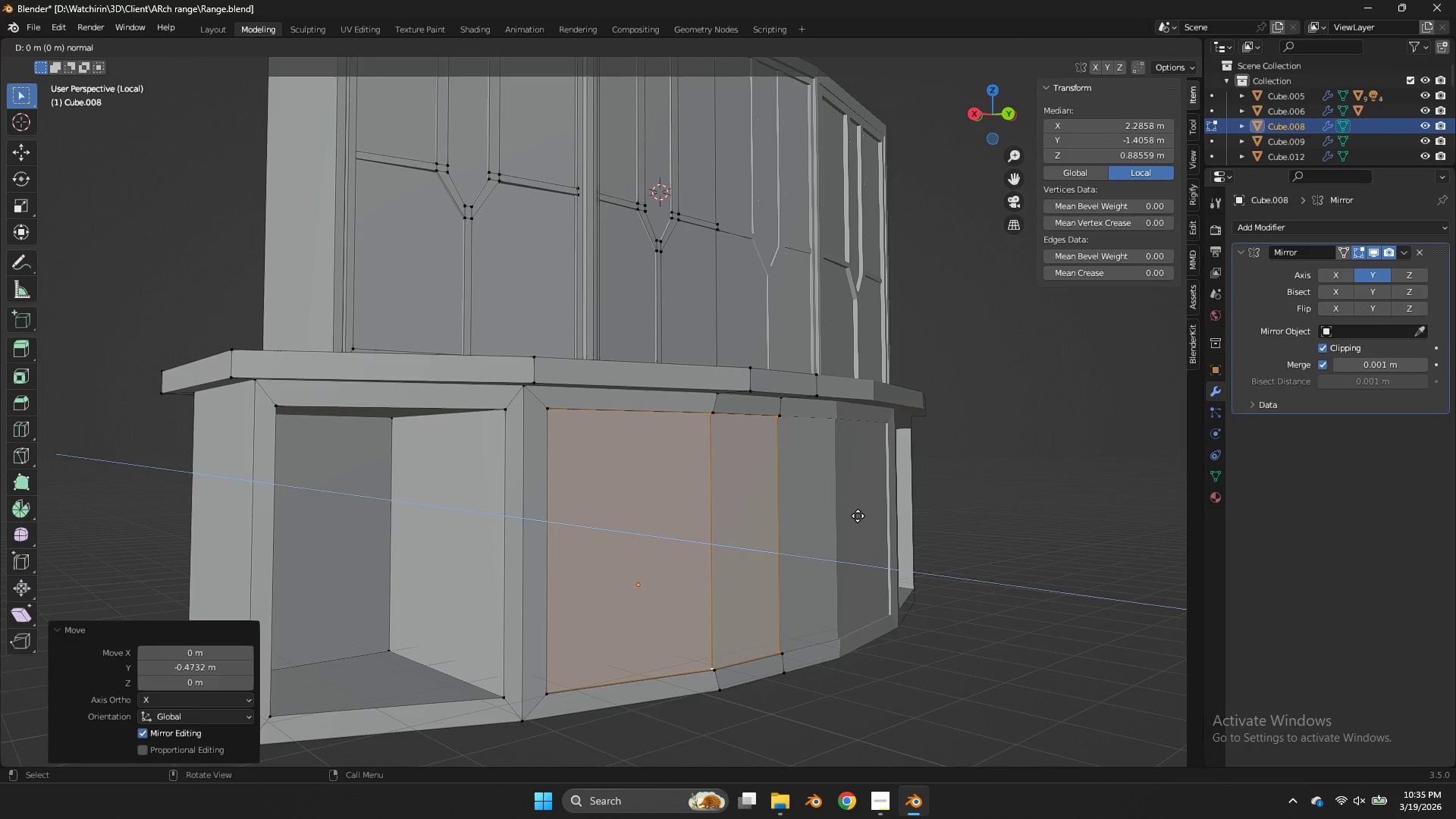 
right_click([858, 516])
 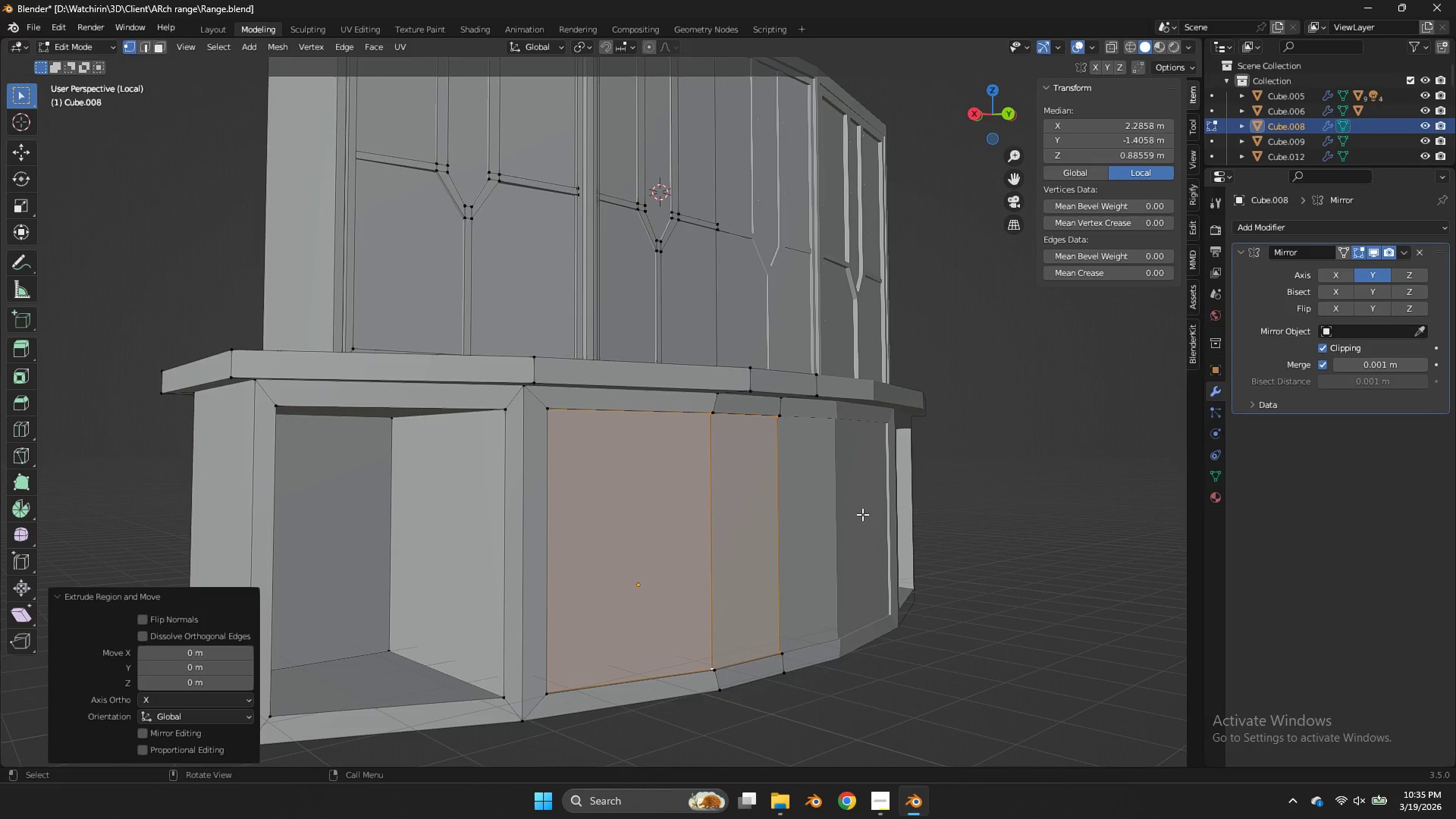 
key(S)
 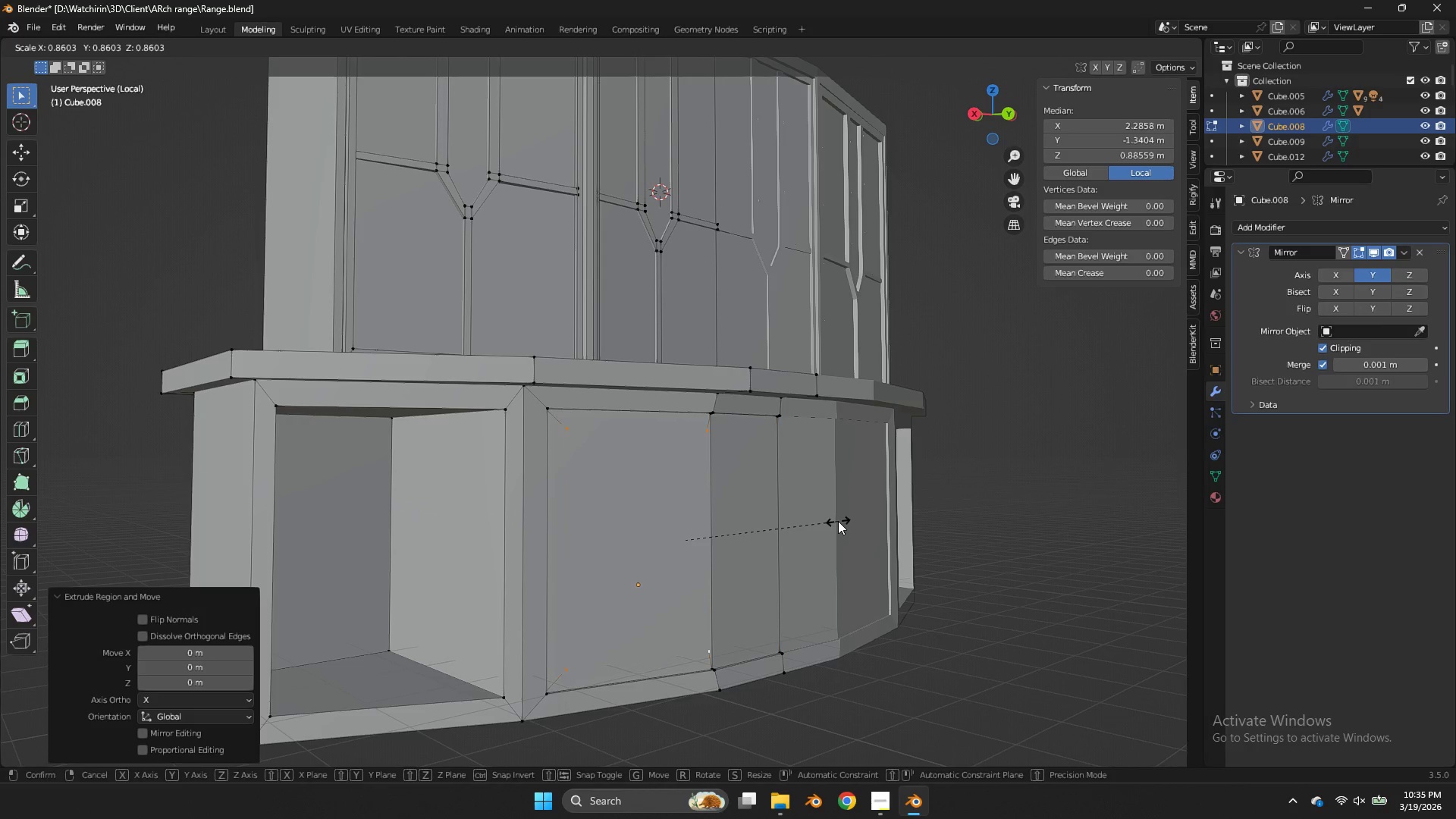 
right_click([838, 521])
 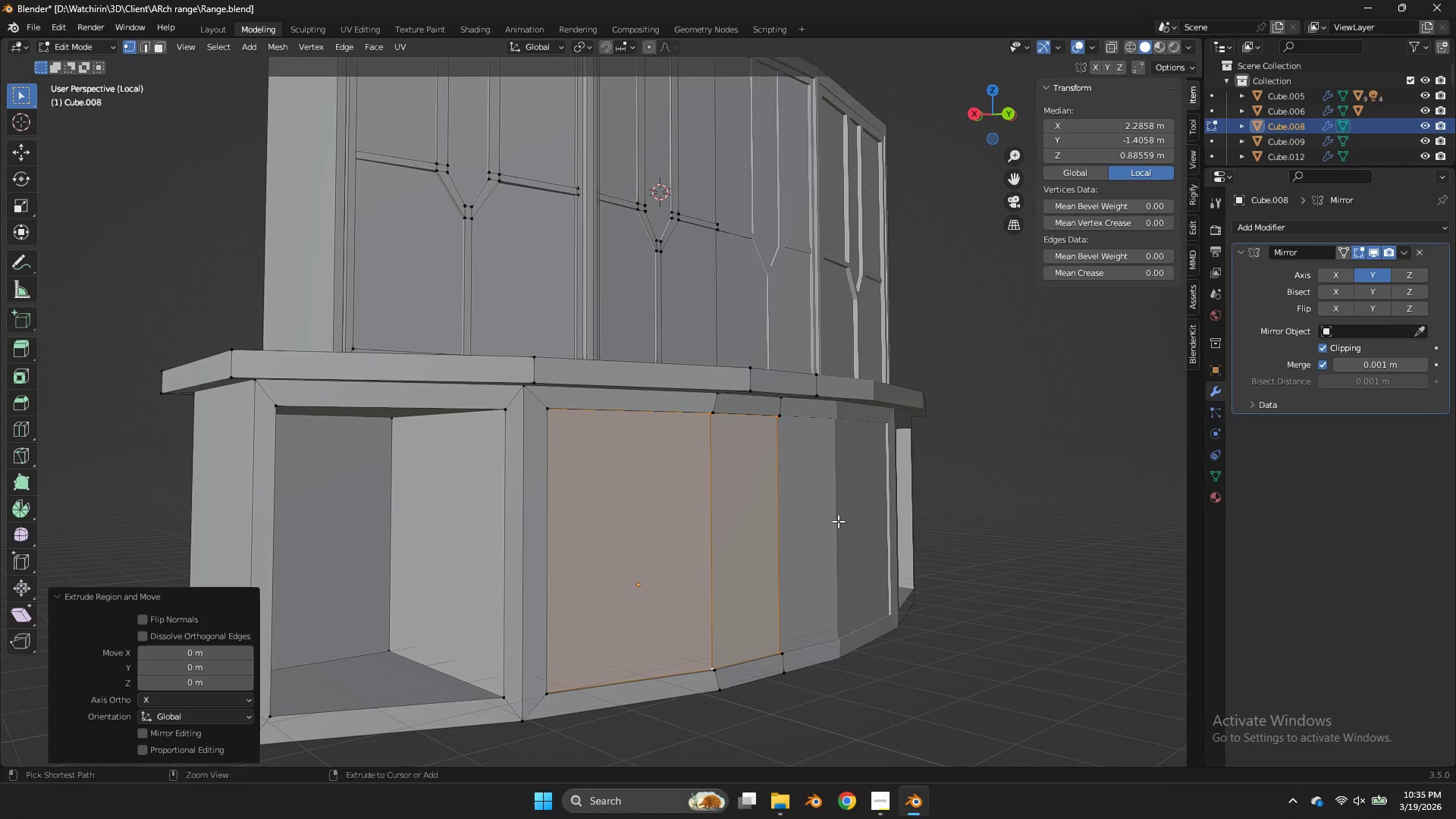 
key(Control+Z)
 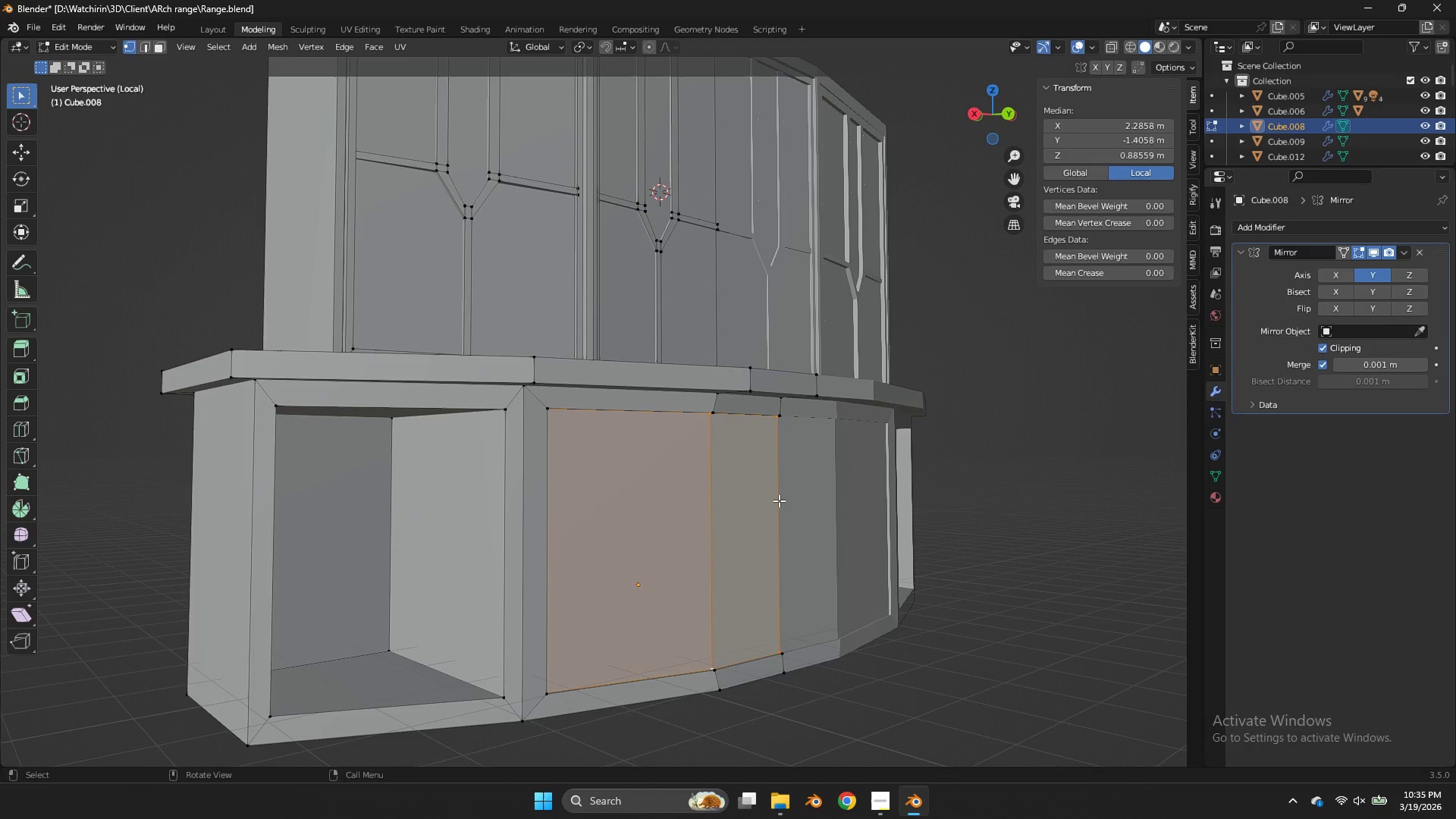 
key(X)
 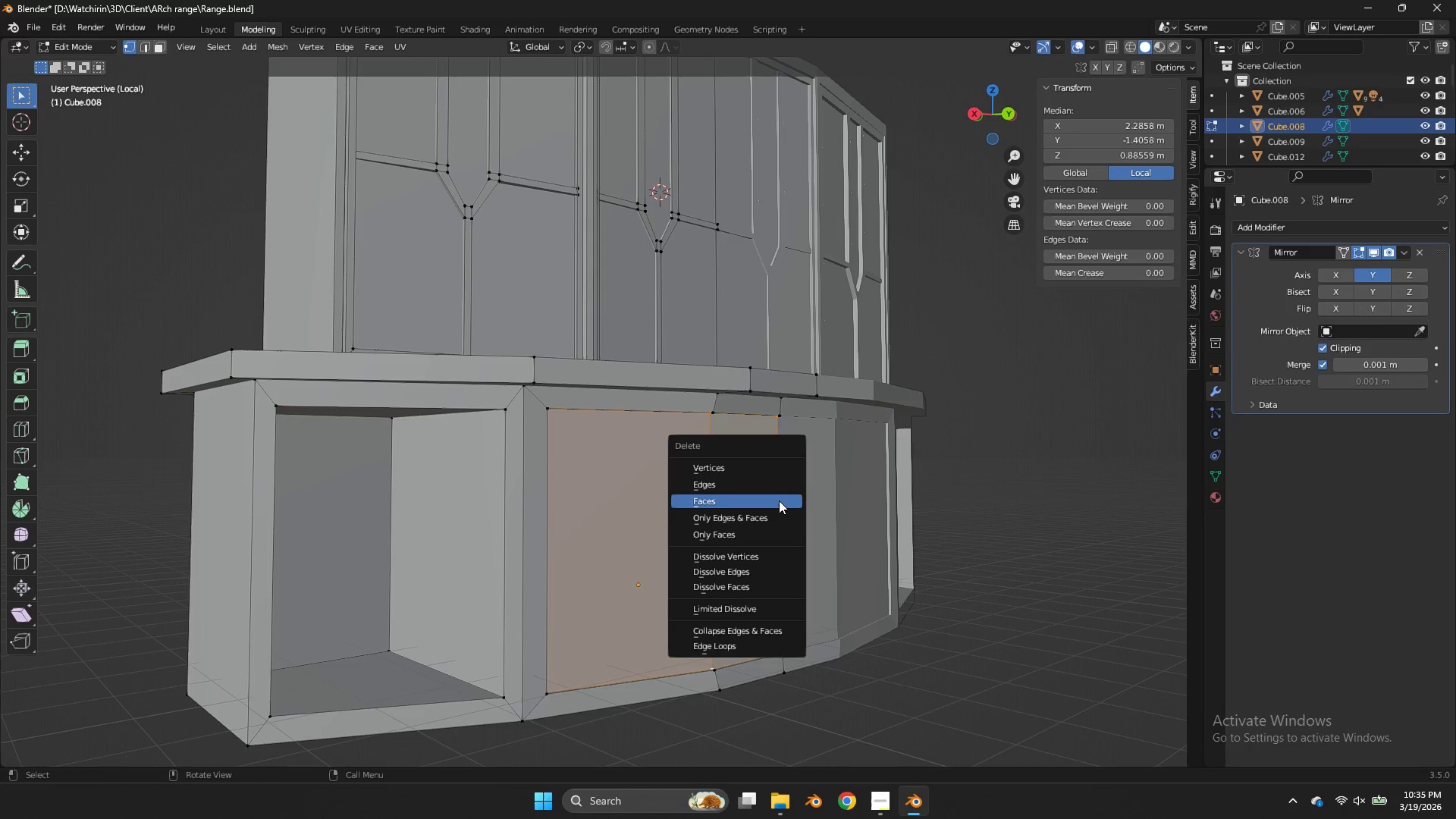 
left_click([779, 500])
 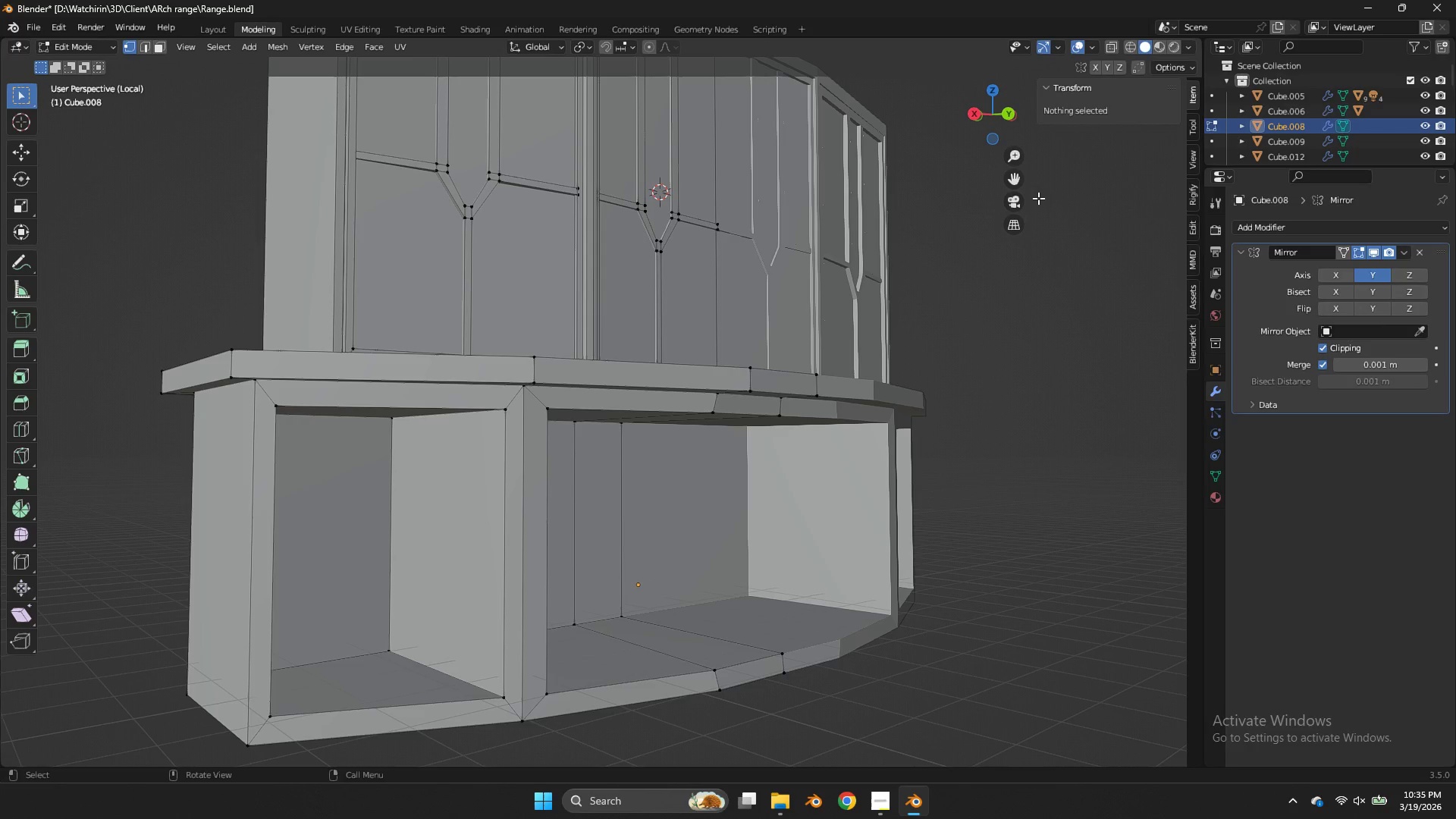 
key(Control+ControlLeft)
 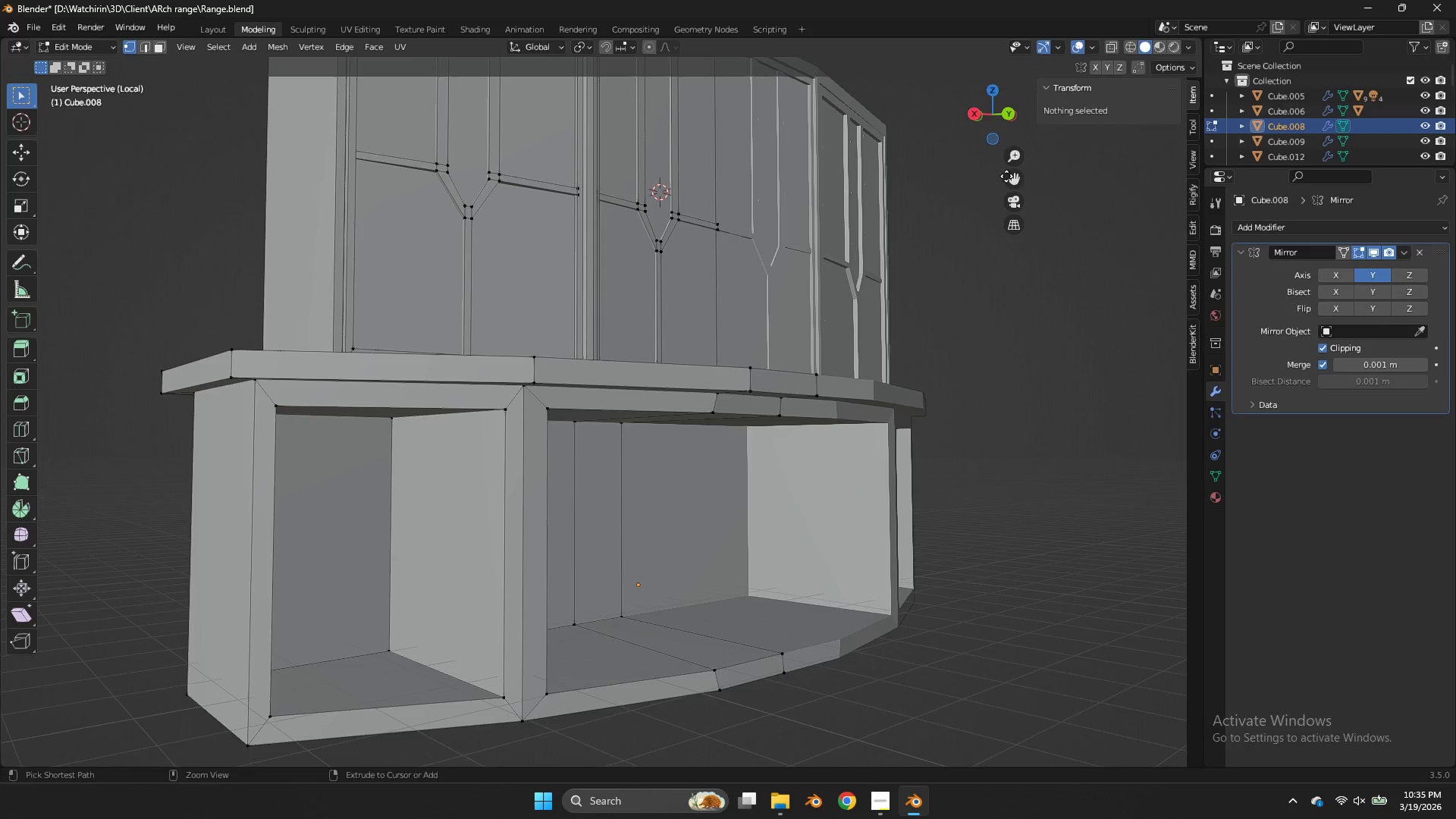 
key(Control+Z)
 